 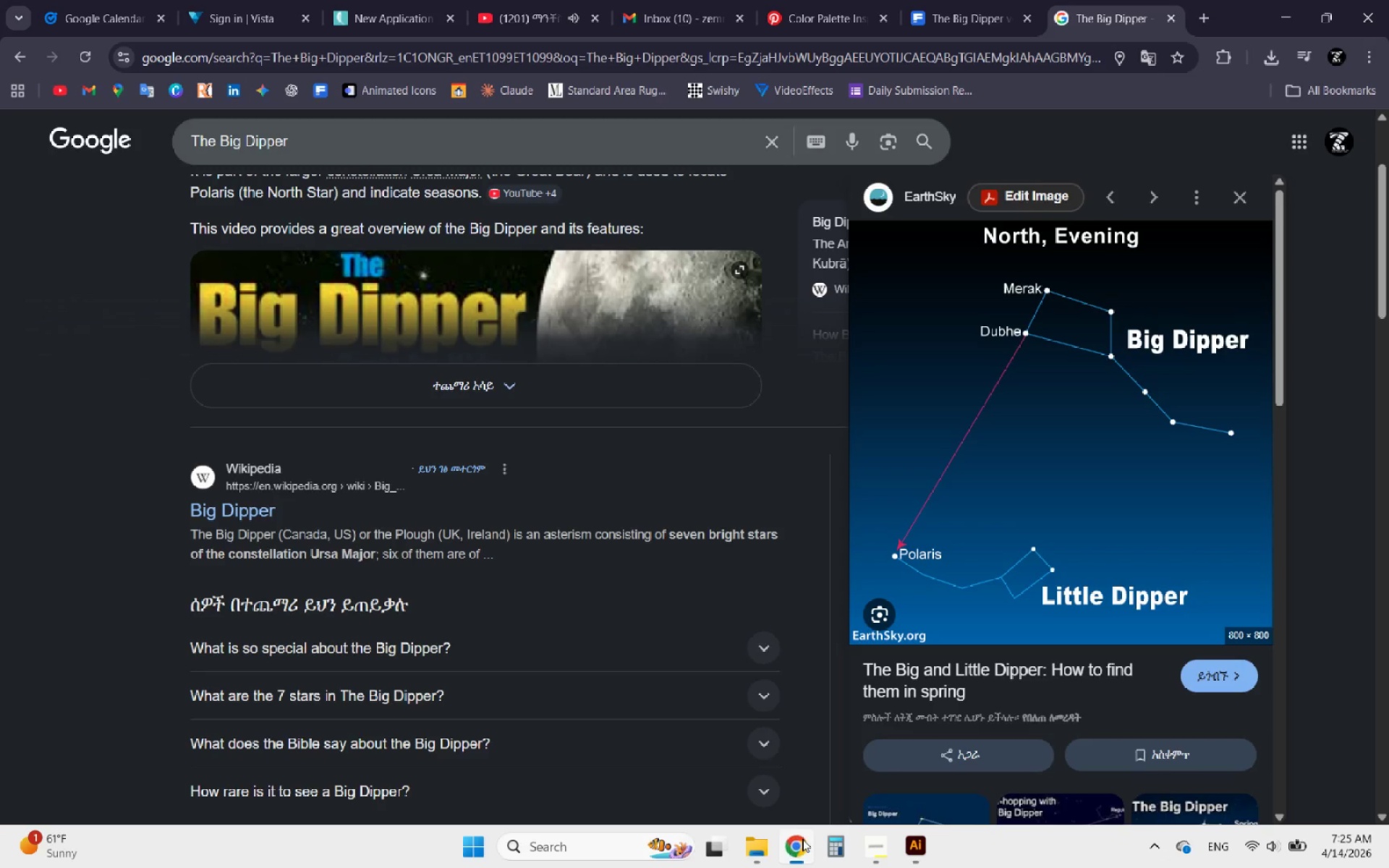 
scroll: coordinate [471, 468], scroll_direction: down, amount: 14.0
 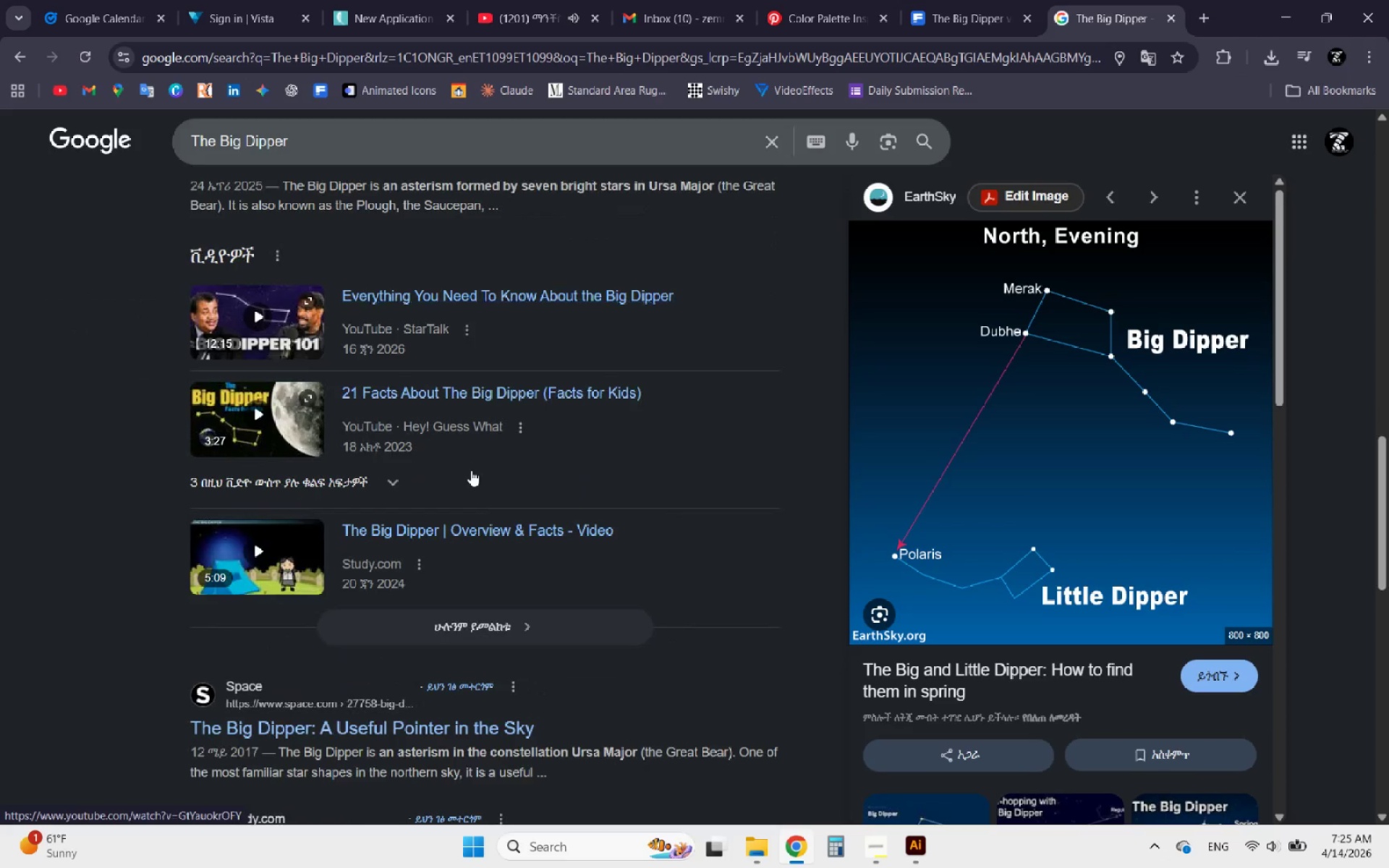 
scroll: coordinate [985, 69], scroll_direction: up, amount: 14.0
 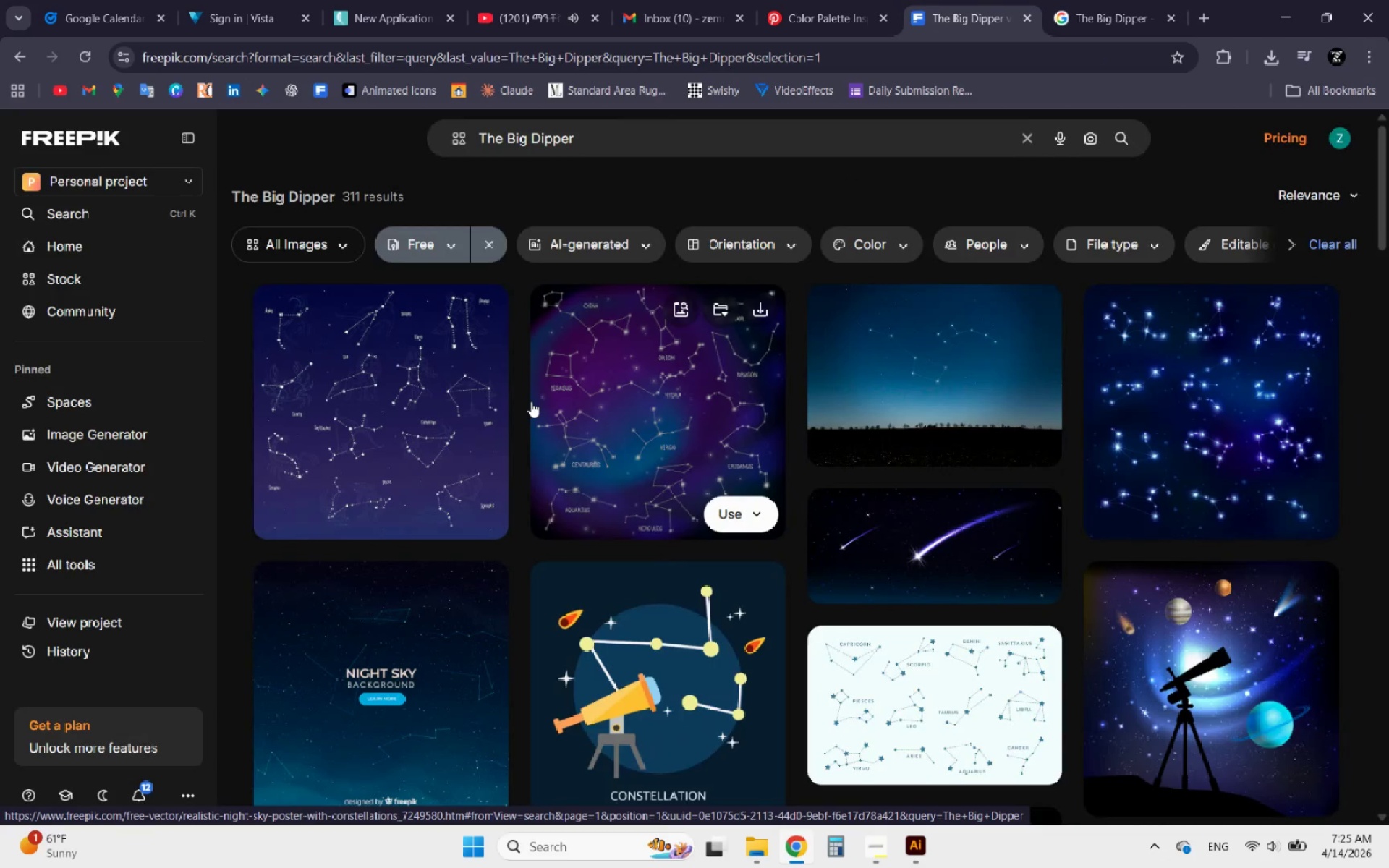 
wait(6.74)
 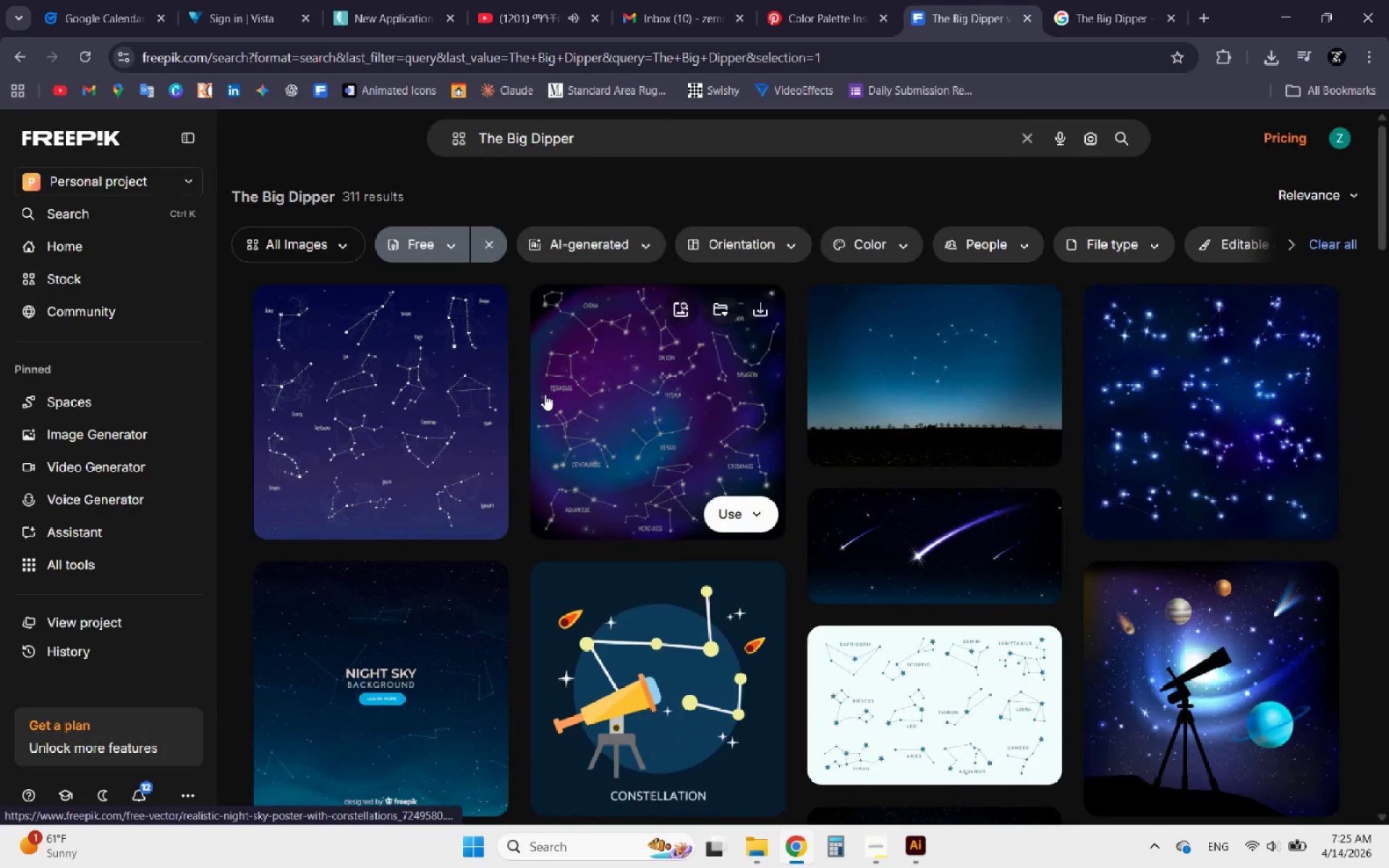 
scroll: coordinate [464, 374], scroll_direction: down, amount: 6.0
 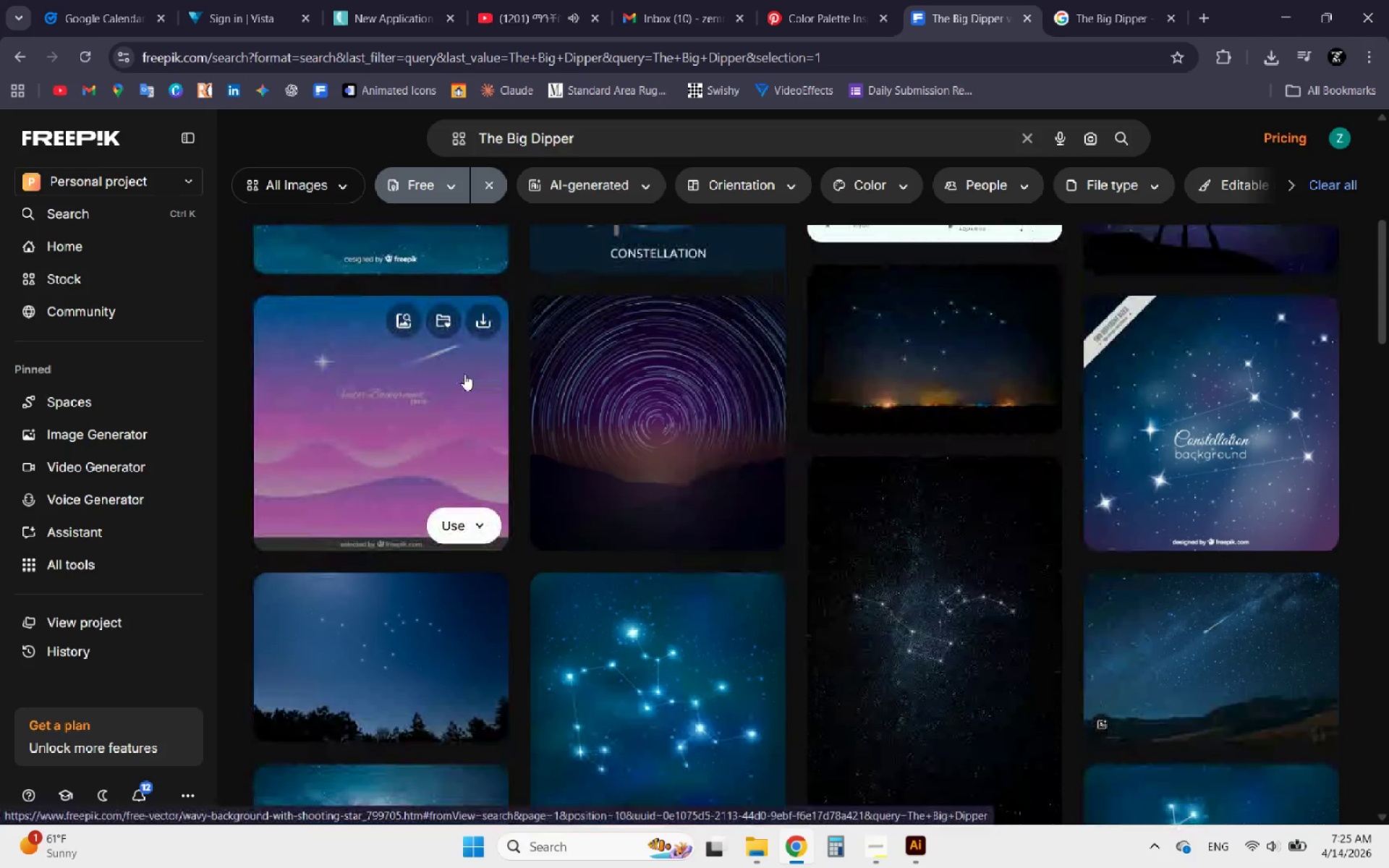 
left_click([862, 359])
 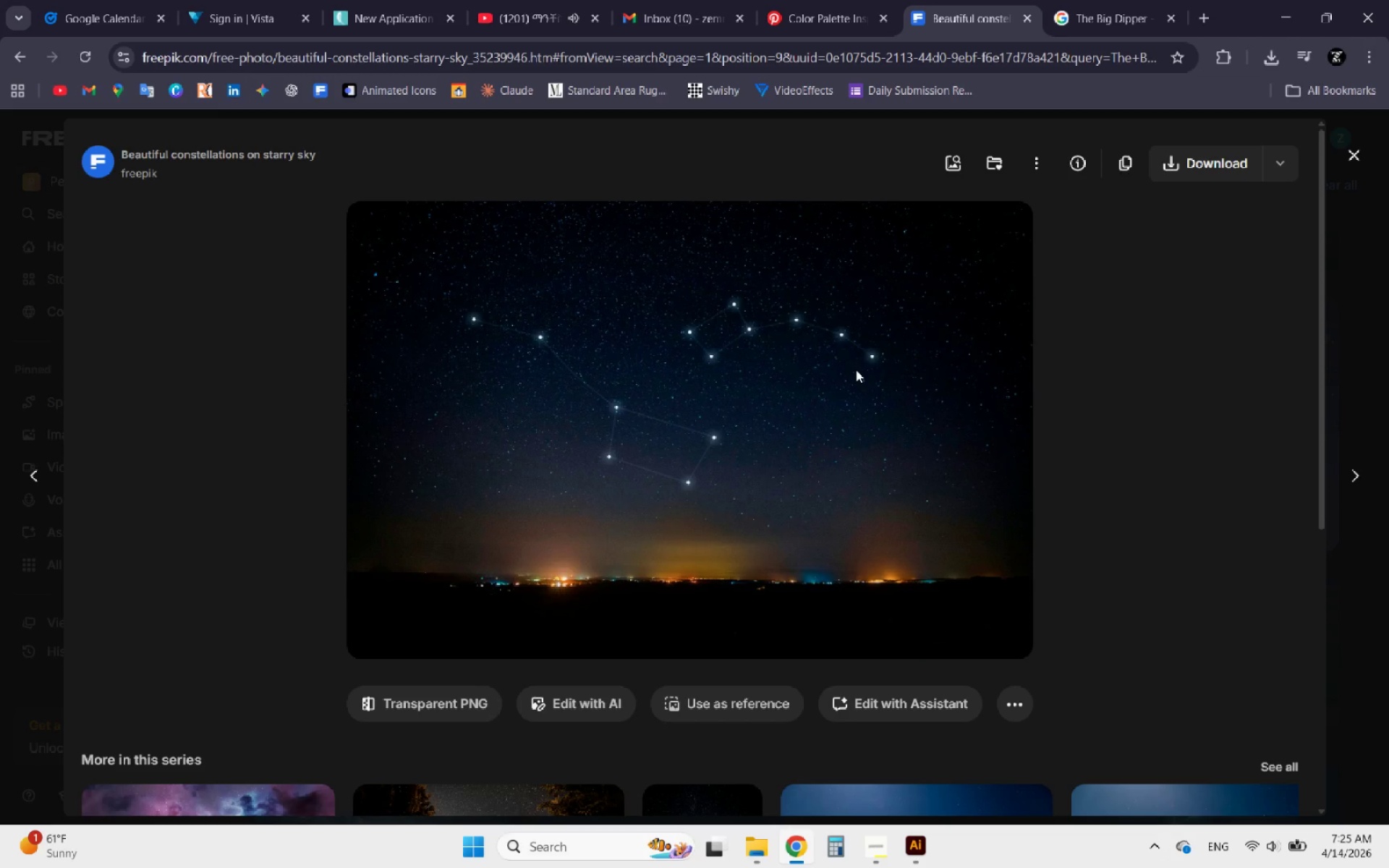 
wait(10.86)
 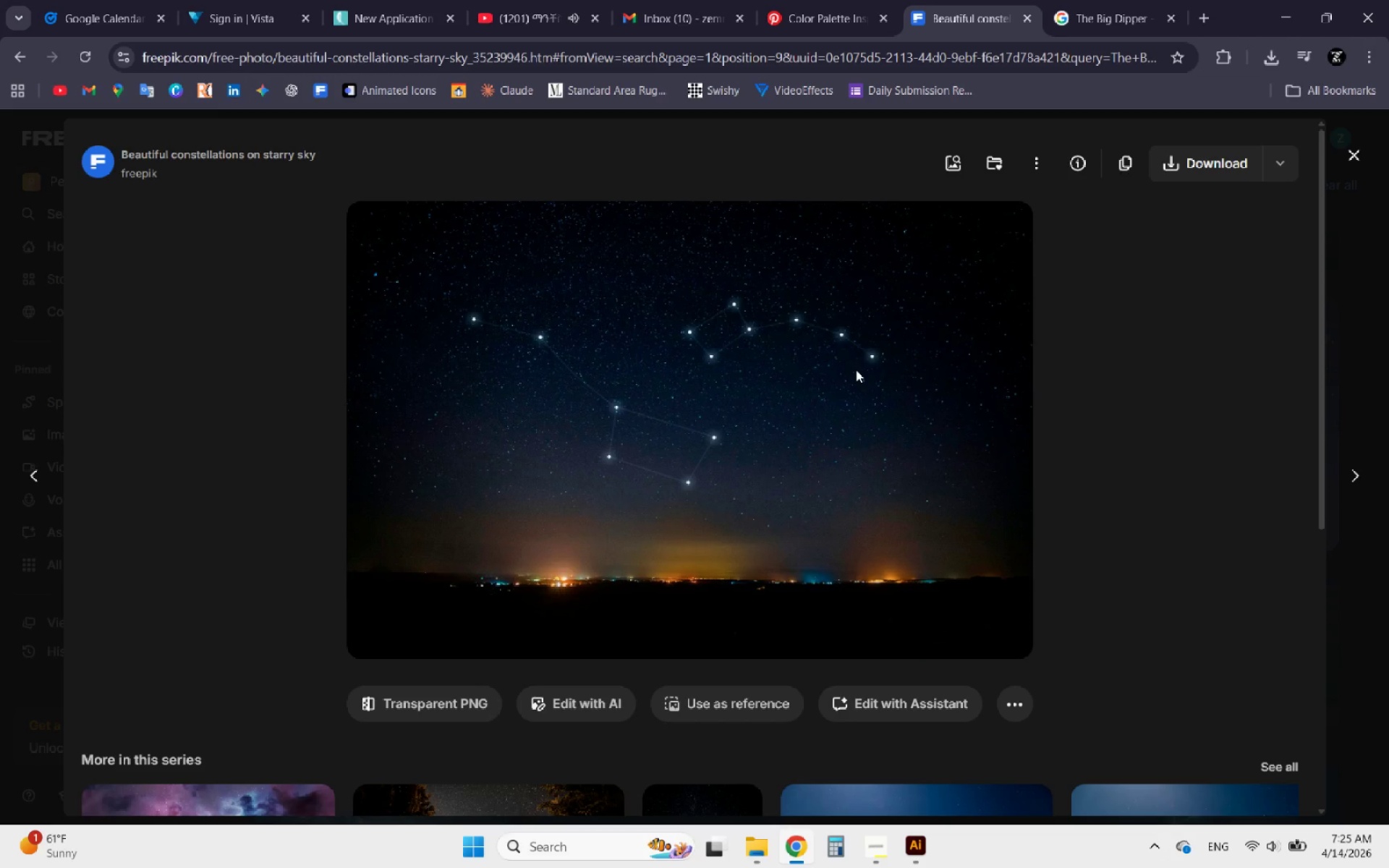 
left_click([1283, 163])
 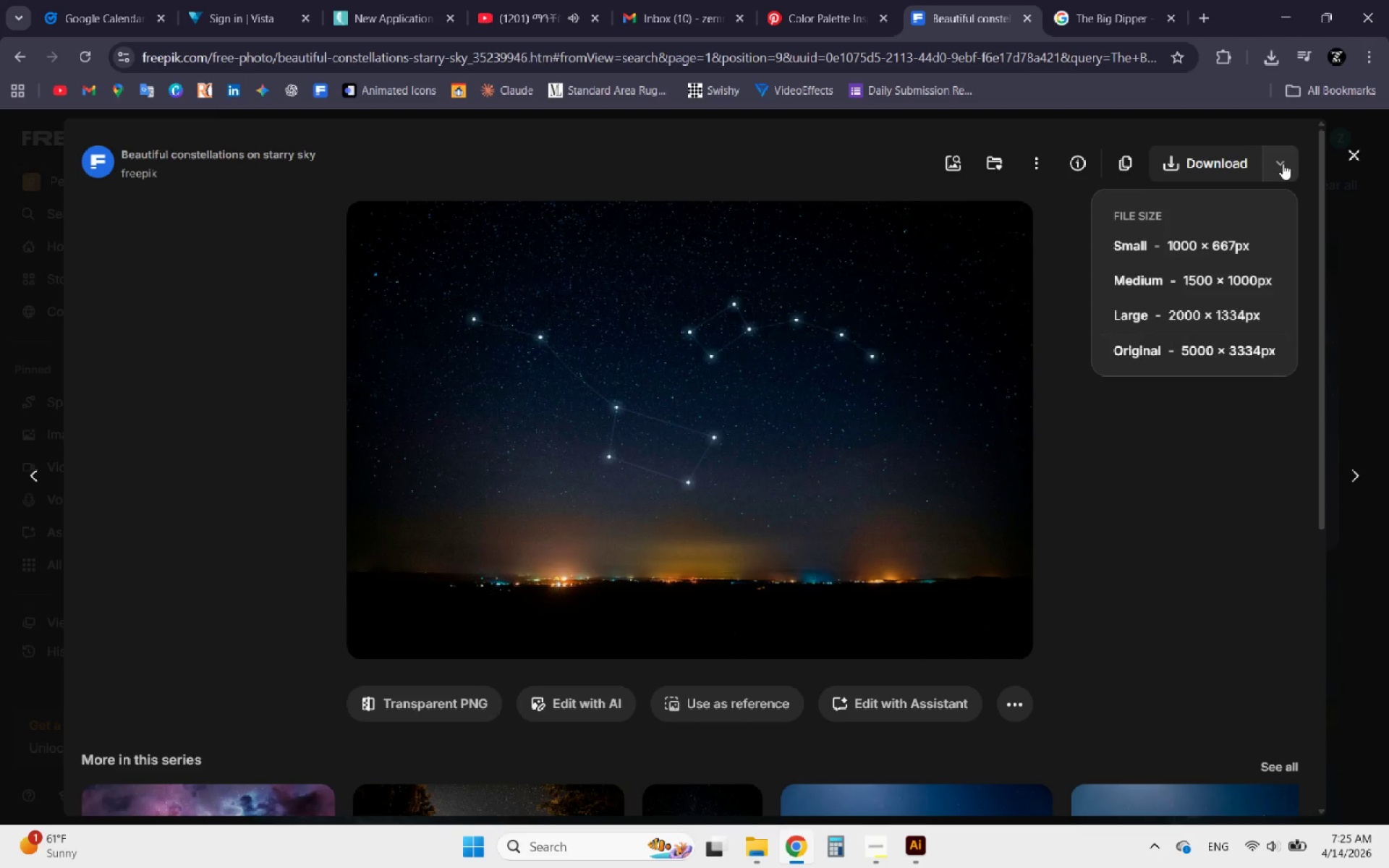 
left_click([1283, 163])
 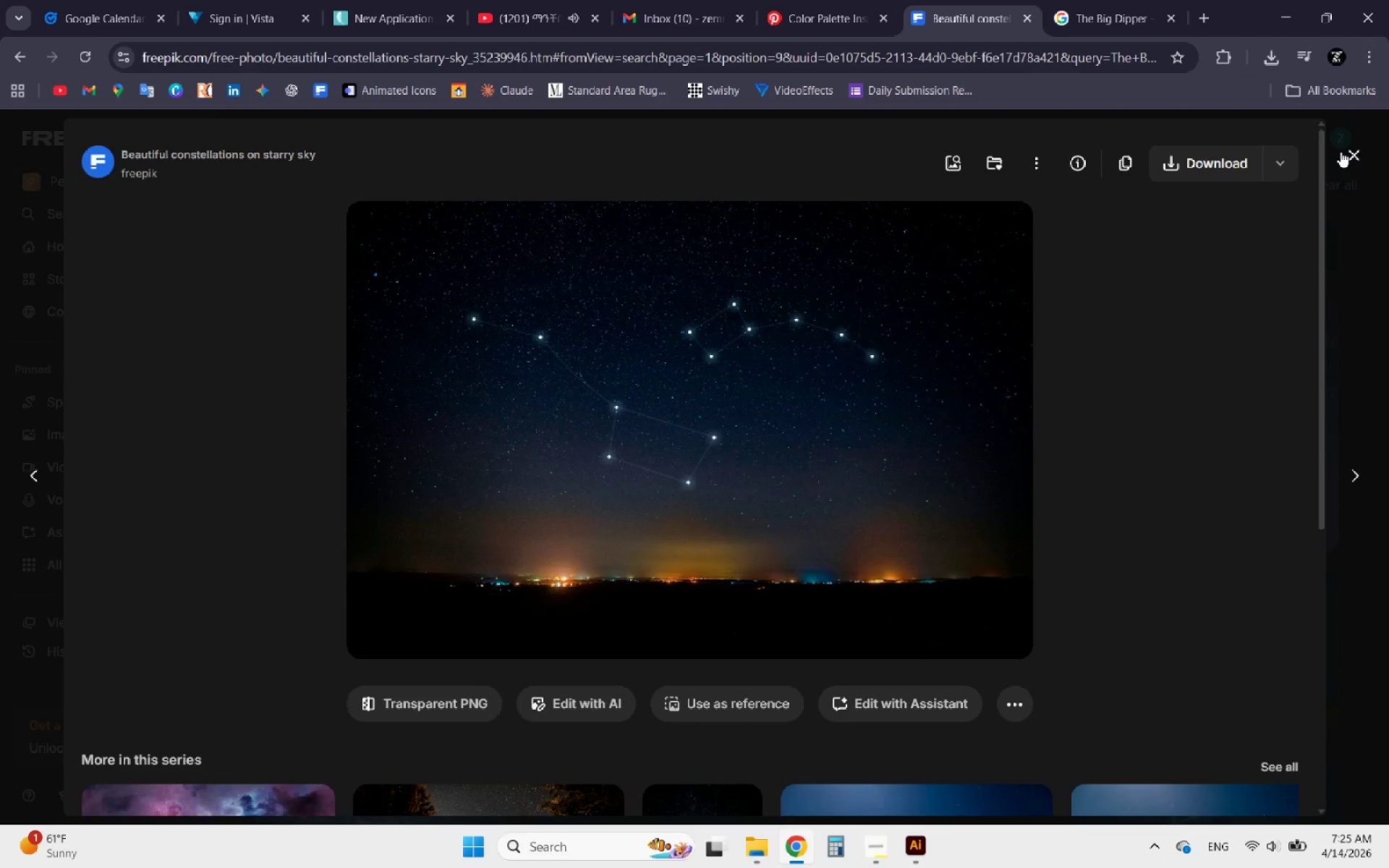 
left_click([1344, 151])
 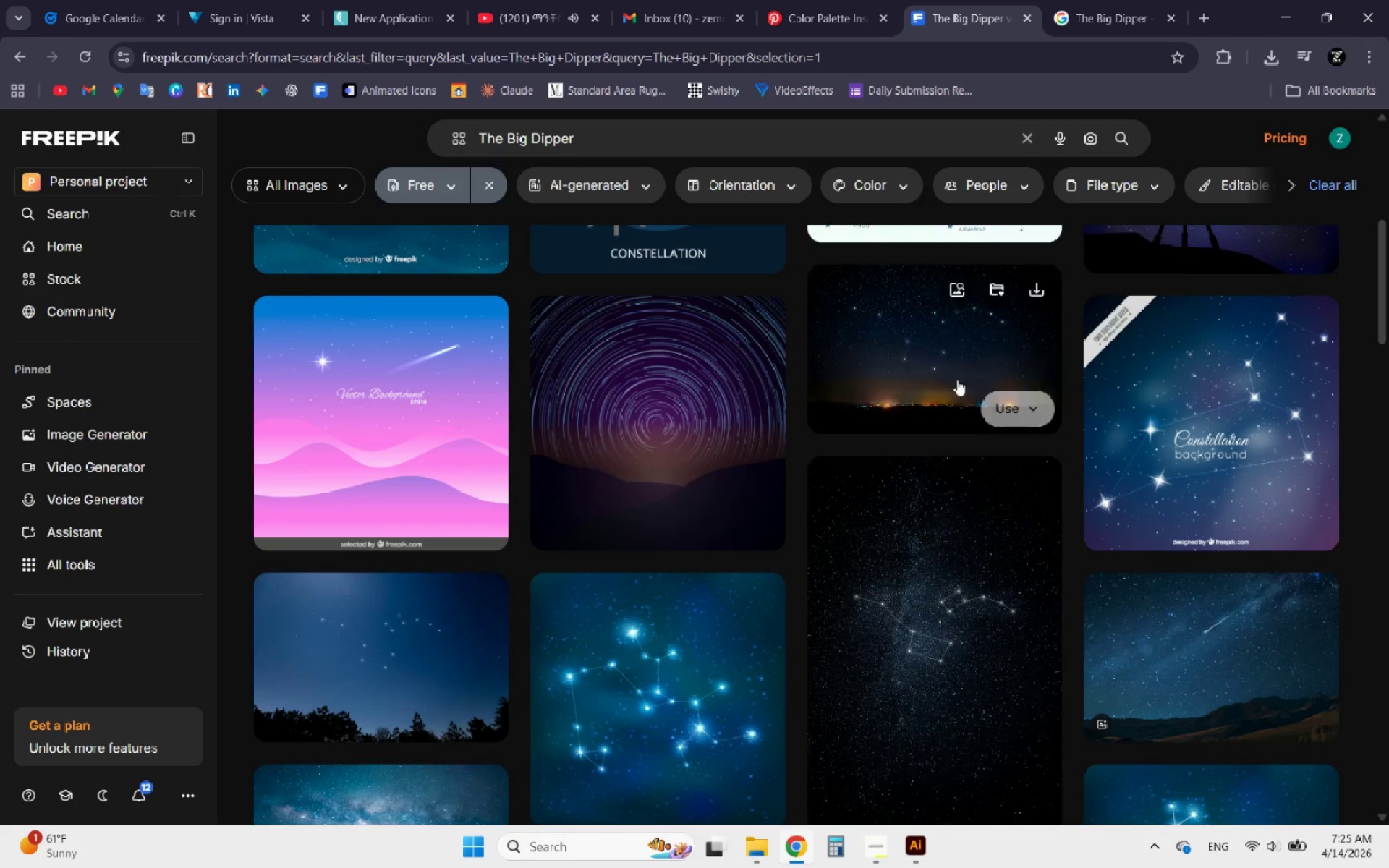 
scroll: coordinate [898, 444], scroll_direction: up, amount: 9.0
 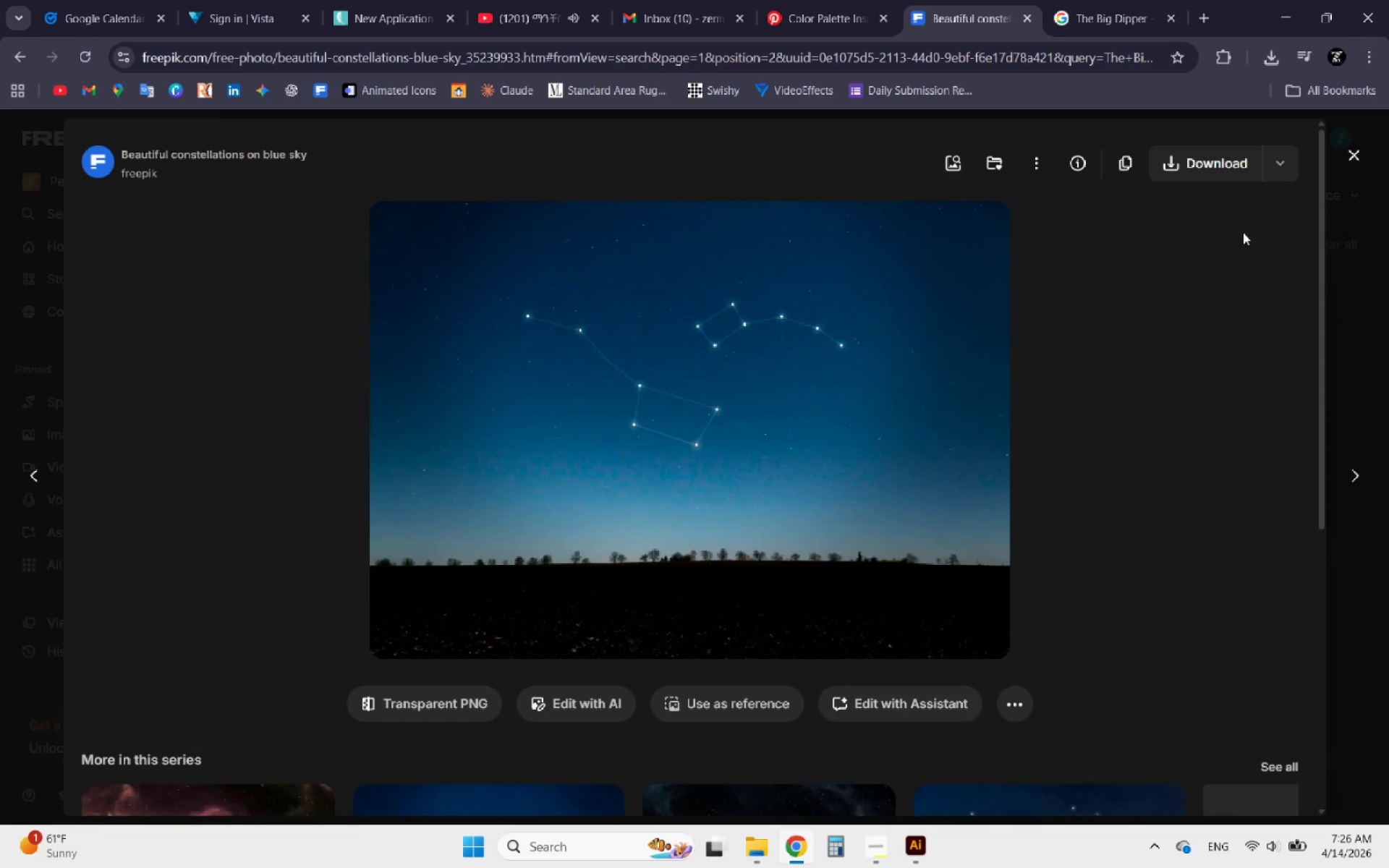 
left_click([1274, 176])
 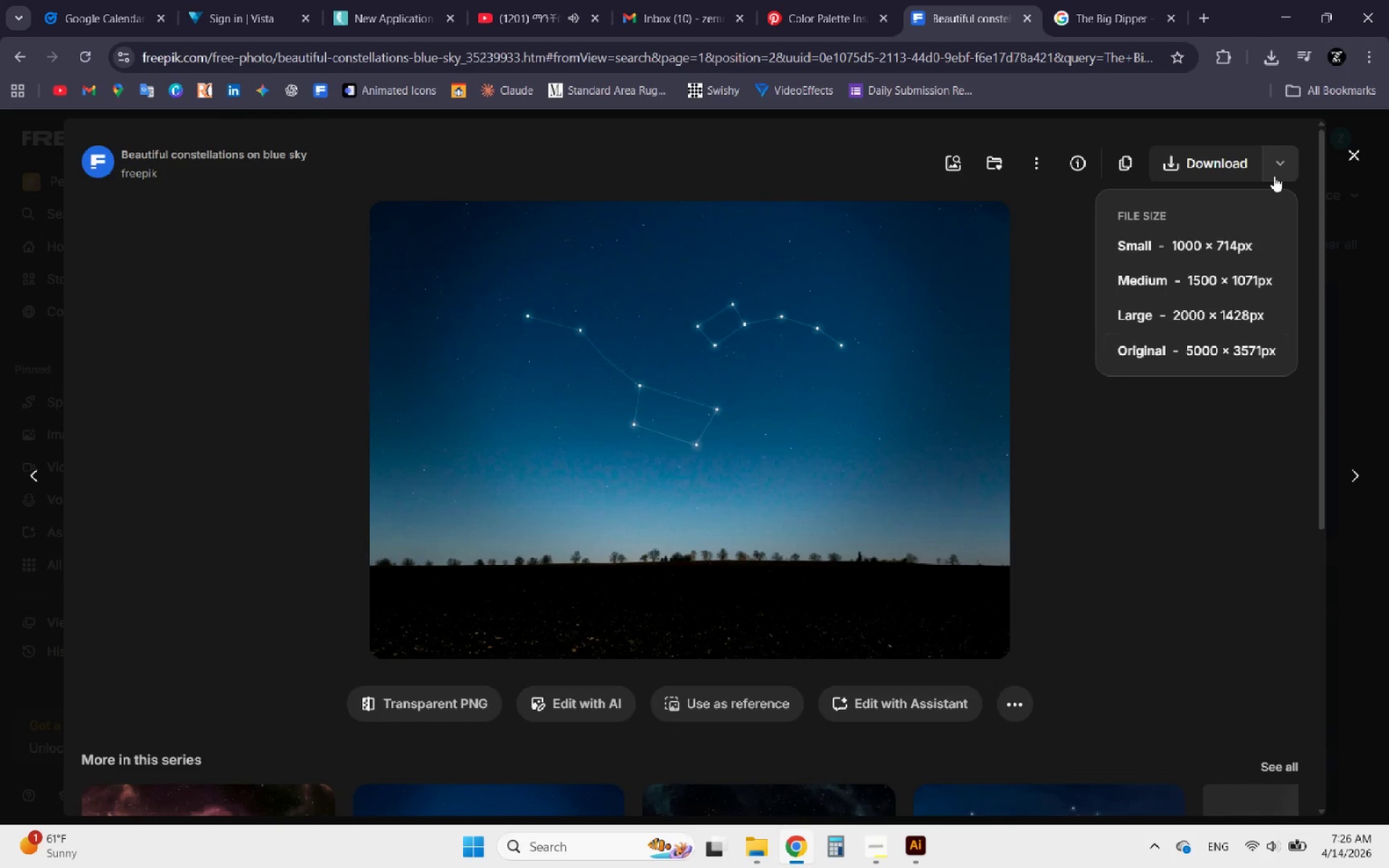 
left_click([1274, 176])
 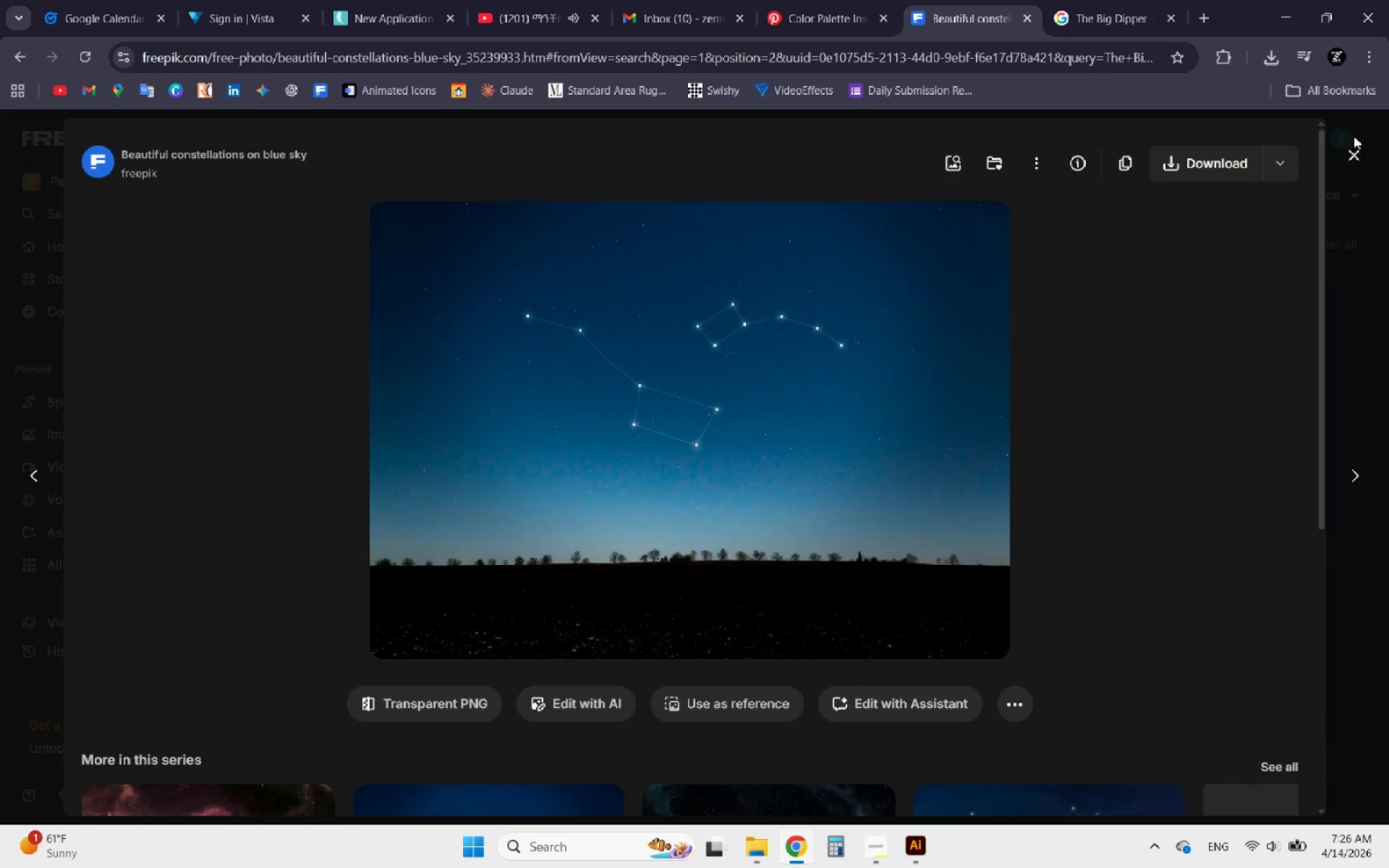 
left_click([1353, 149])
 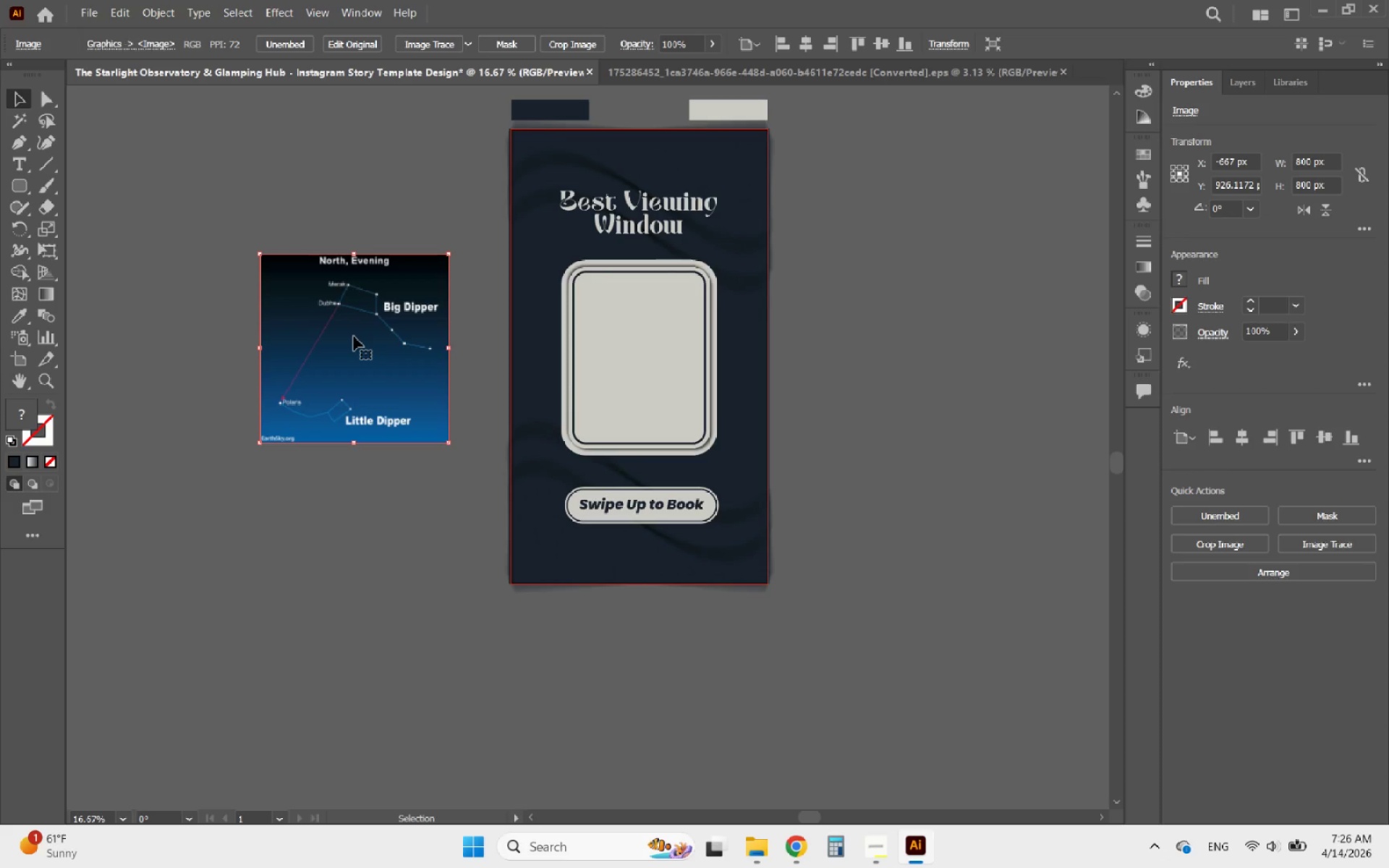 
left_click_drag(start_coordinate=[328, 348], to_coordinate=[328, 391])
 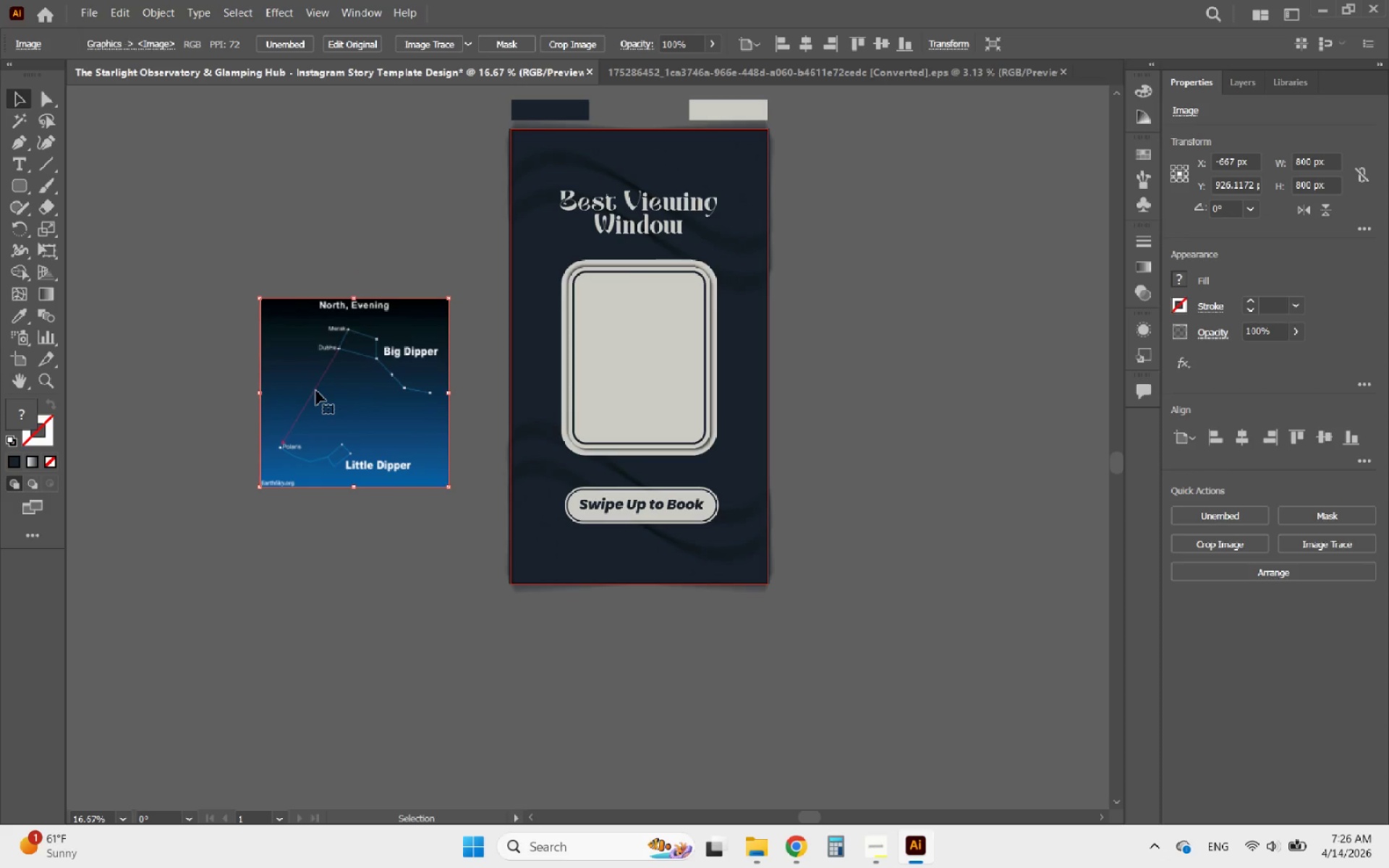 
hold_key(key=AltLeft, duration=1.7)
scroll: coordinate [467, 269], scroll_direction: up, amount: 5.0
 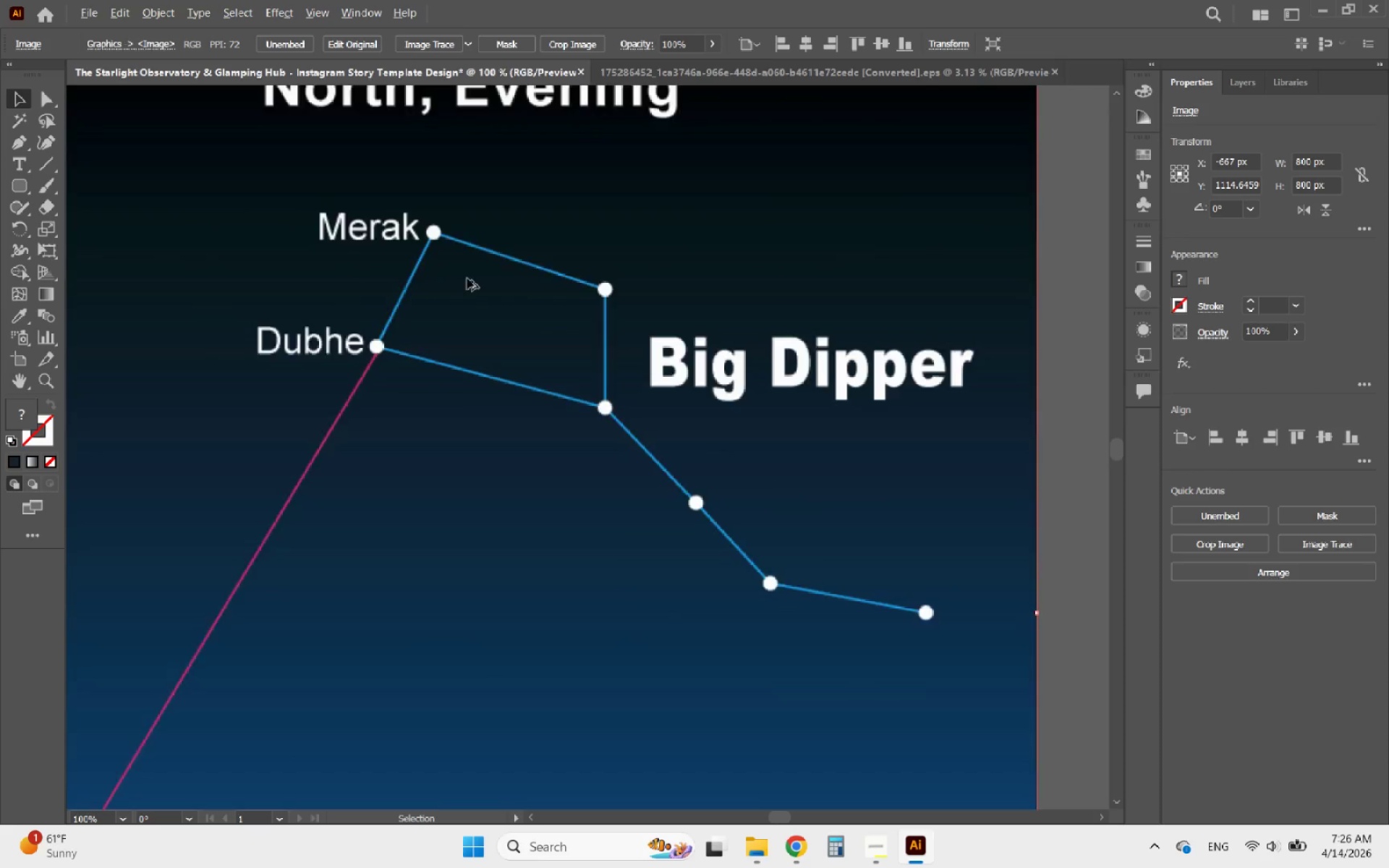 
scroll: coordinate [464, 376], scroll_direction: down, amount: 2.0
 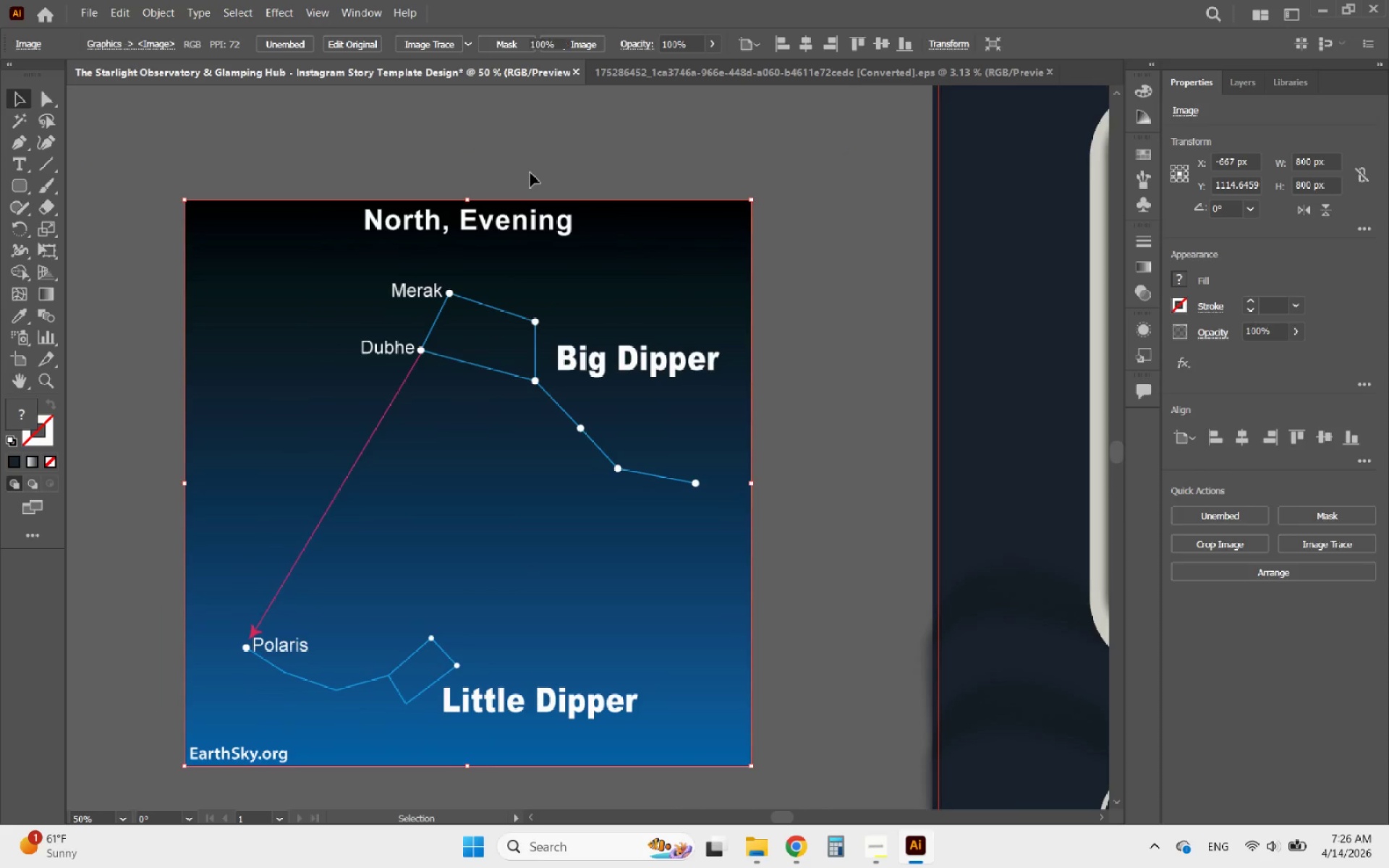 
hold_key(key=AltLeft, duration=0.59)
scroll: coordinate [432, 252], scroll_direction: up, amount: 3.0
 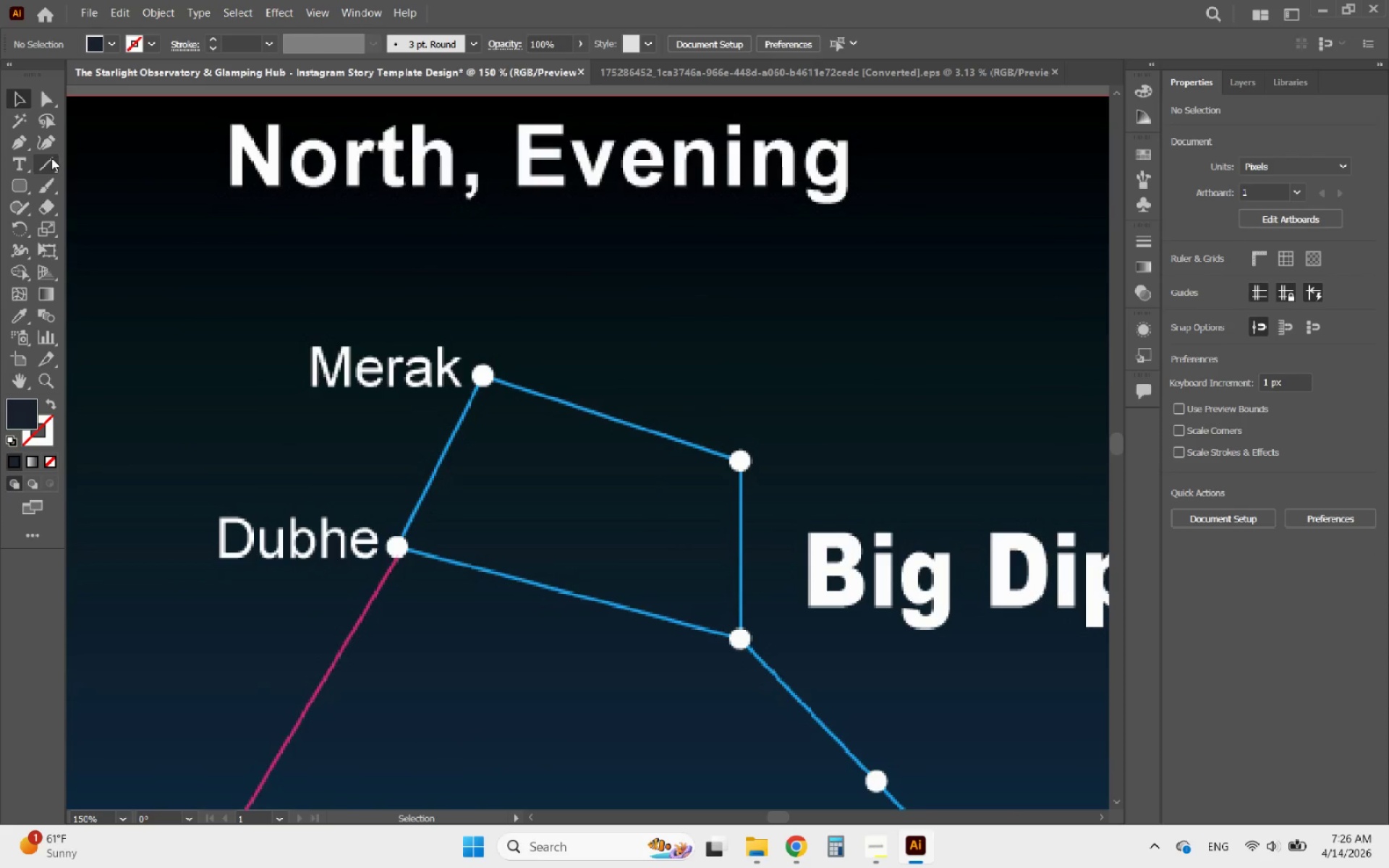 
left_click([17, 139])
 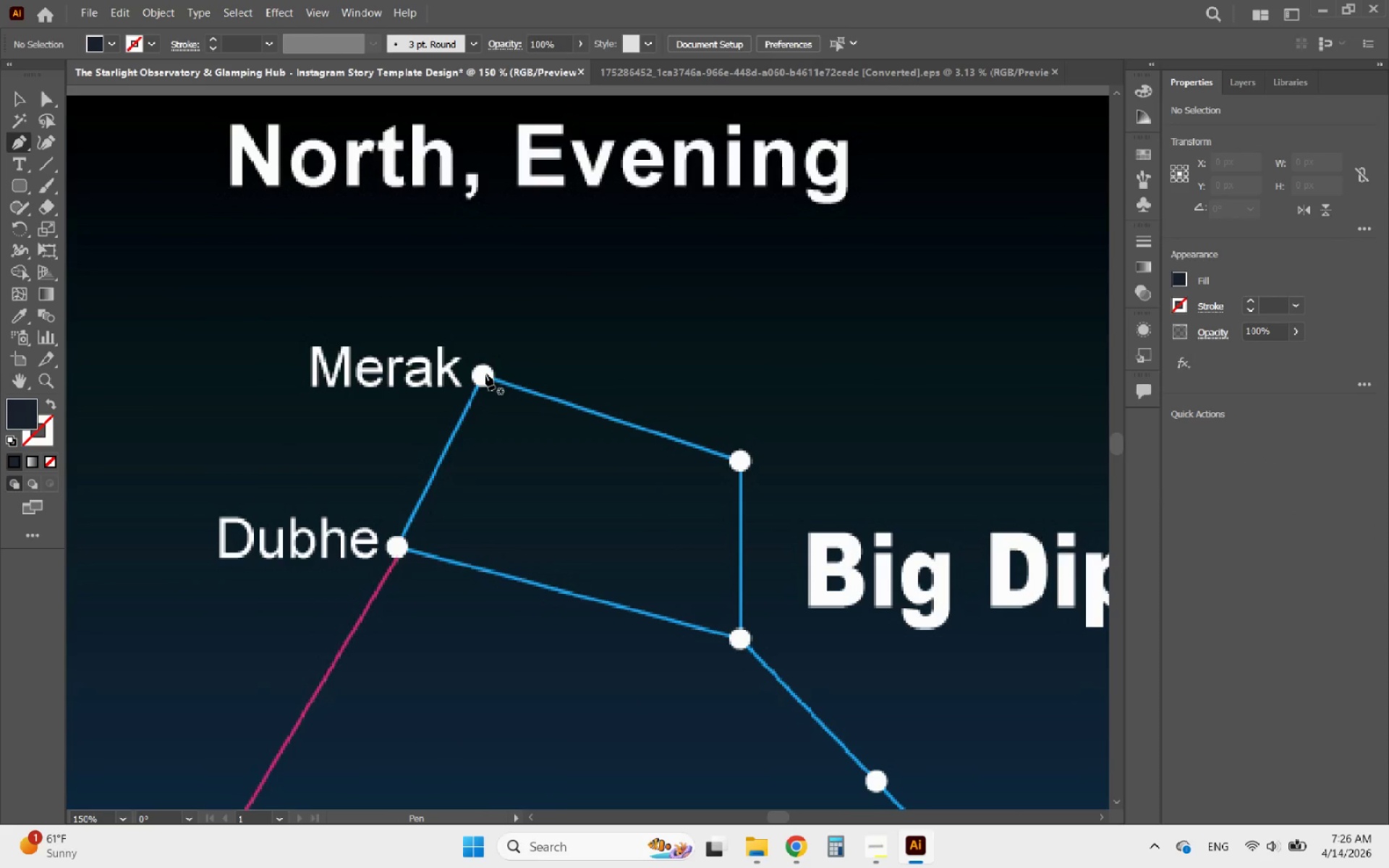 
left_click([485, 374])
 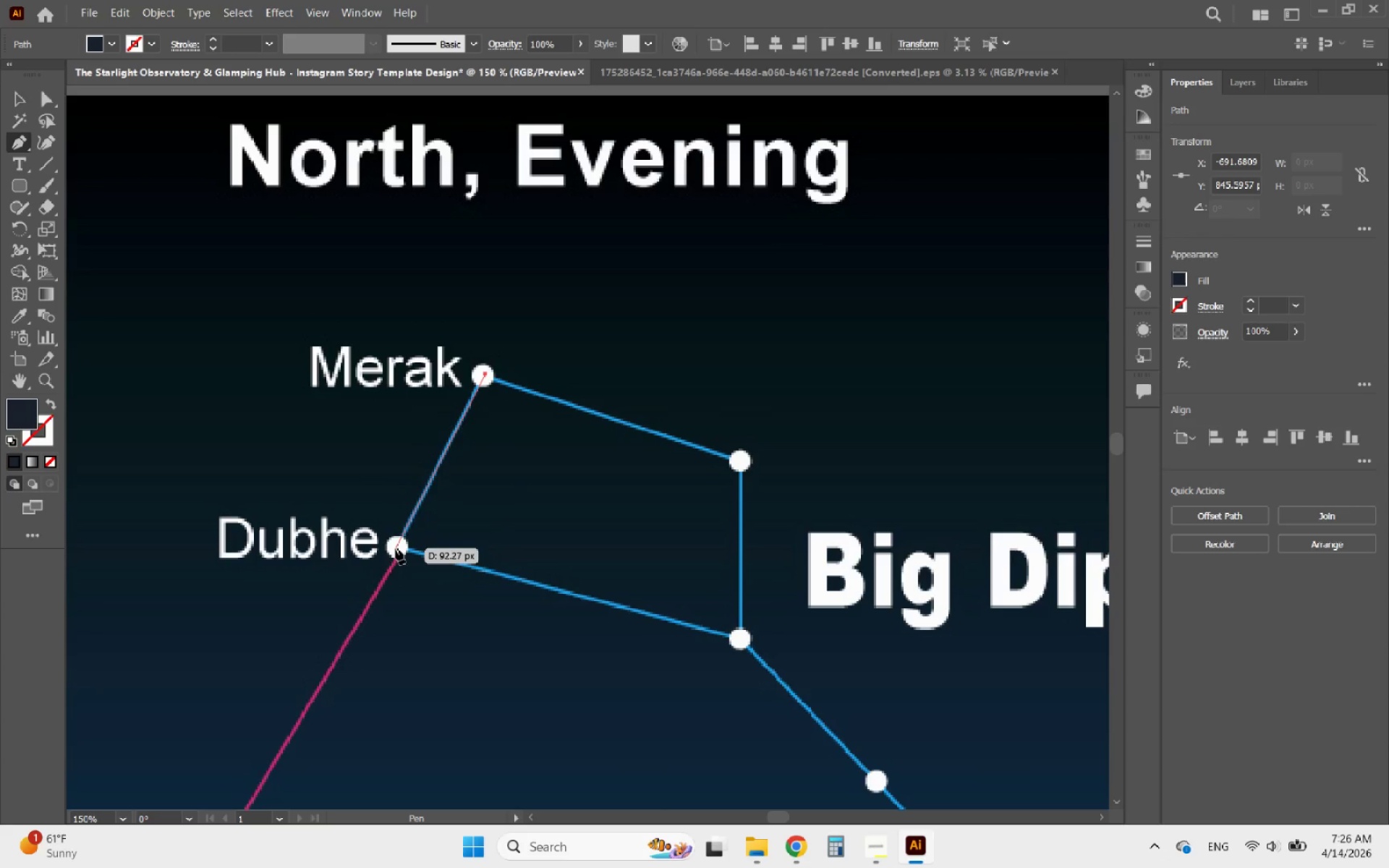 
left_click([396, 548])
 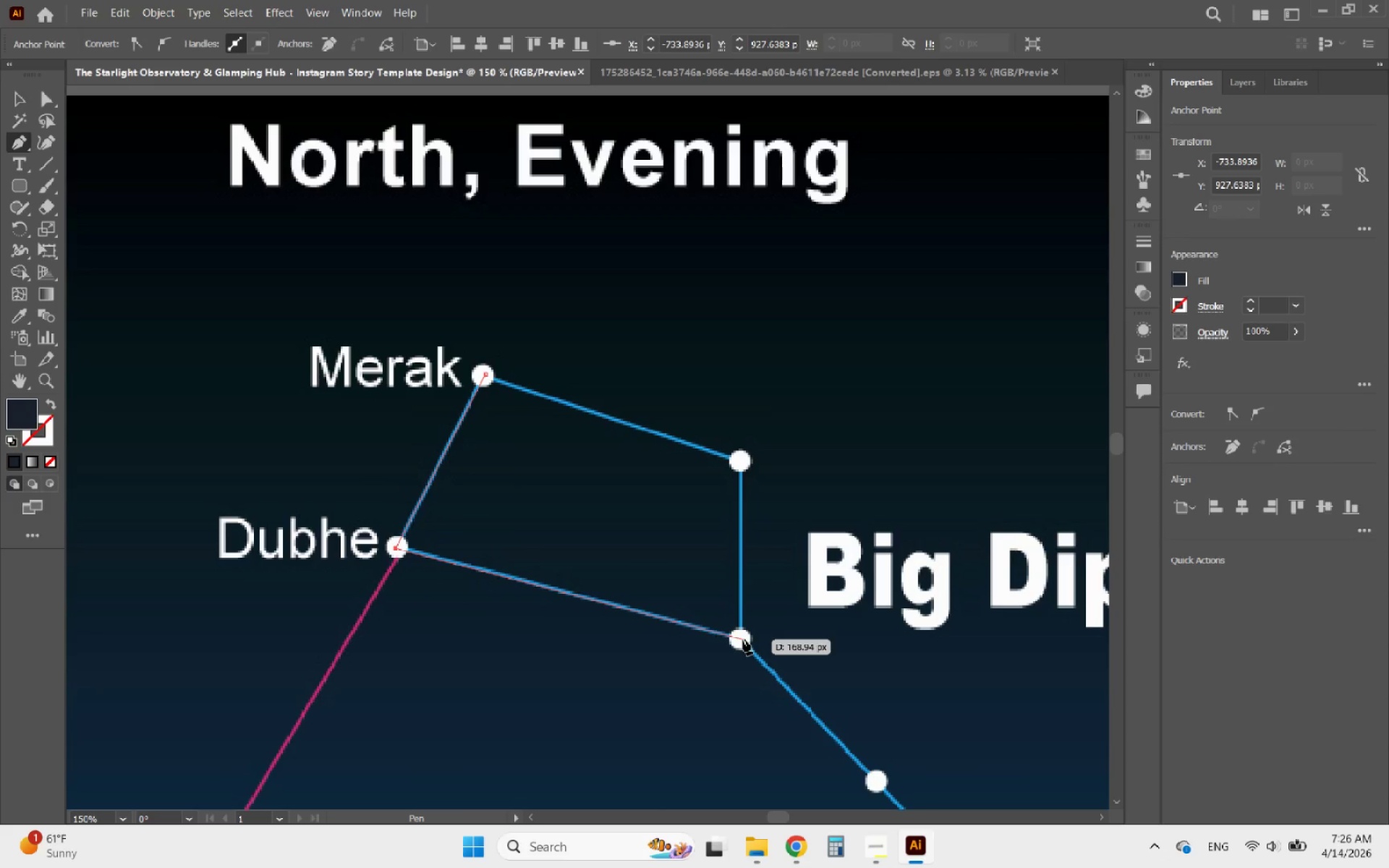 
left_click([739, 639])
 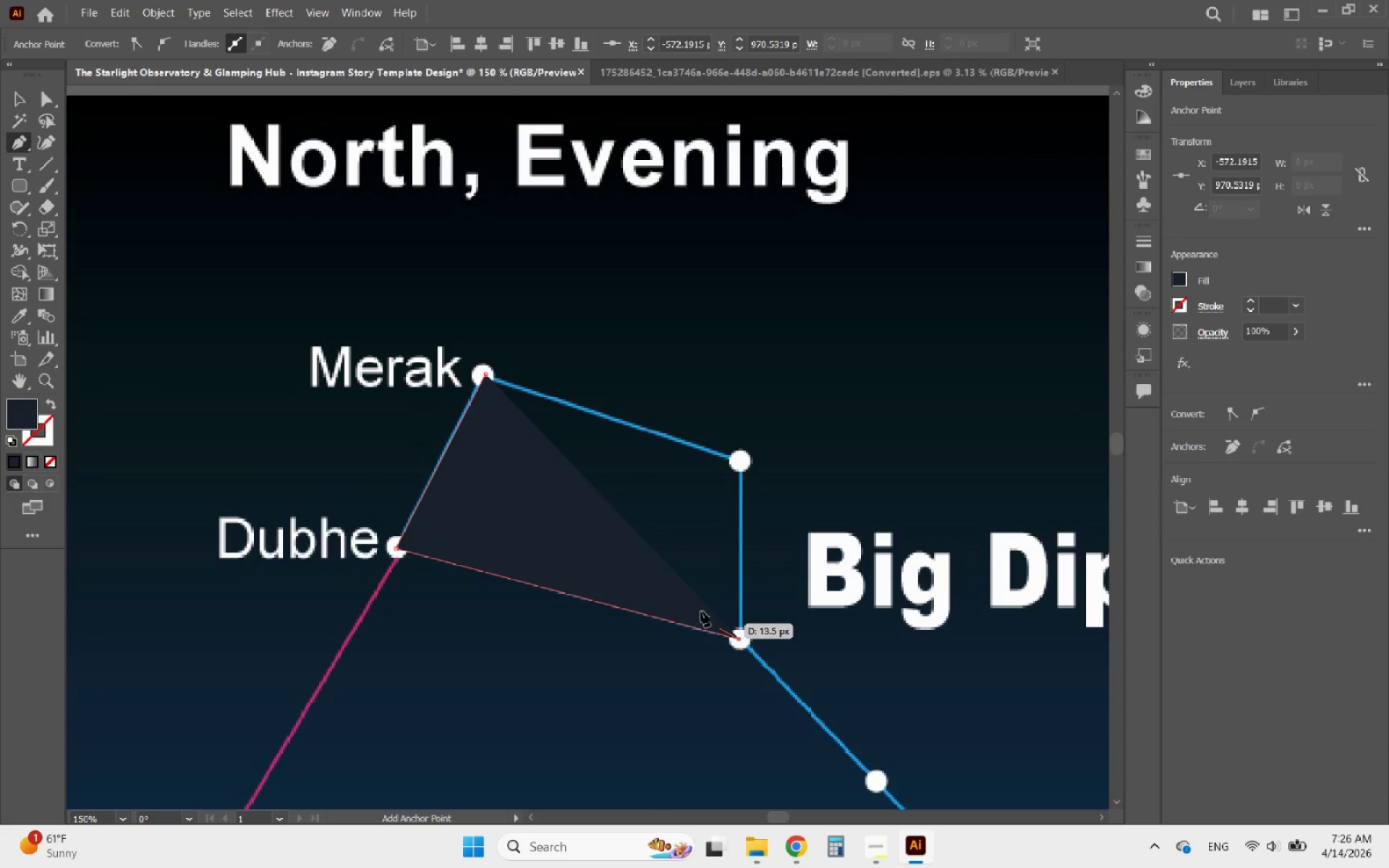 
hold_key(key=AltLeft, duration=0.97)
scroll: coordinate [649, 604], scroll_direction: none, amount: 0.0
 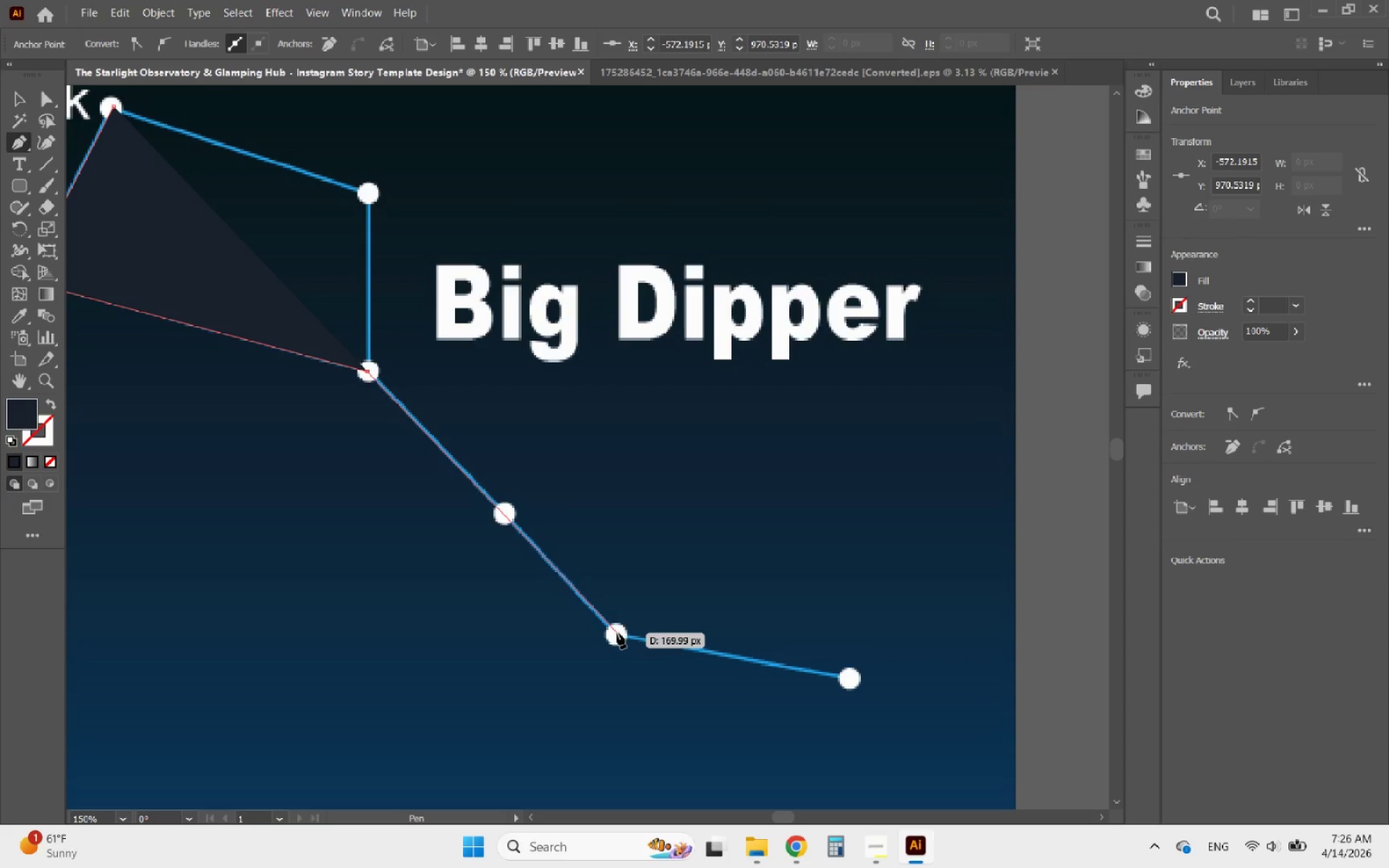 
wait(5.82)
 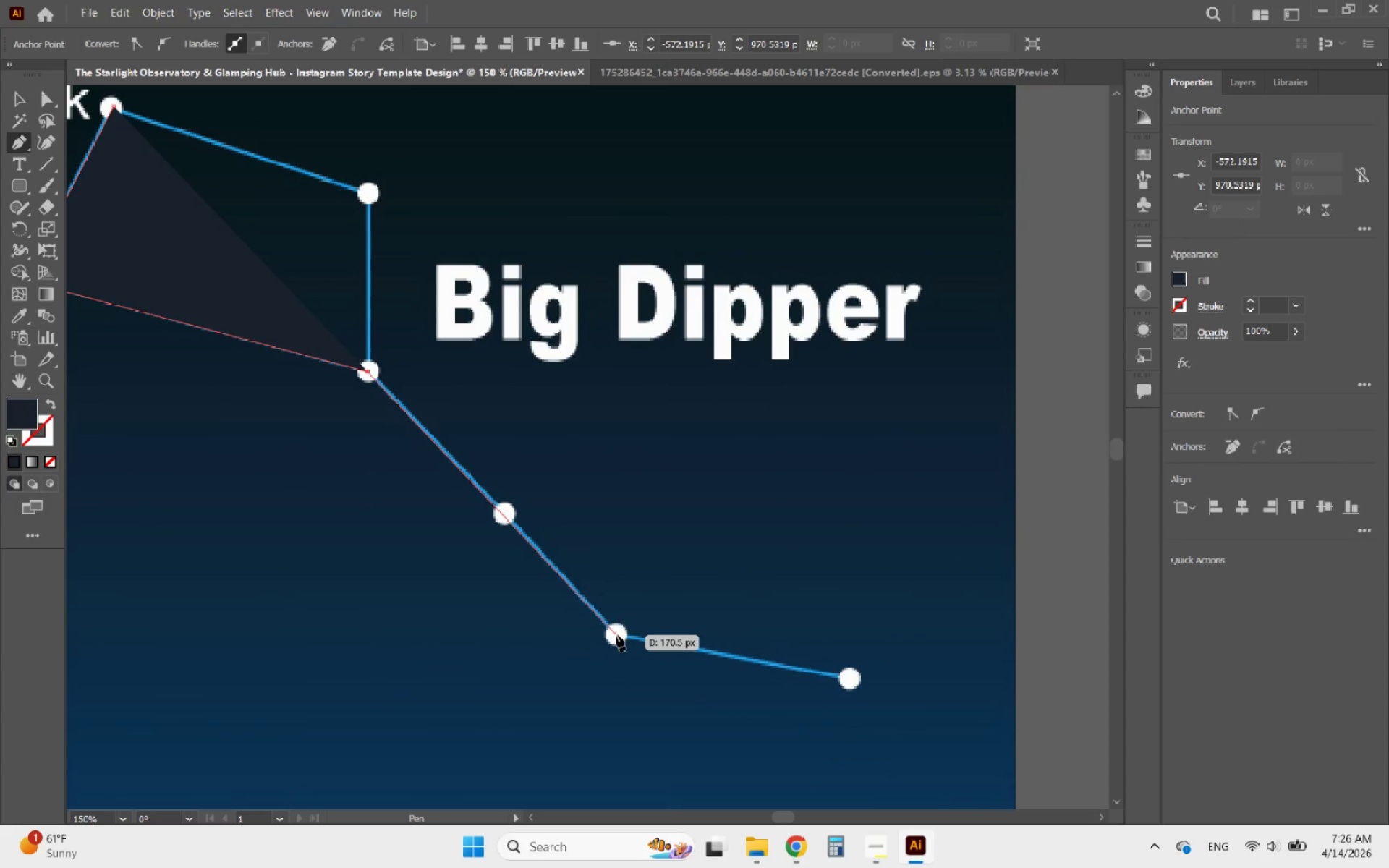 
left_click([615, 632])
 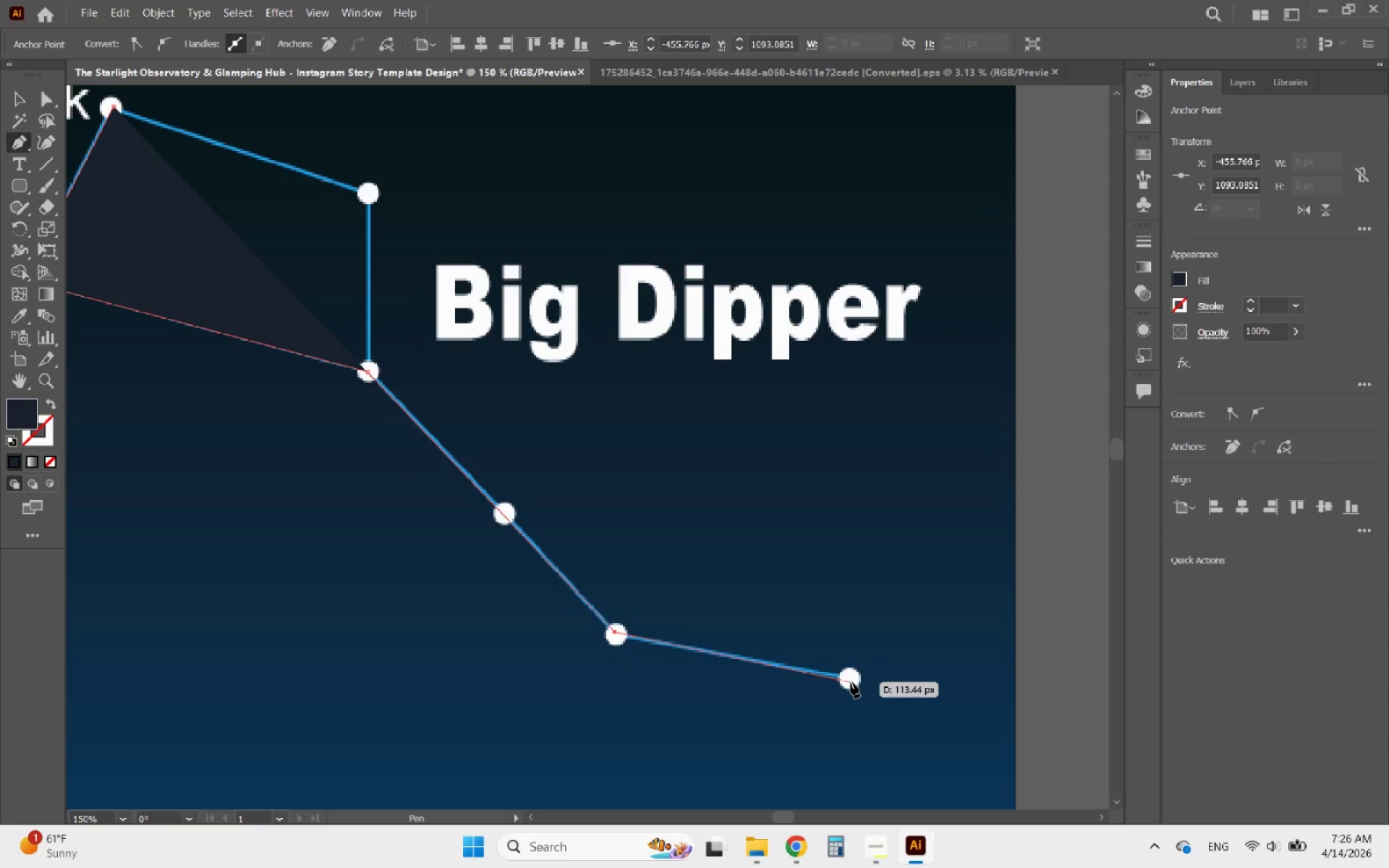 
left_click([851, 678])
 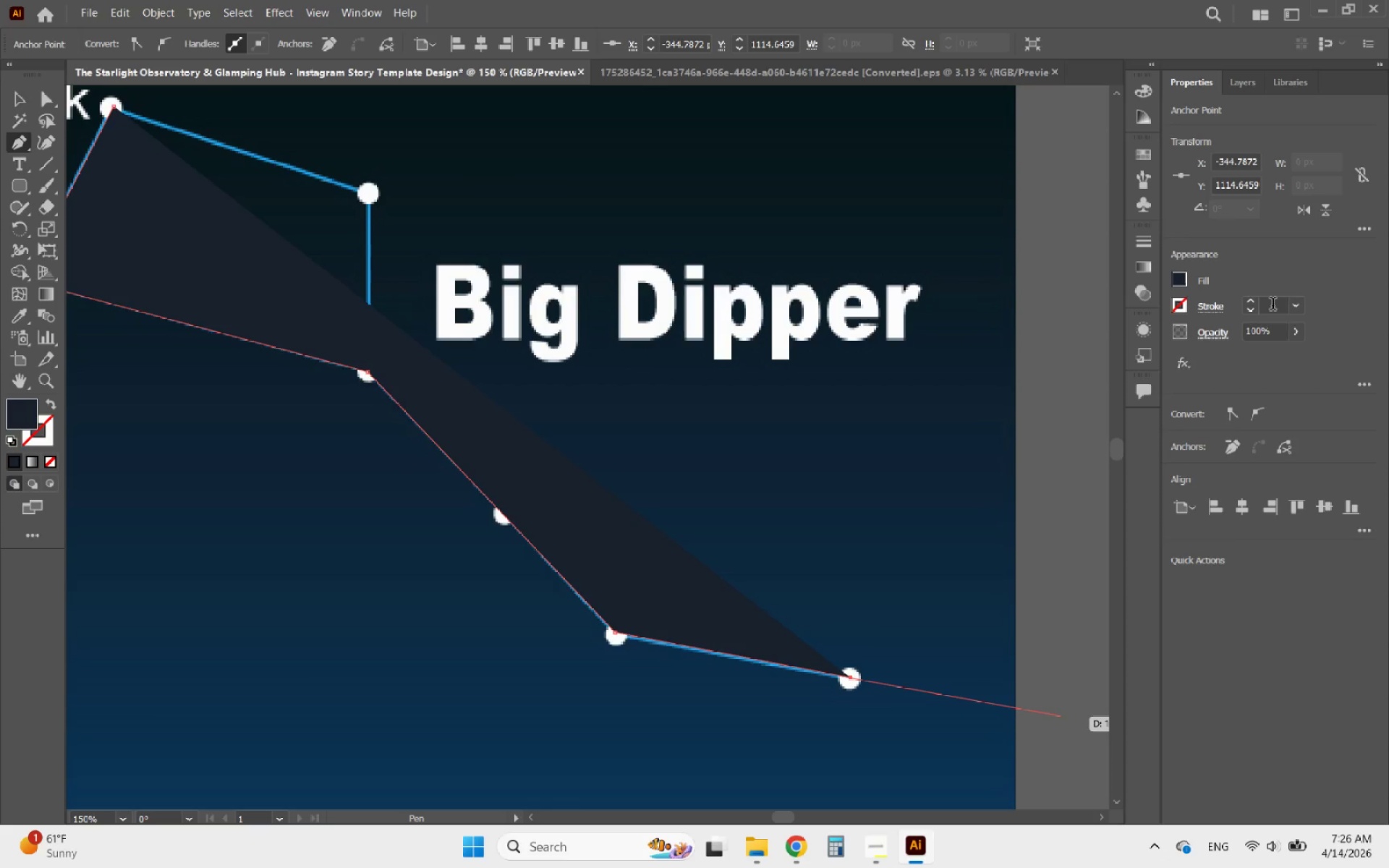 
left_click([1247, 303])
 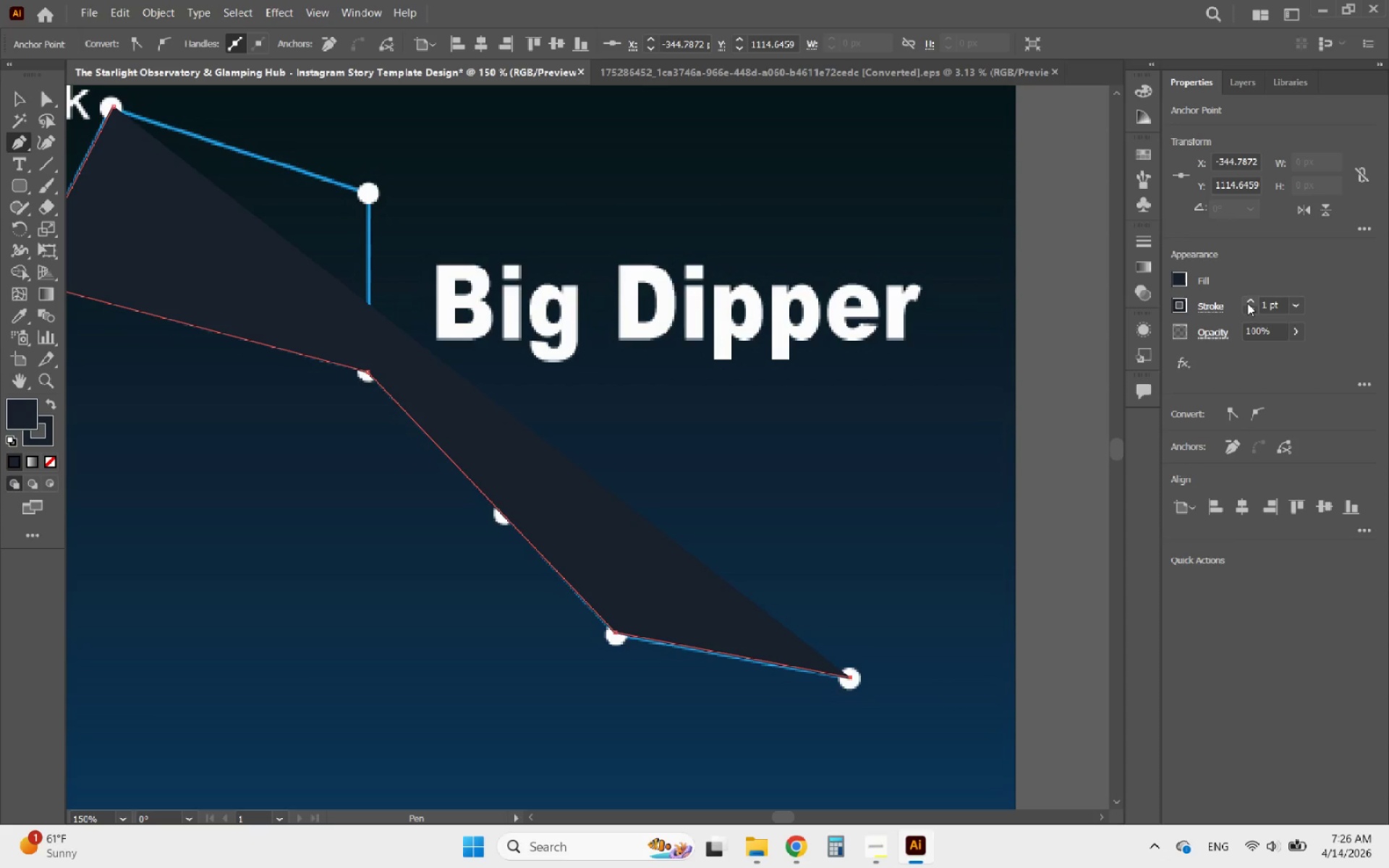 
left_click([1247, 303])
 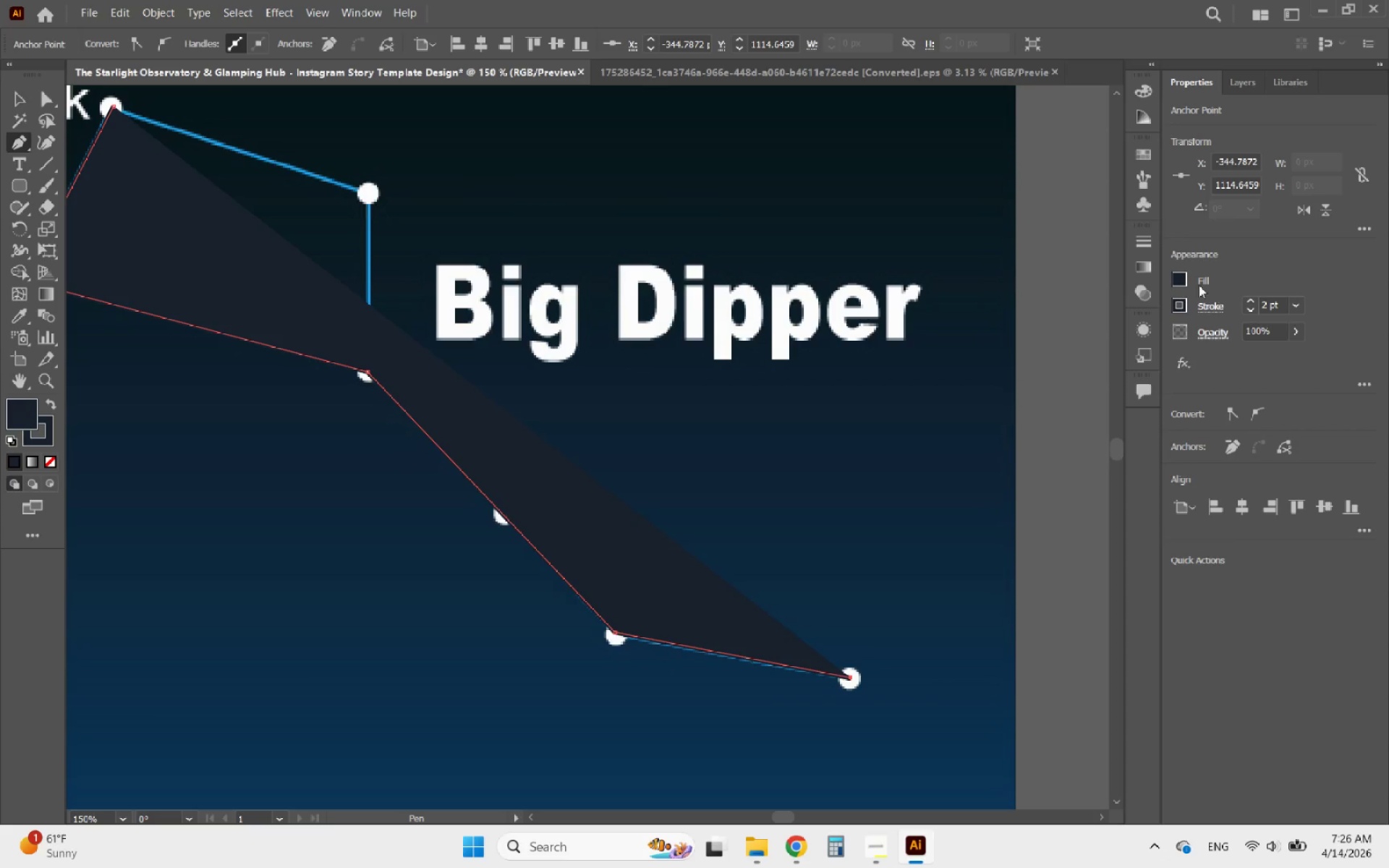 
left_click([1176, 283])
 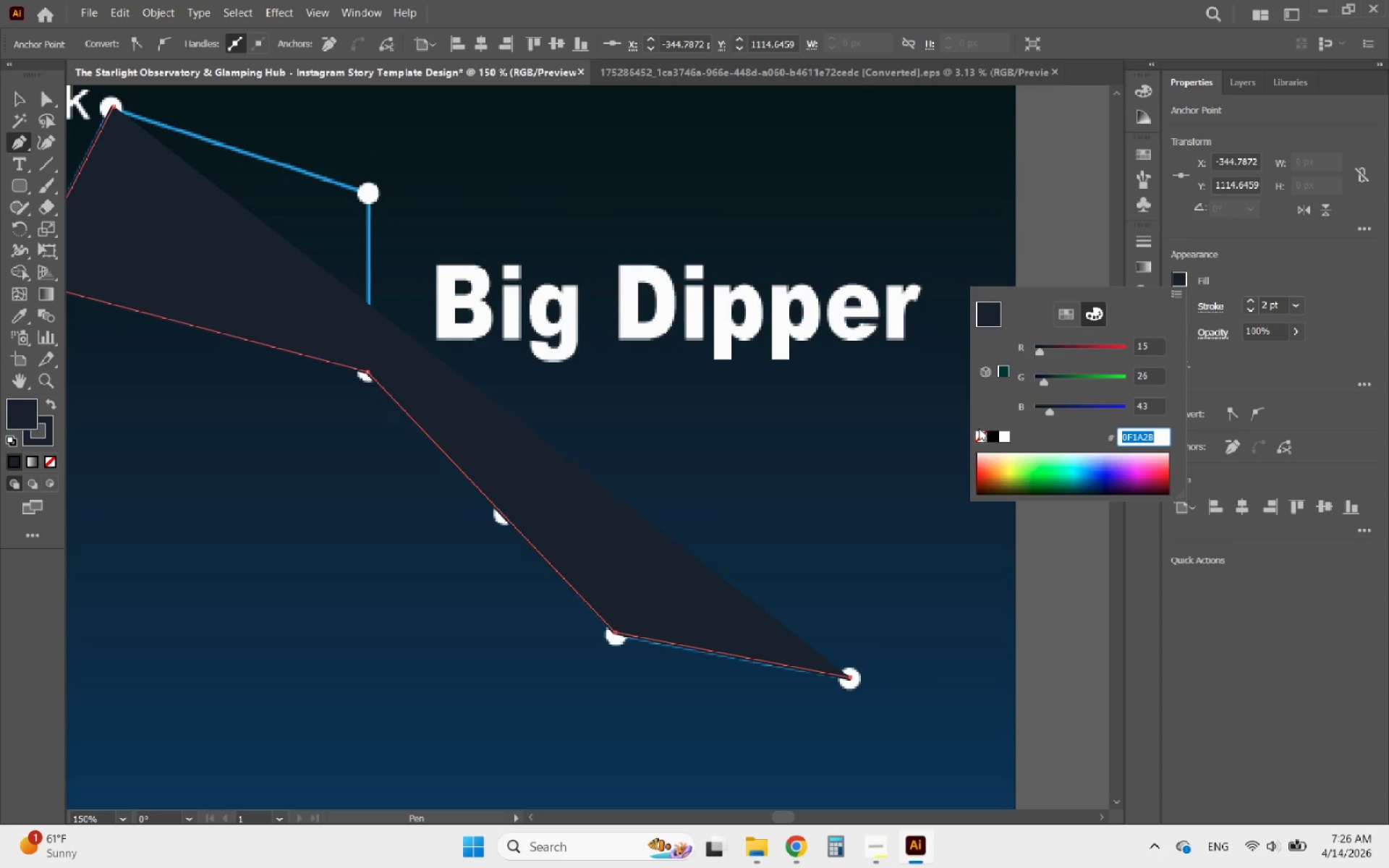 
left_click([982, 434])
 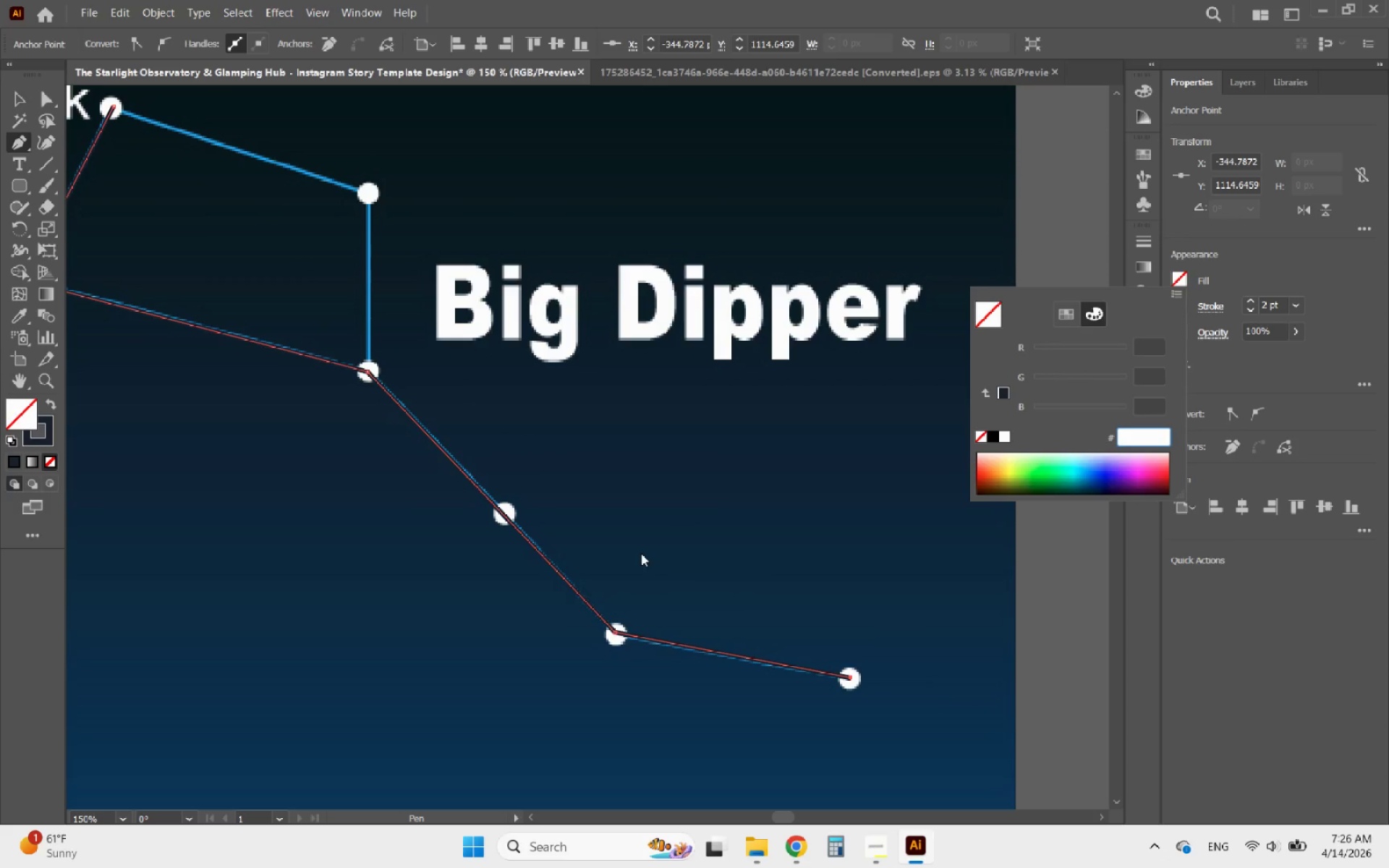 
left_click([598, 537])
 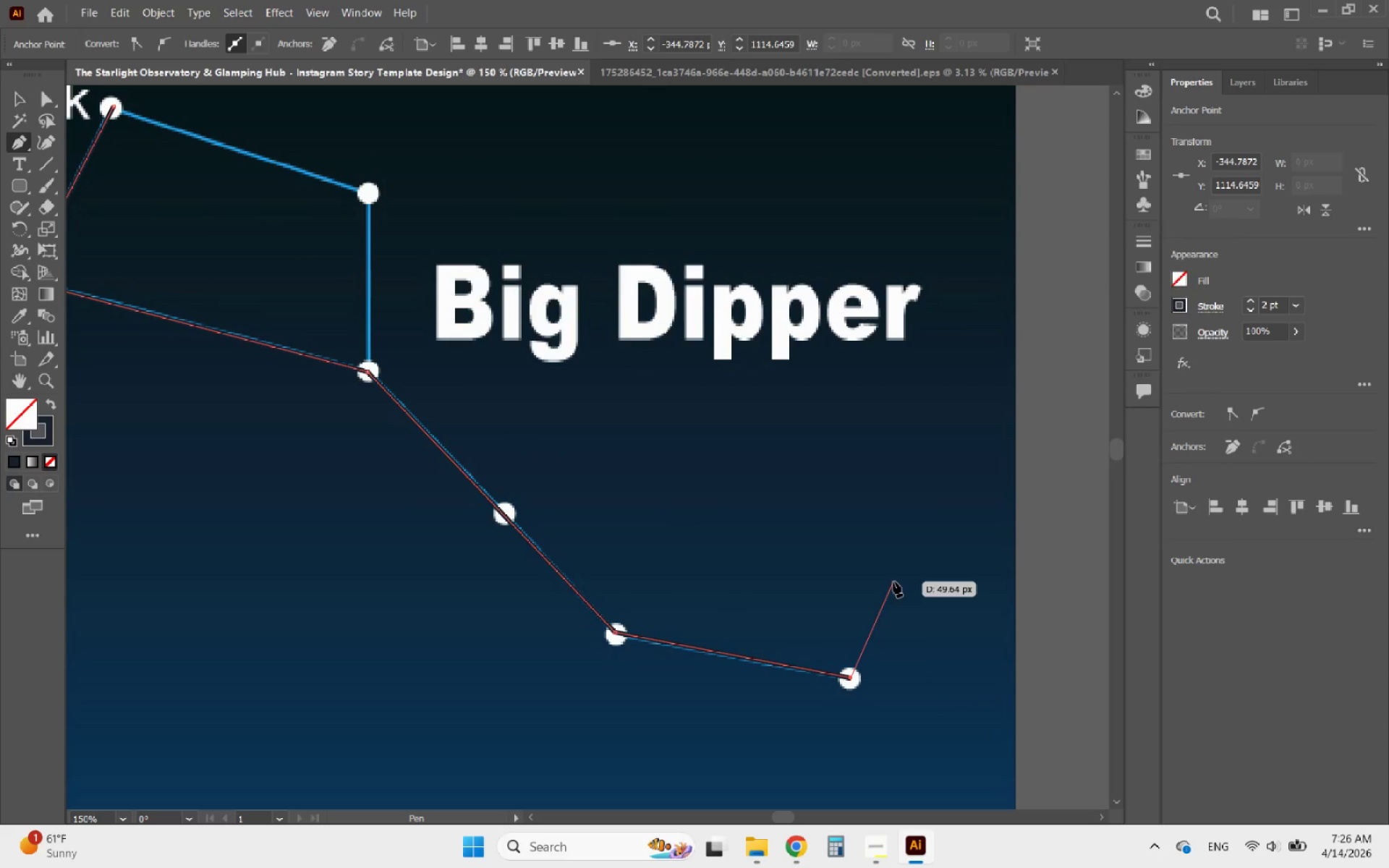 
key(Control+Z)
 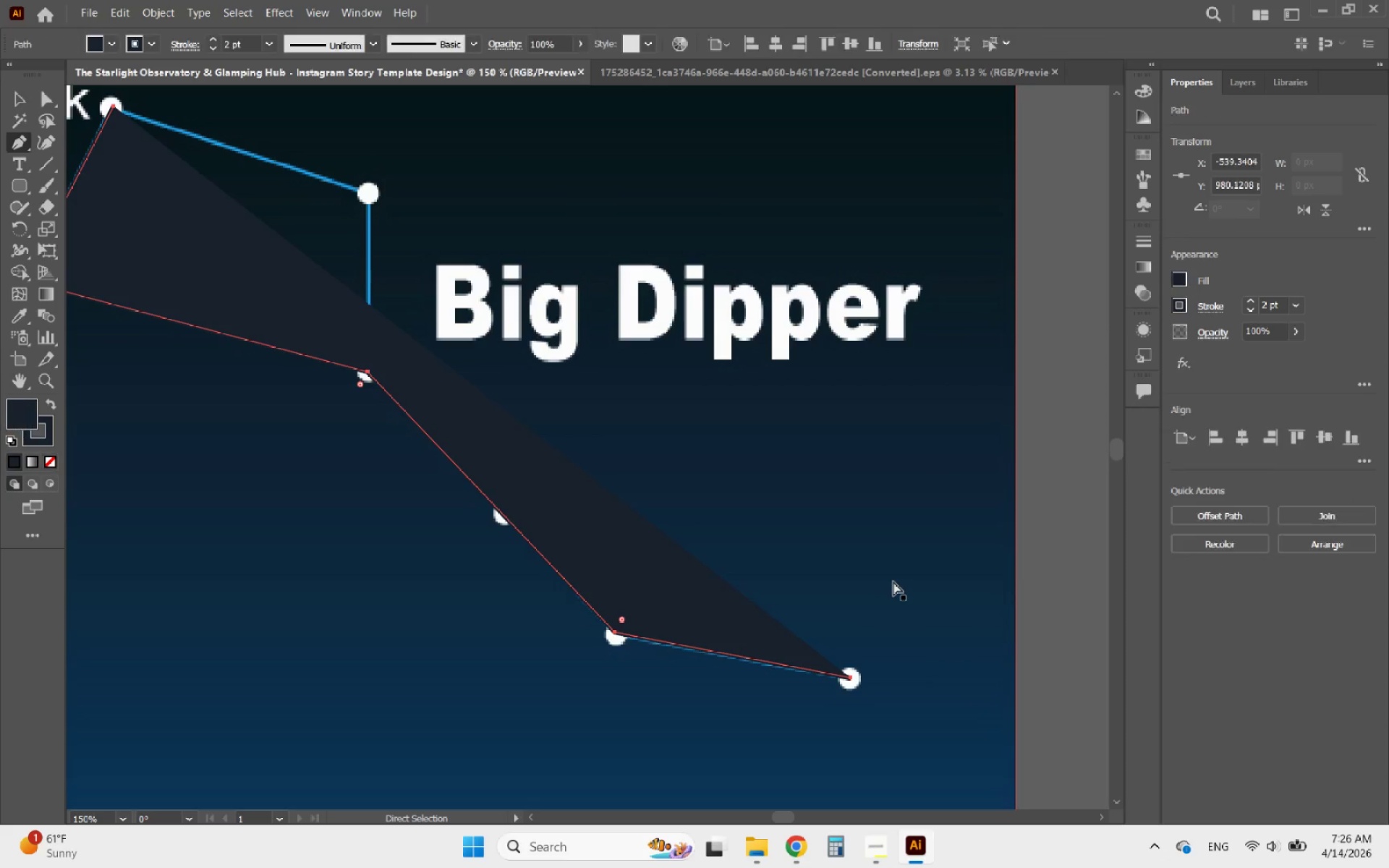 
key(Control+Z)
 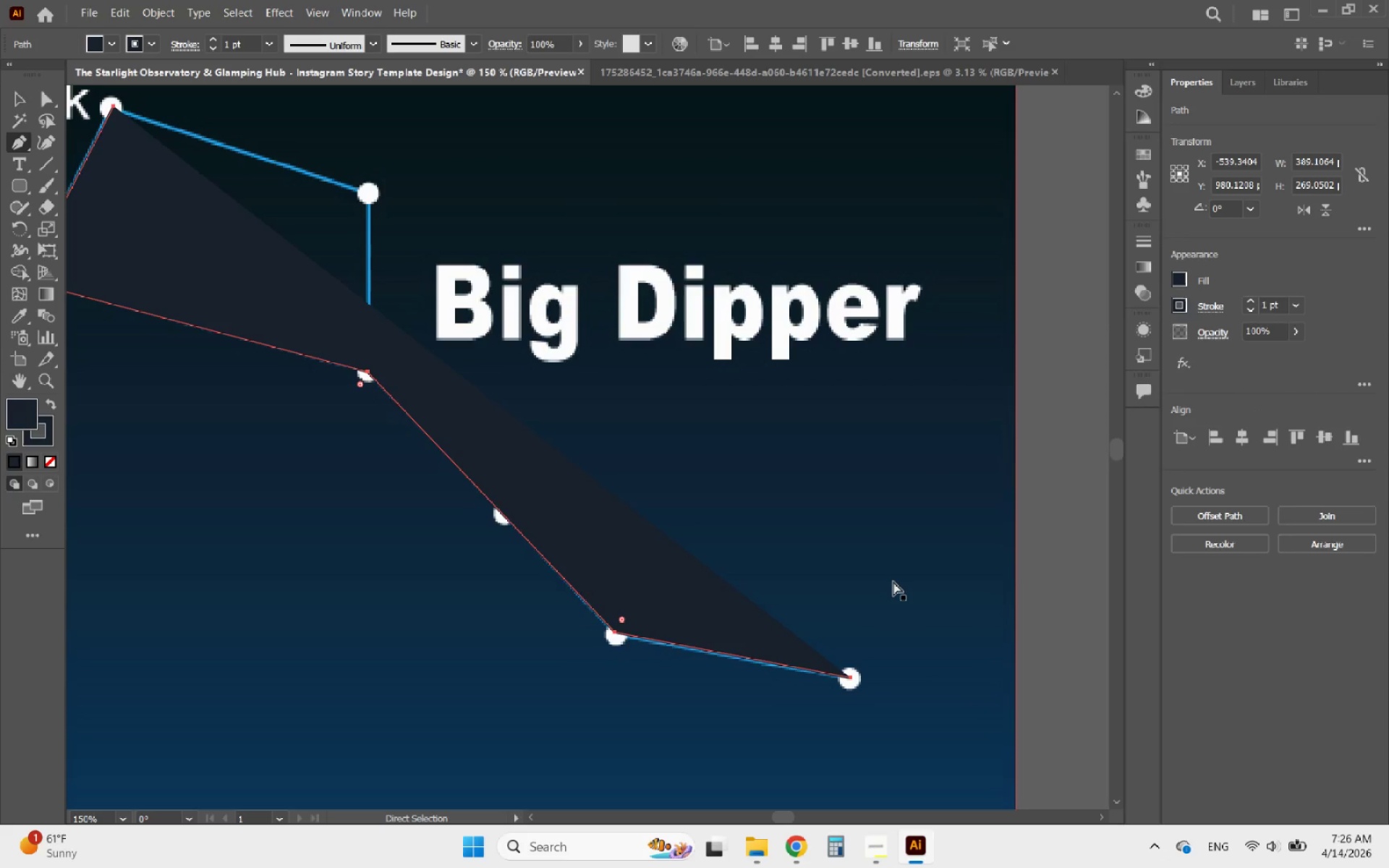 
key(Control+Z)
 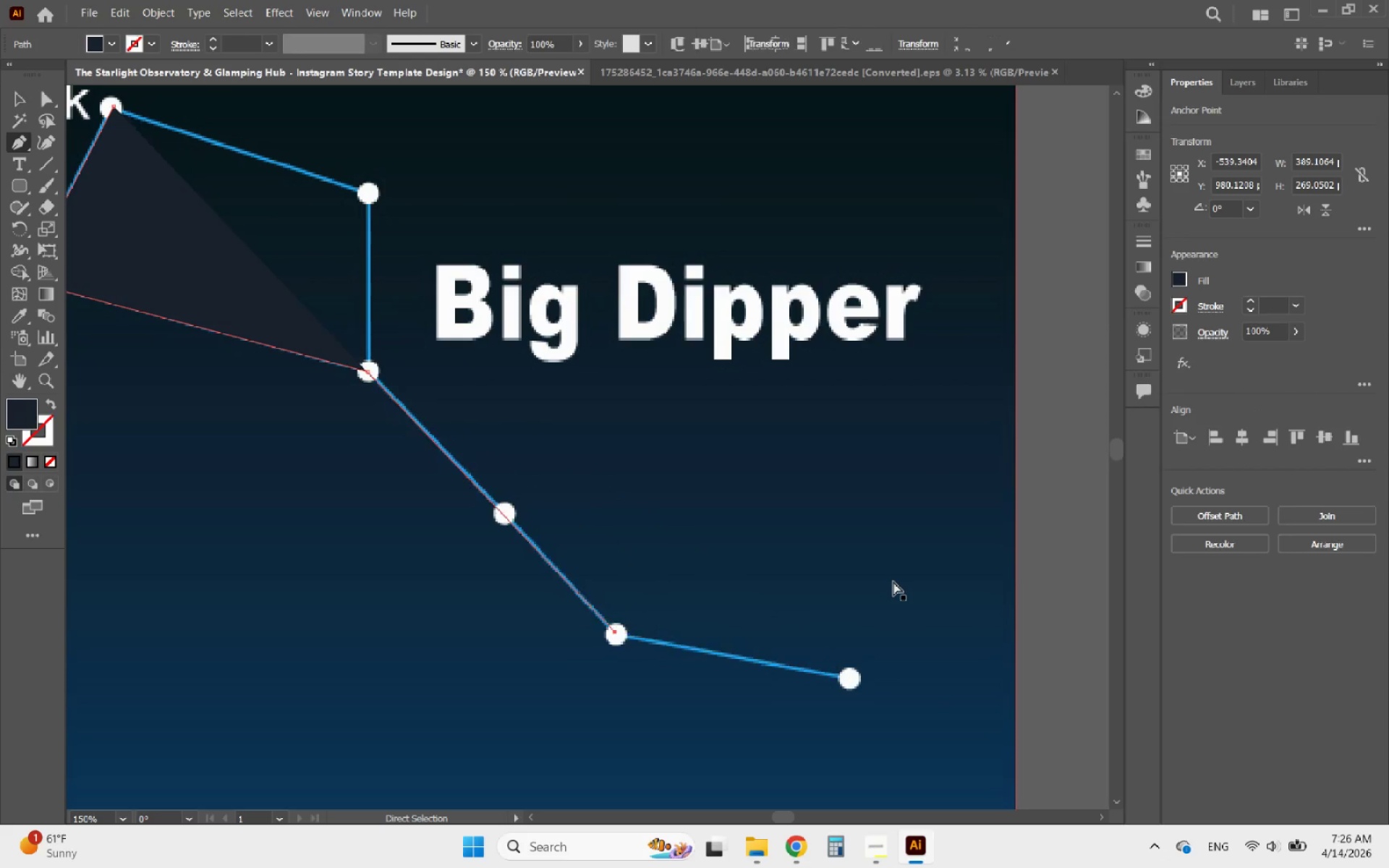 
key(Control+Z)
 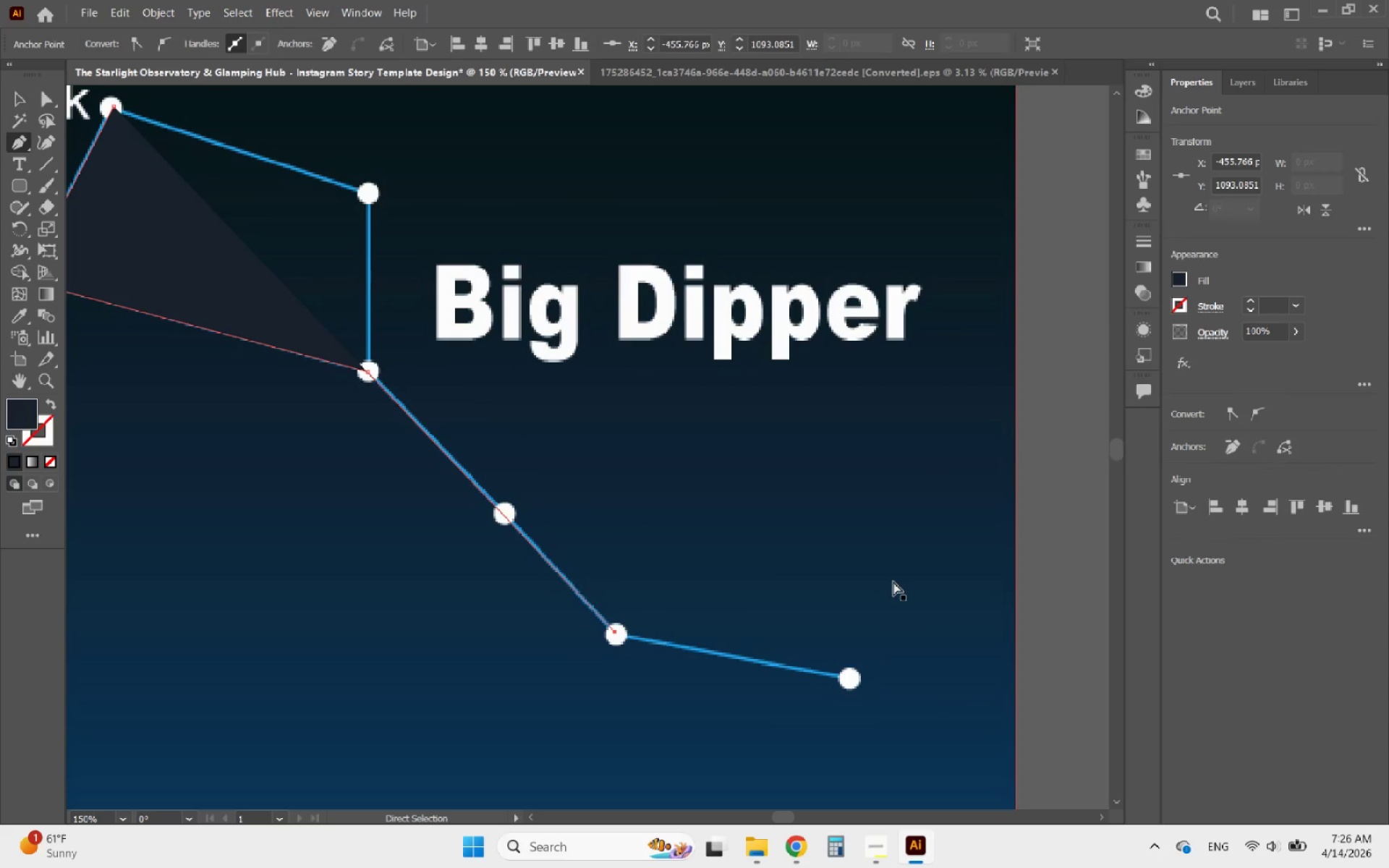 
key(Control+Z)
 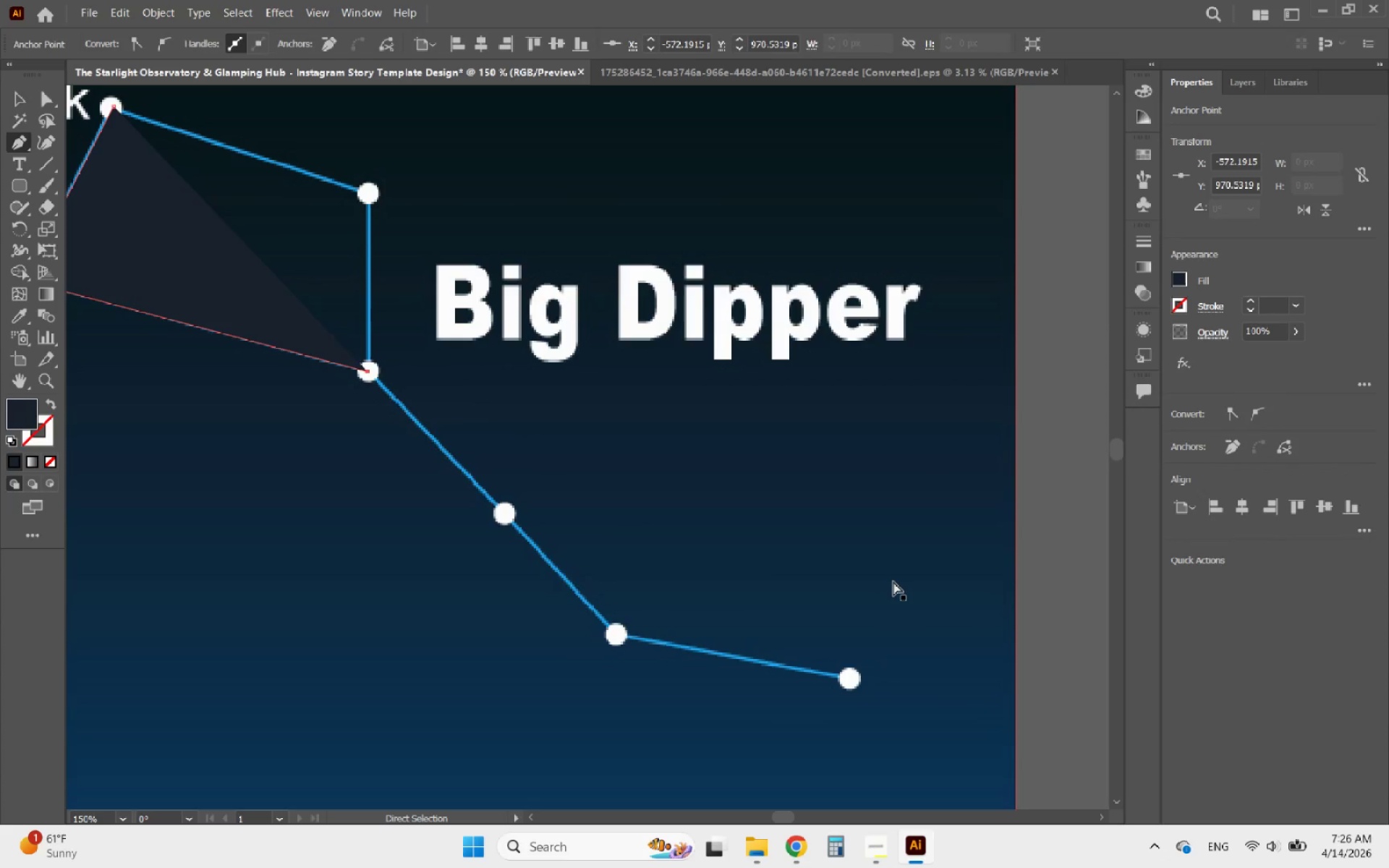 
key(Control+Z)
 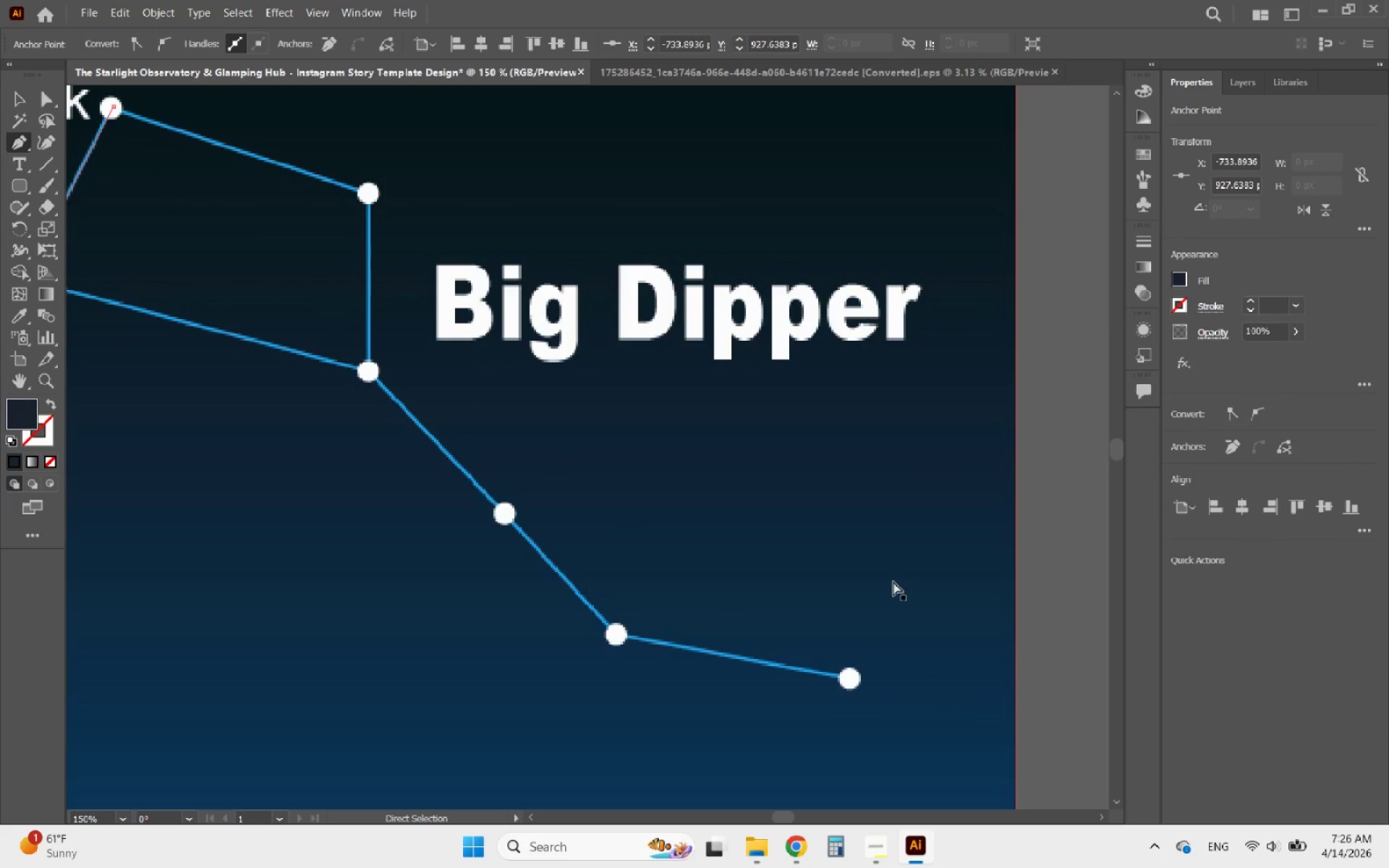 
key(Control+Z)
 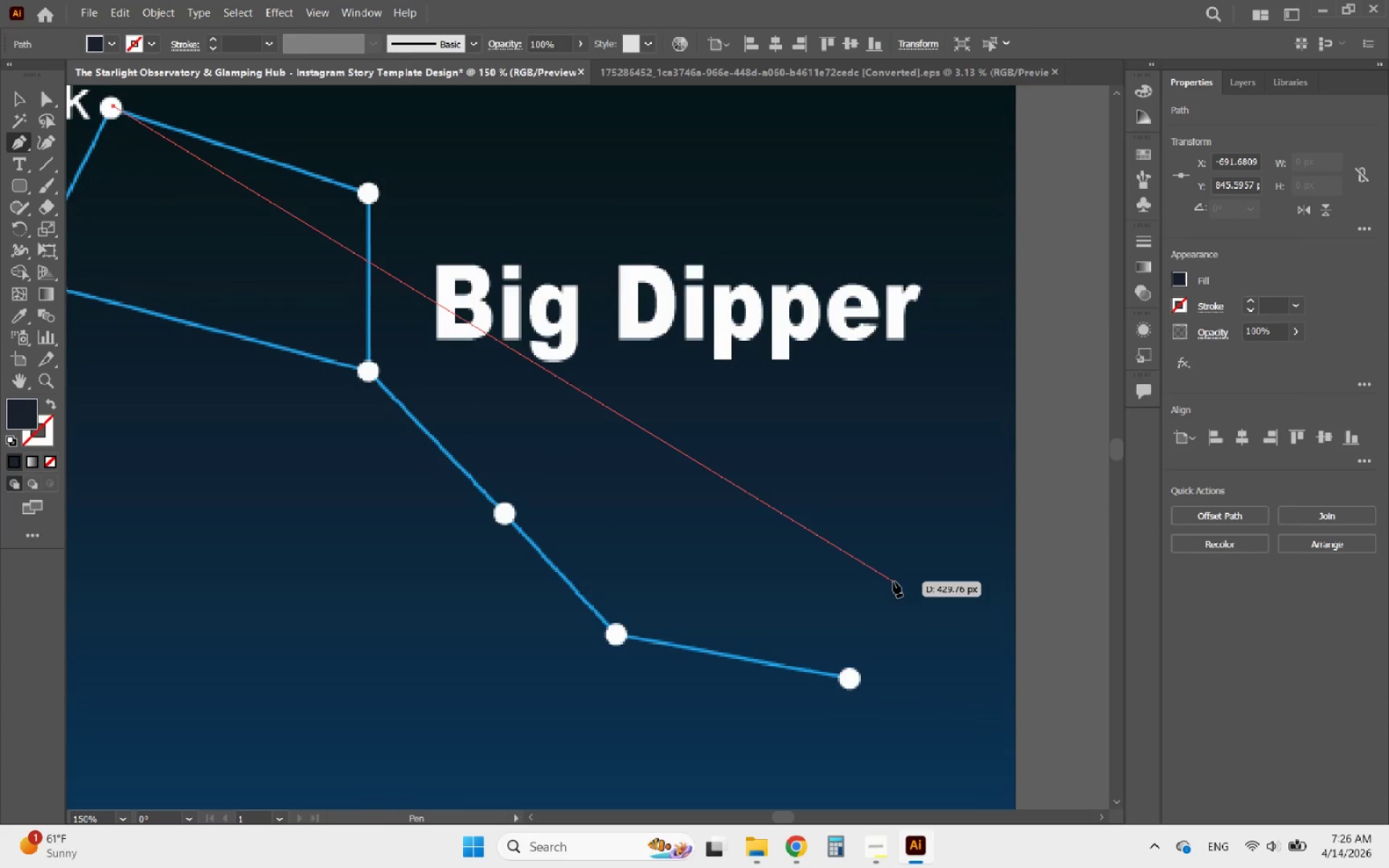 
key(Control+ControlLeft)
 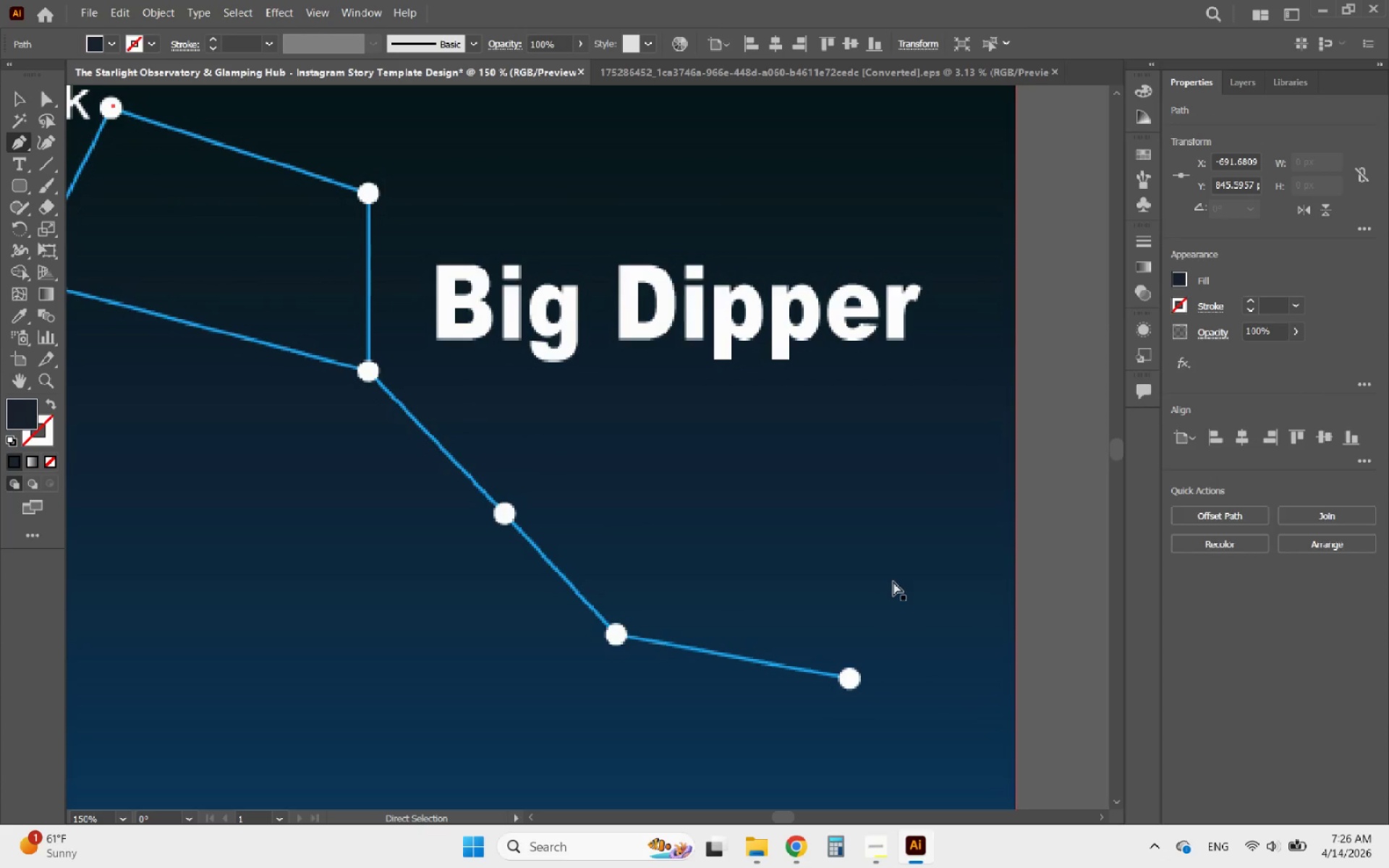 
key(Control+Z)
 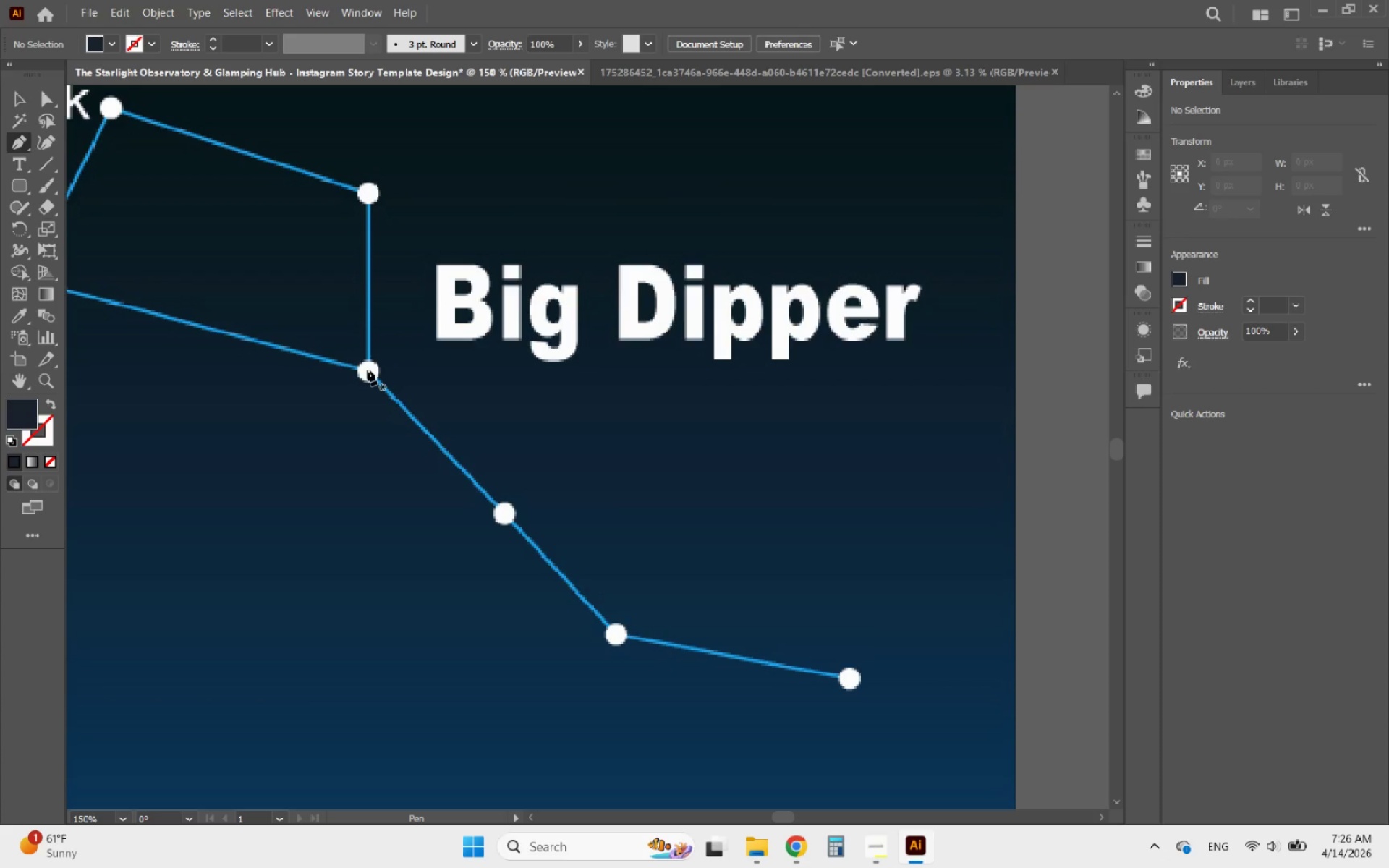 
left_click([368, 370])
 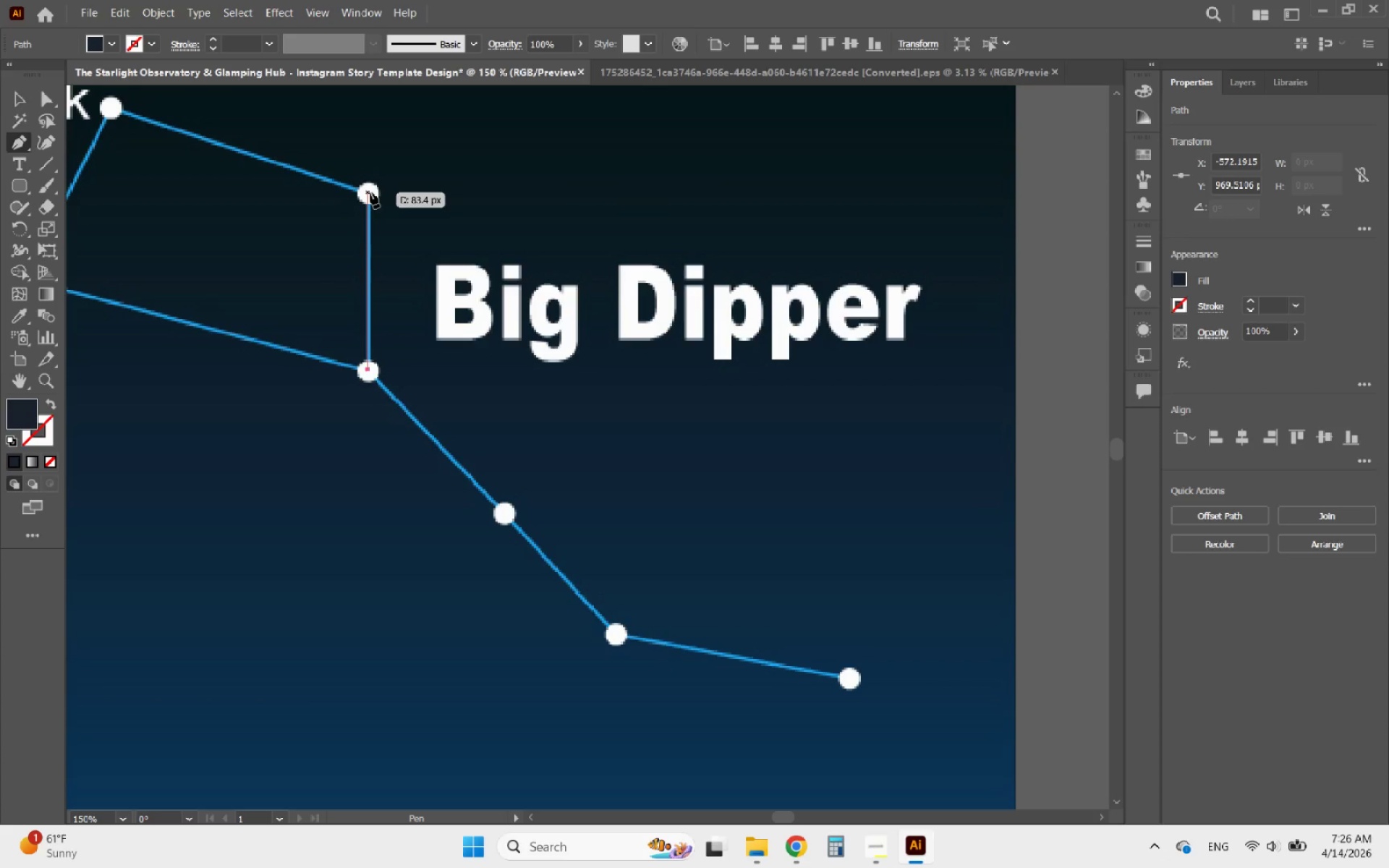 
left_click([370, 192])
 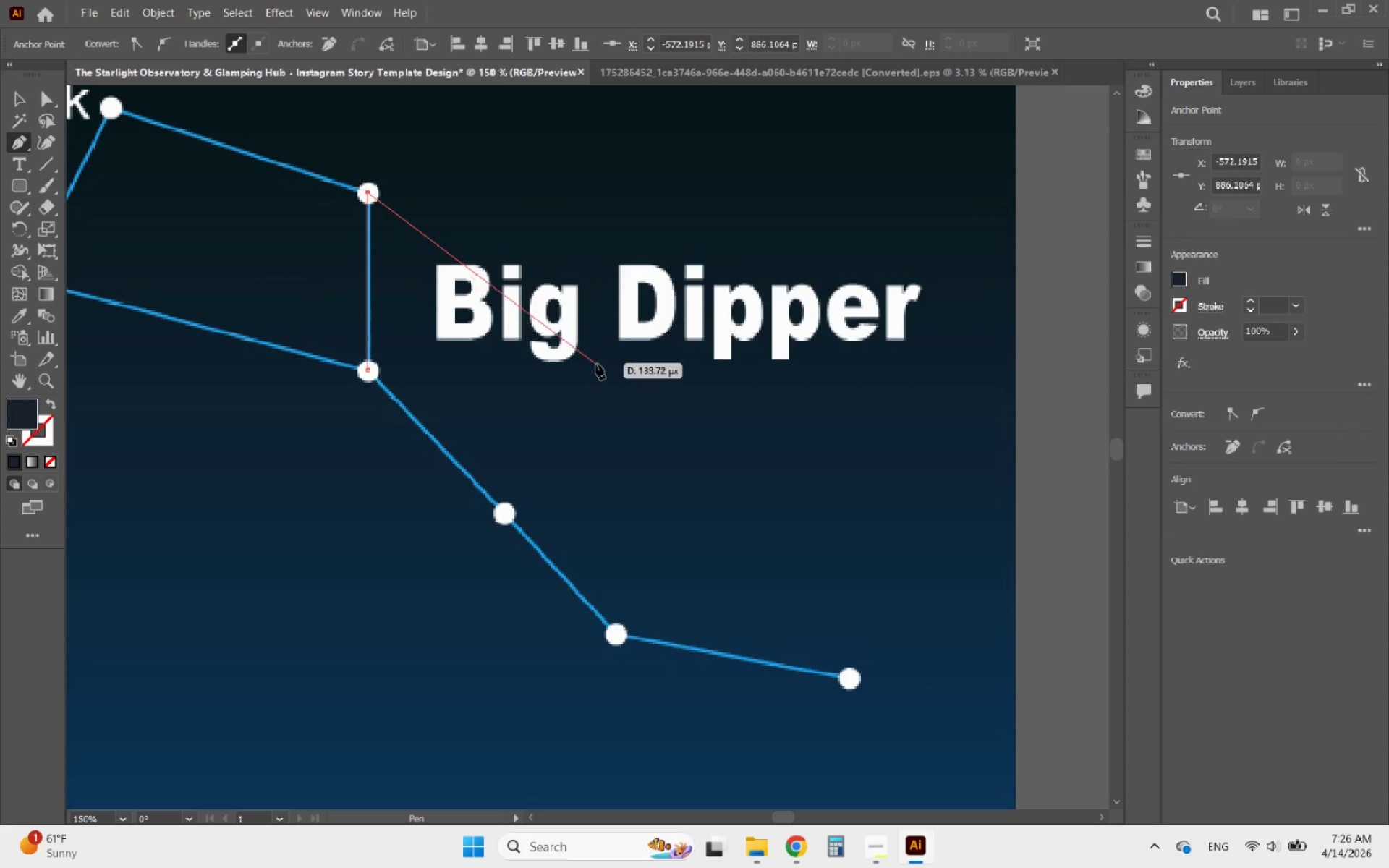 
hold_key(key=AltLeft, duration=1.0)
scroll: coordinate [676, 393], scroll_direction: down, amount: 2.0
 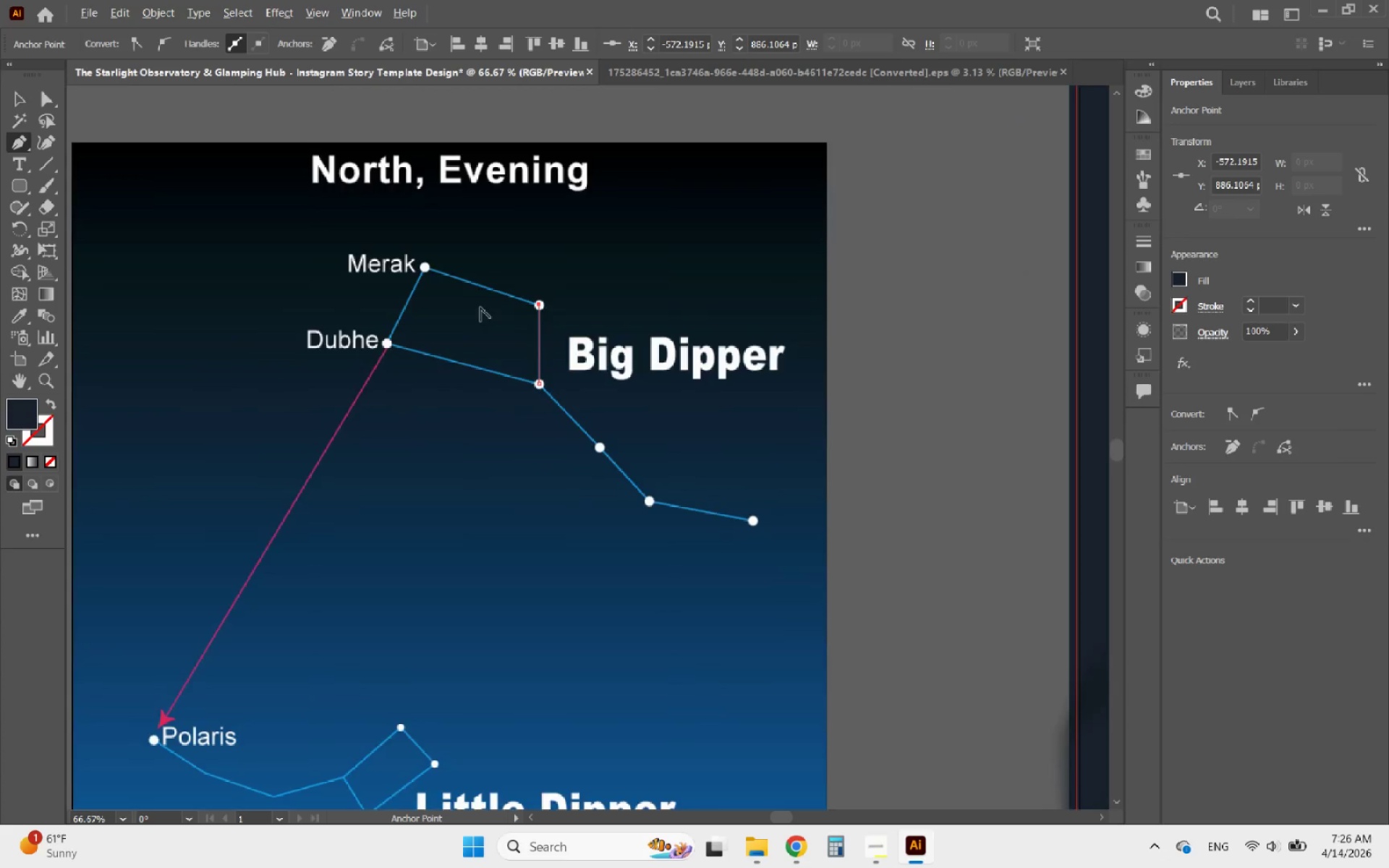 
scroll: coordinate [458, 297], scroll_direction: up, amount: 3.0
 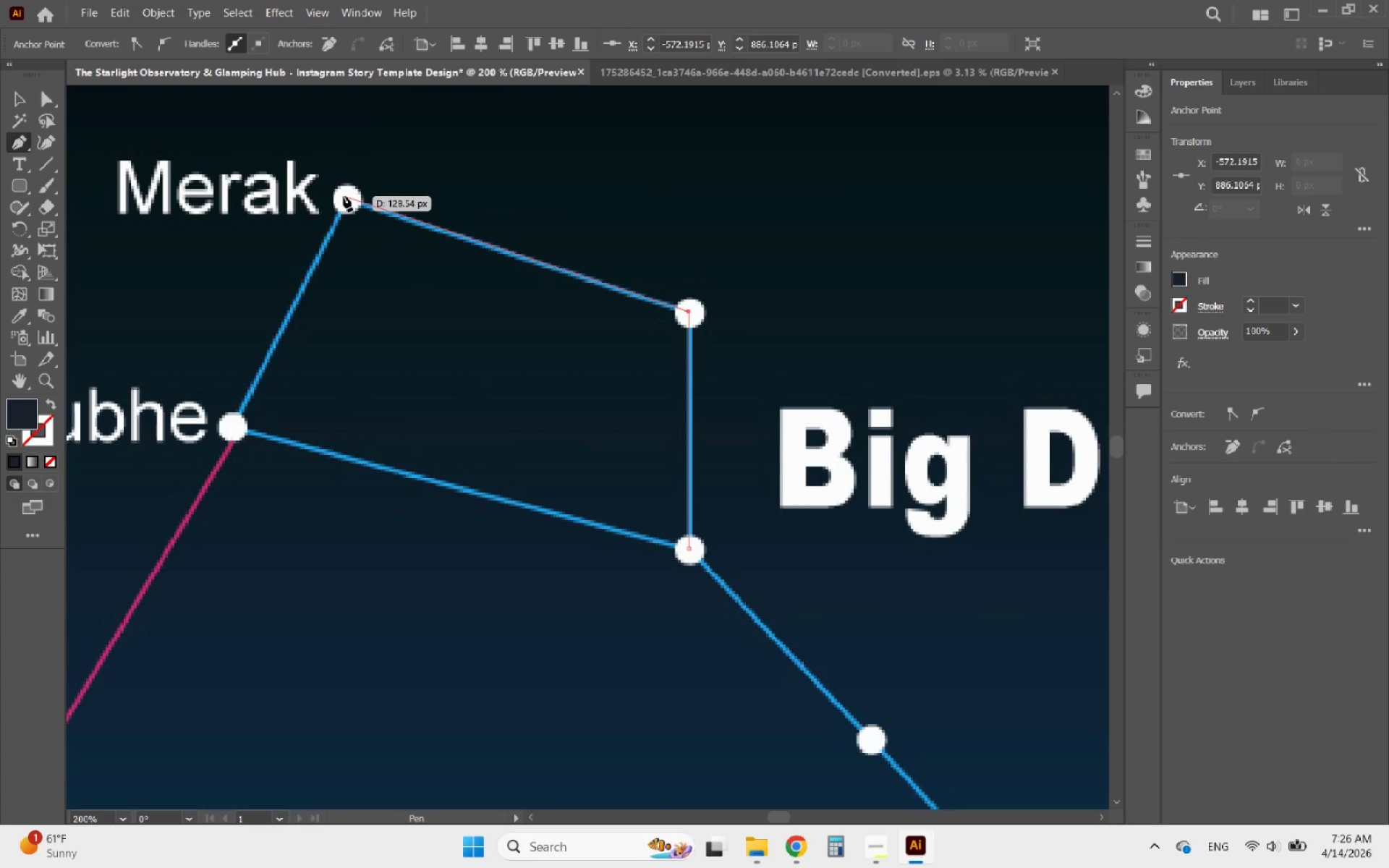 
left_click([343, 196])
 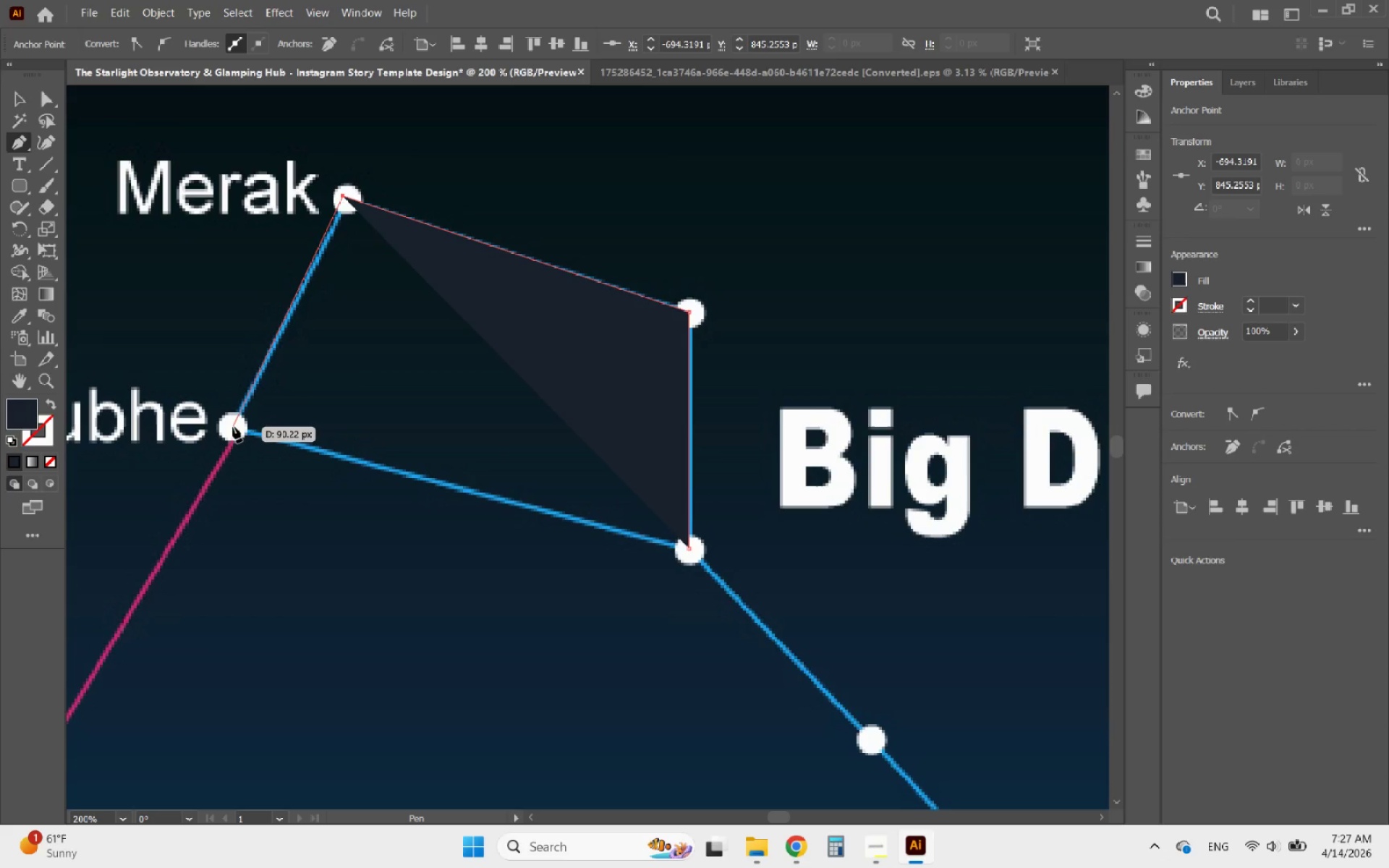 
wait(5.14)
 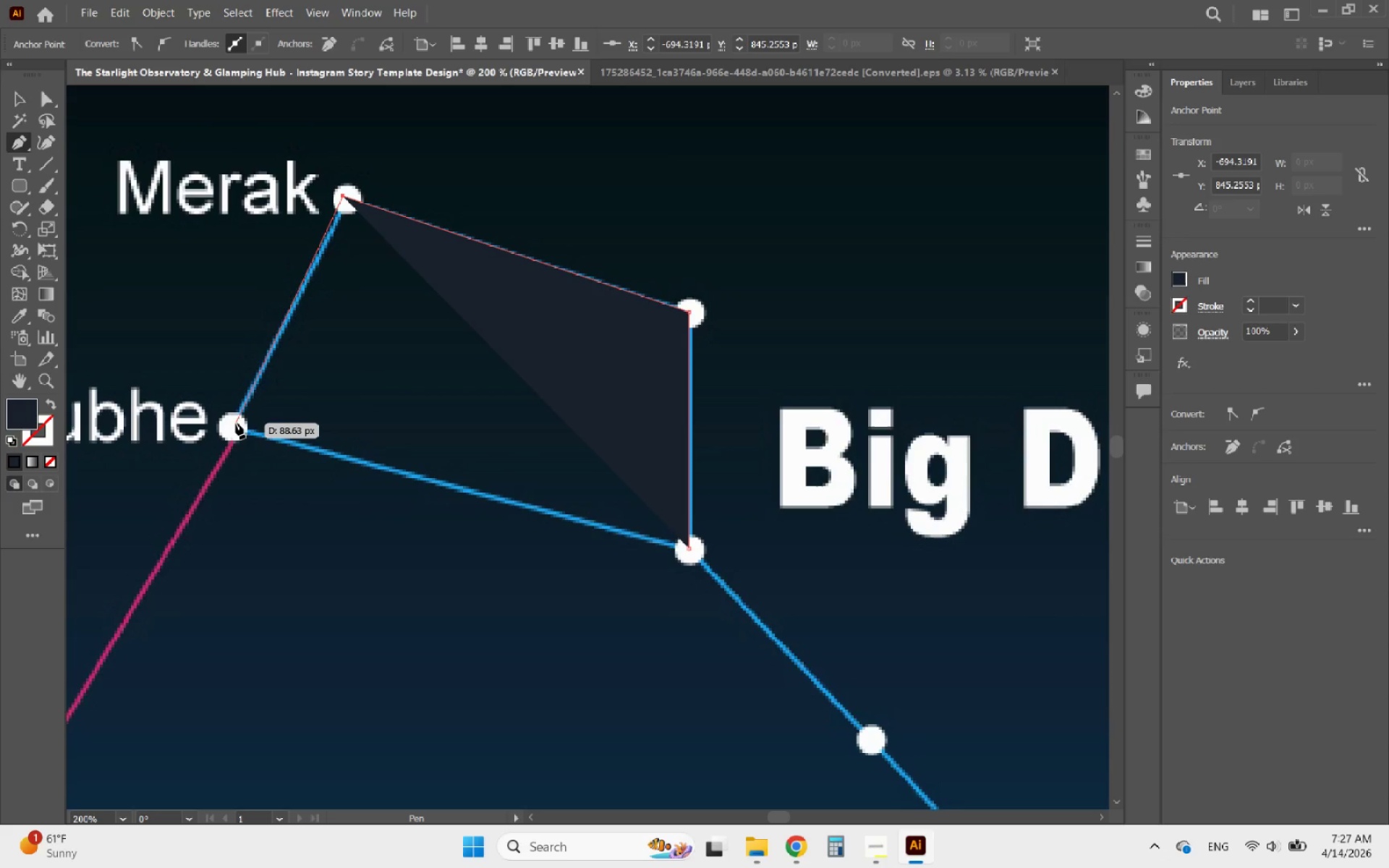 
left_click([232, 428])
 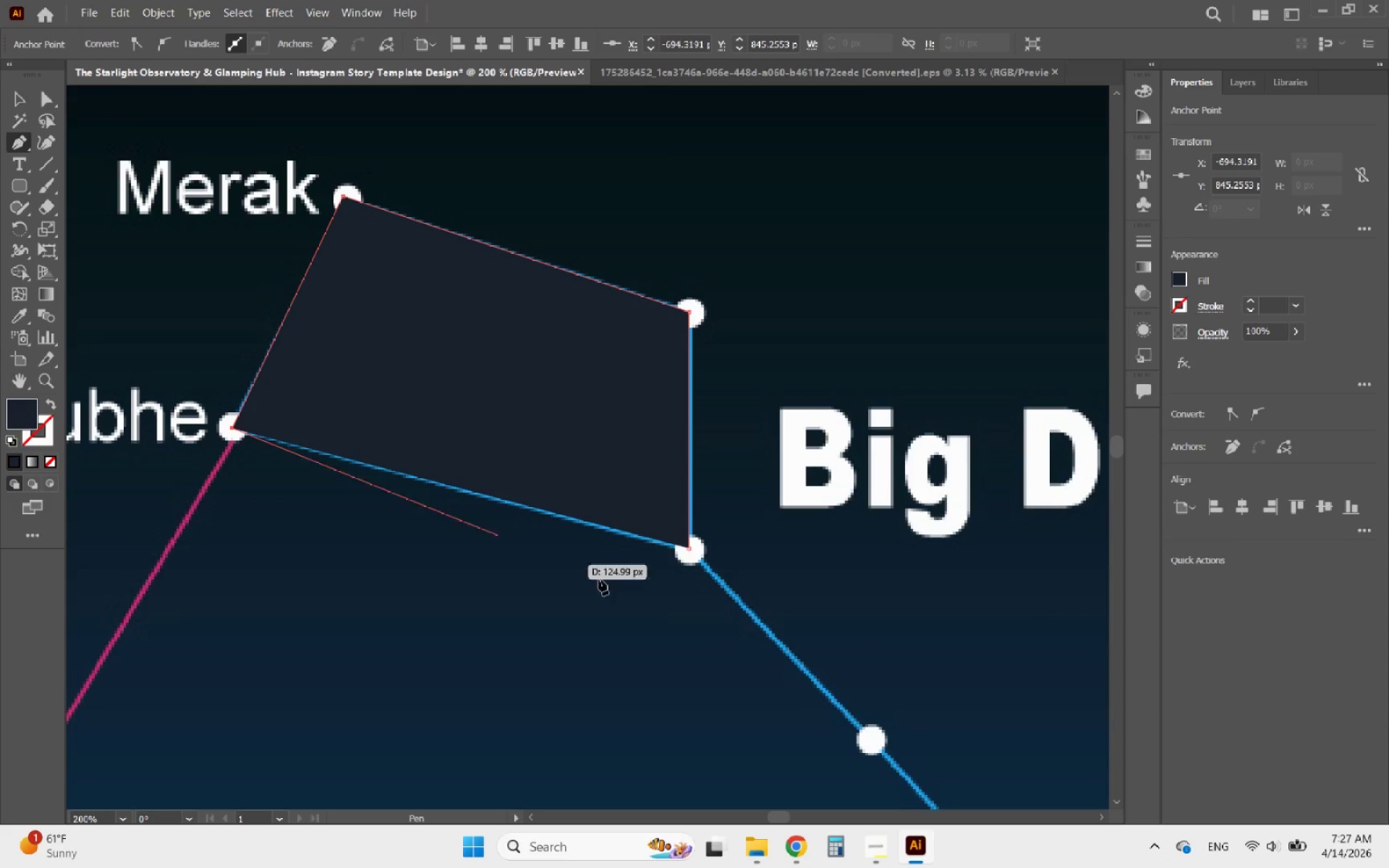 
hold_key(key=AltLeft, duration=1.16)
scroll: coordinate [698, 556], scroll_direction: up, amount: 4.0
 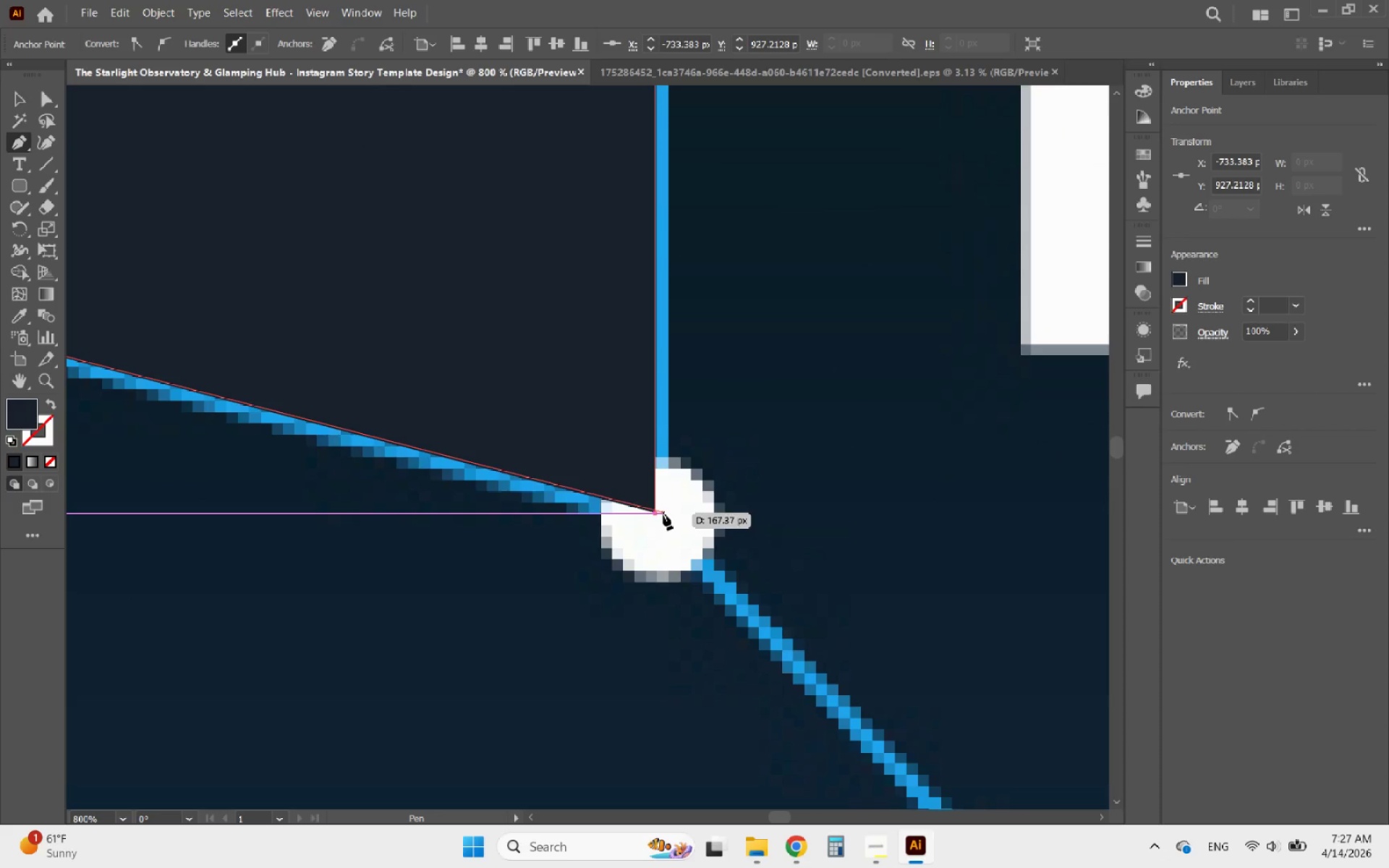 
left_click([663, 516])
 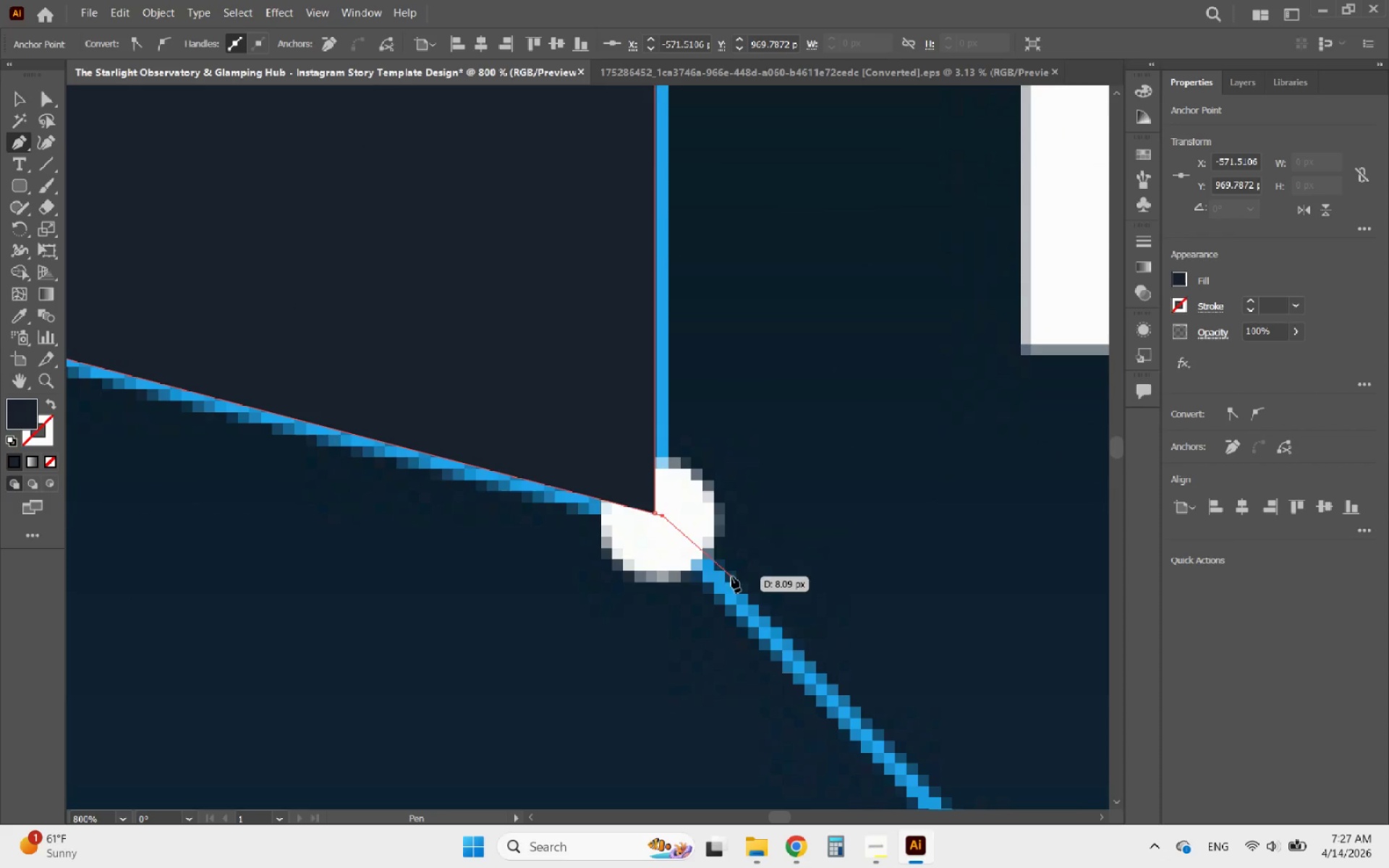 
hold_key(key=AltLeft, duration=0.97)
scroll: coordinate [496, 390], scroll_direction: down, amount: 4.0
 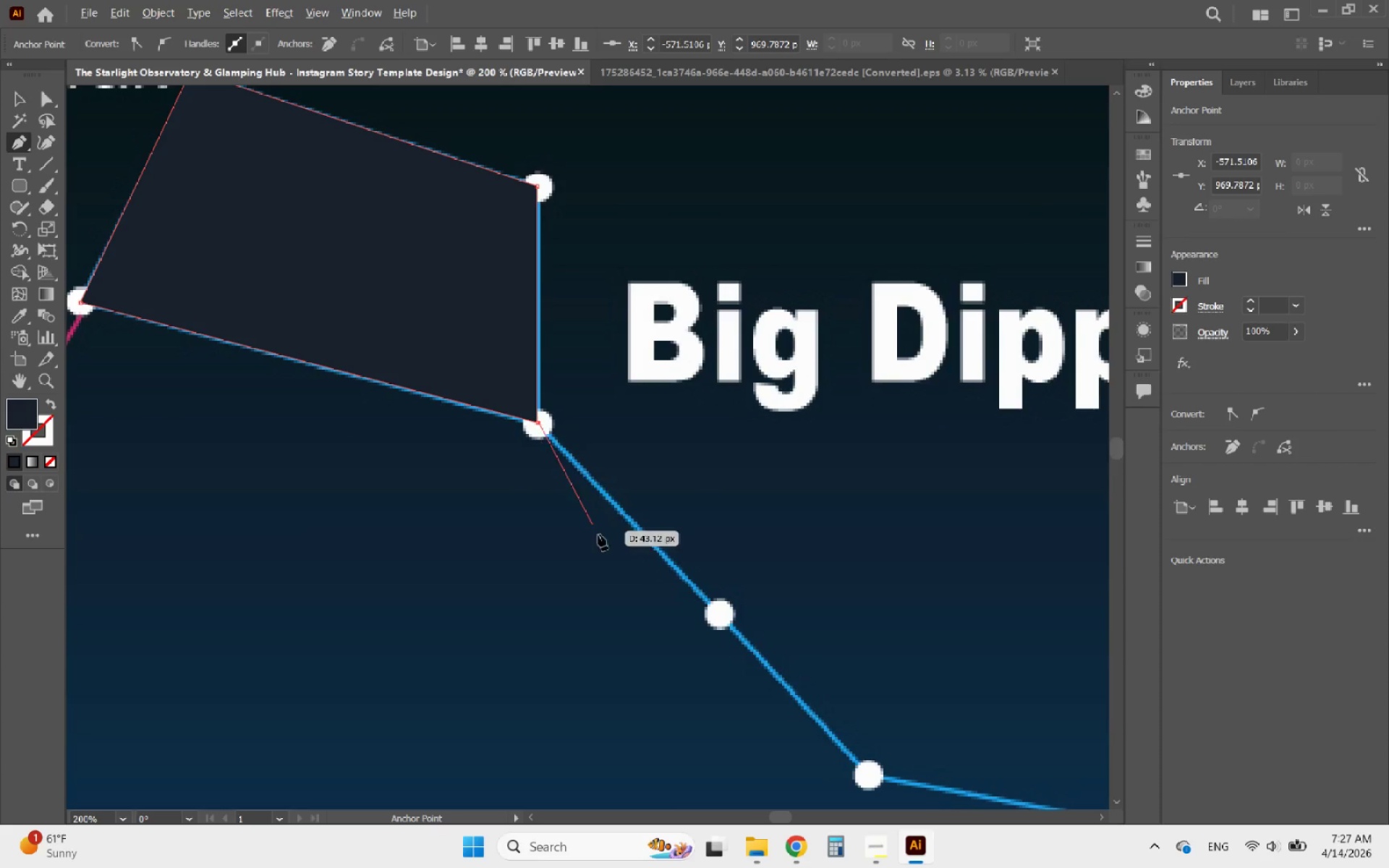 
hold_key(key=AltLeft, duration=1.14)
scroll: coordinate [658, 584], scroll_direction: up, amount: 1.0
 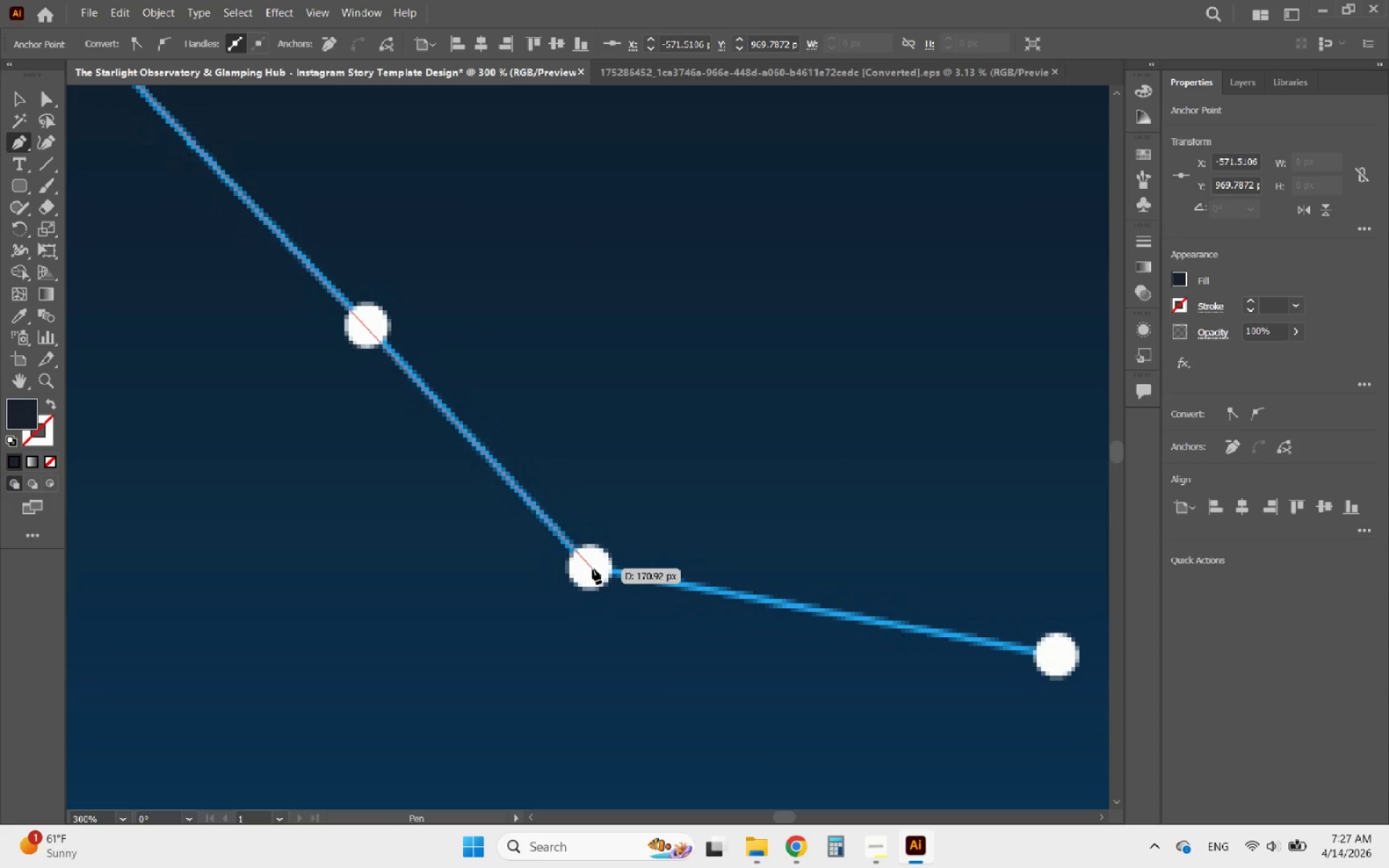 
left_click([592, 569])
 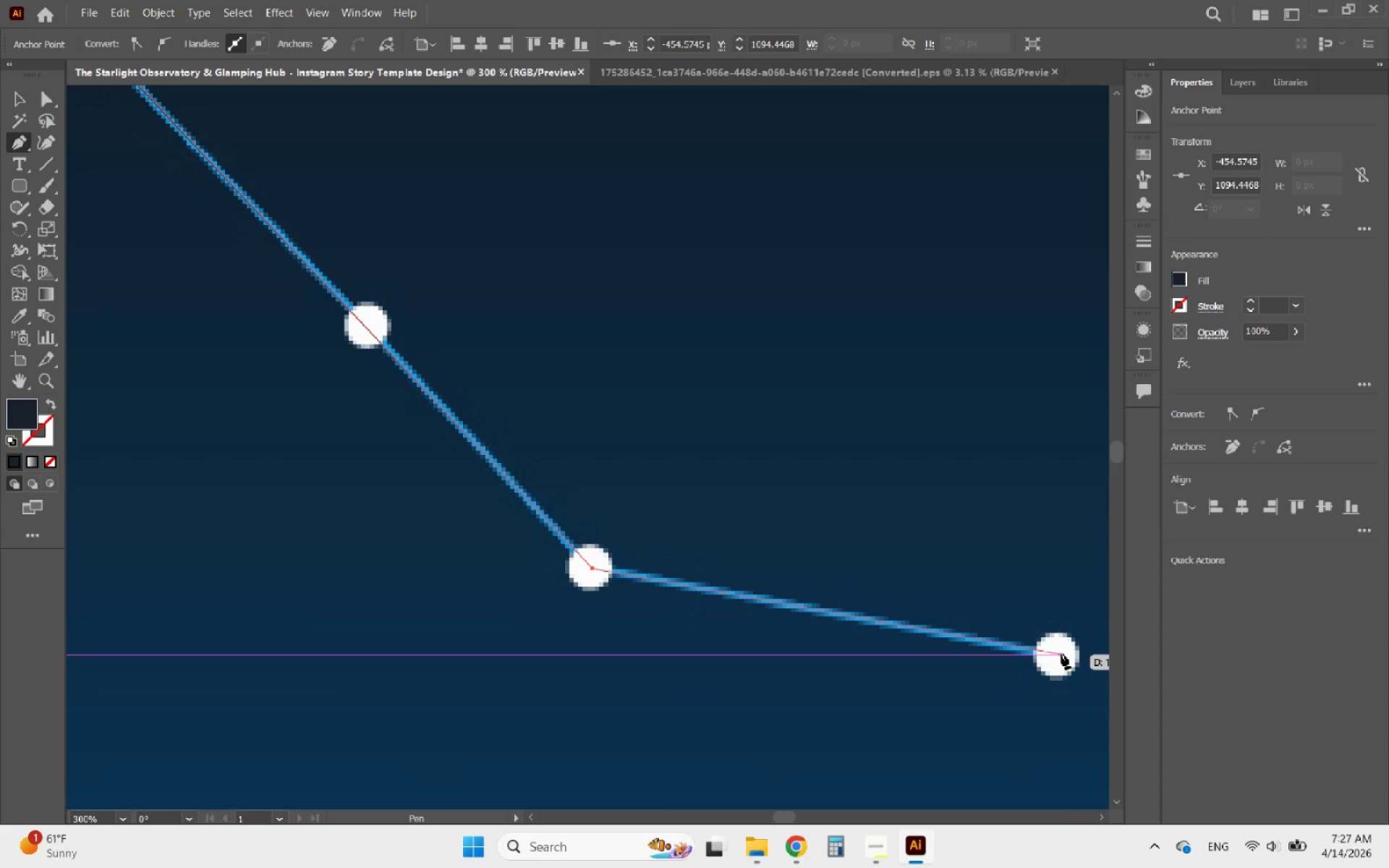 
left_click([1058, 656])
 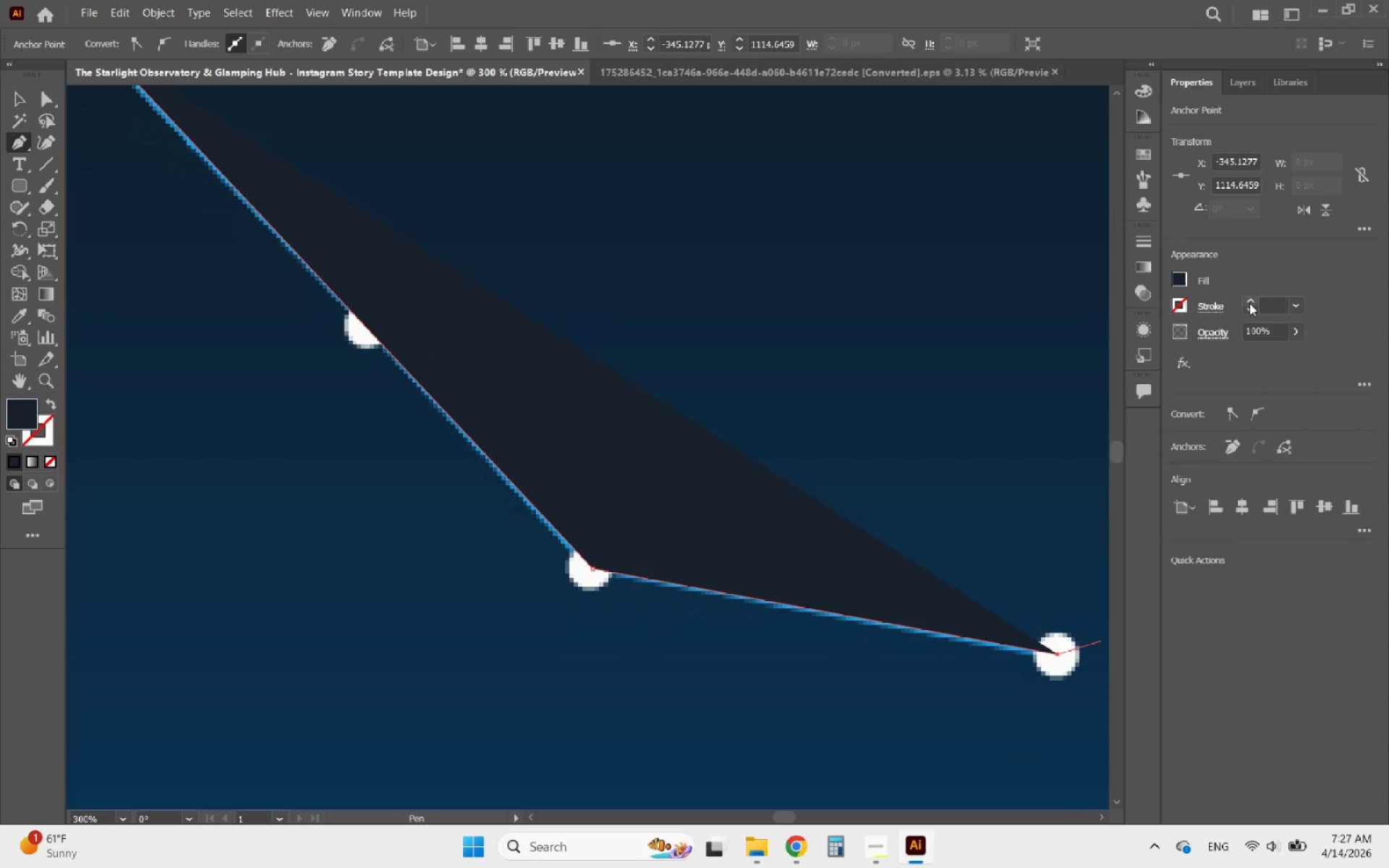 
double_click([1249, 303])
 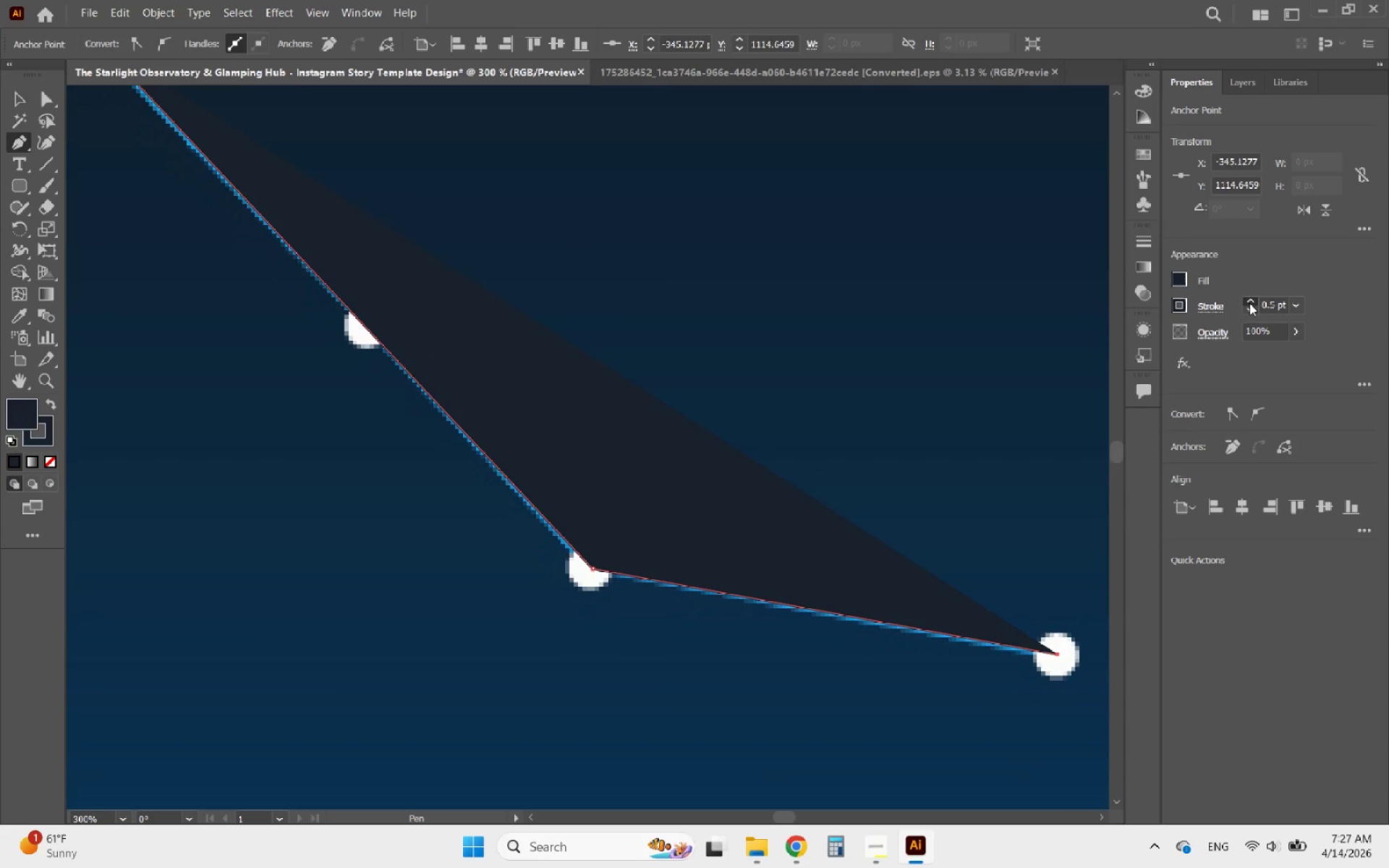 
triple_click([1249, 303])
 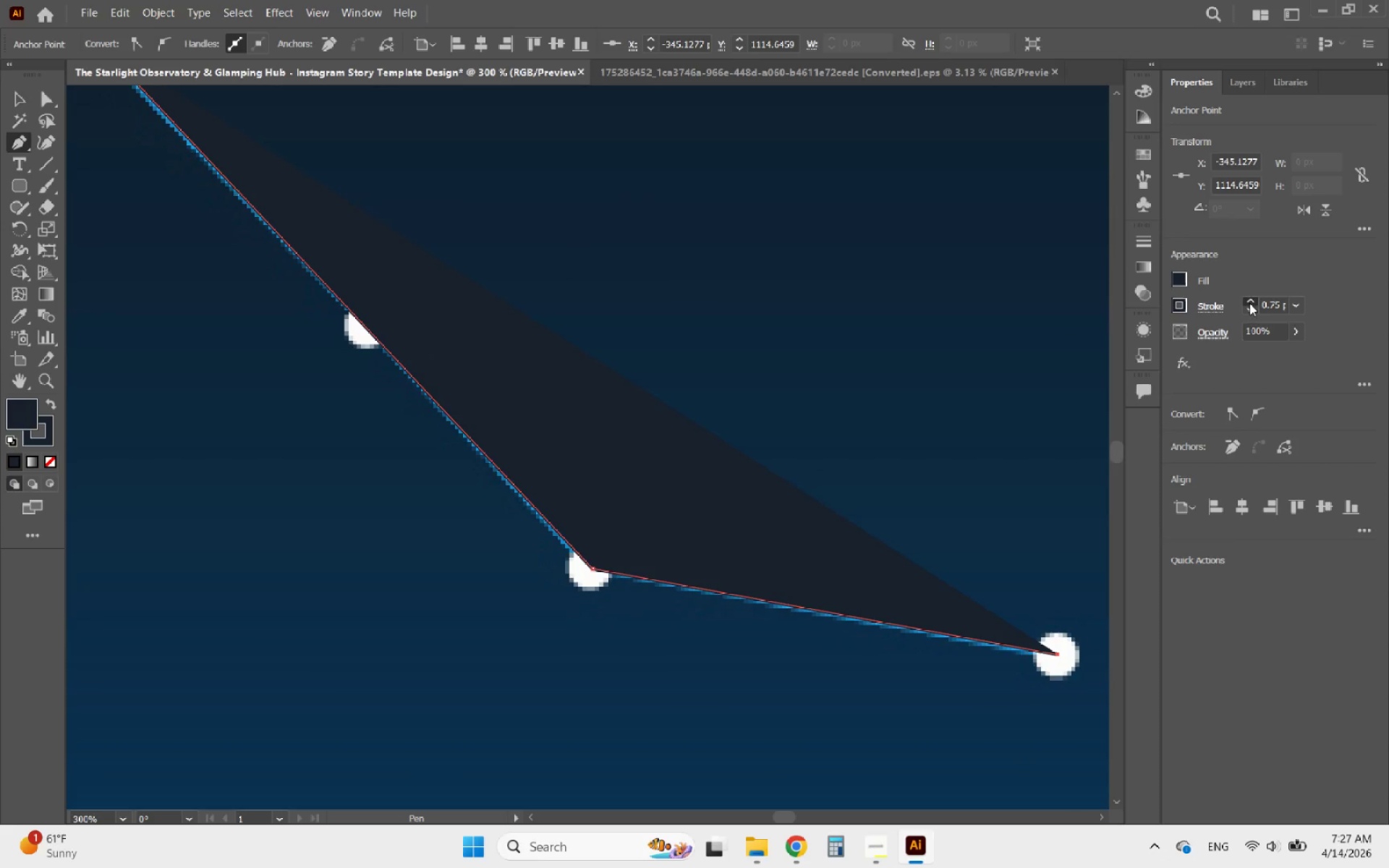 
triple_click([1249, 303])
 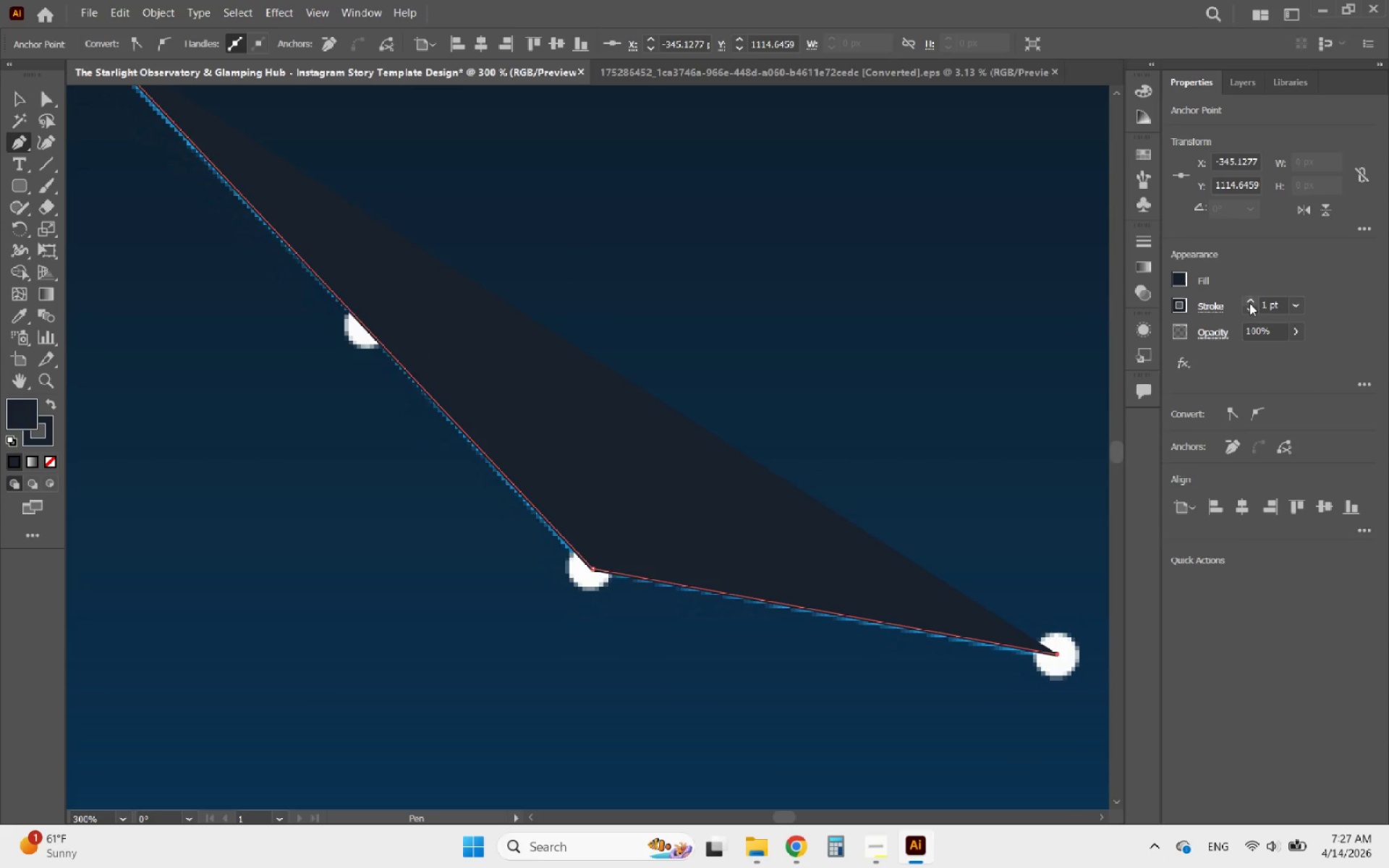 
triple_click([1249, 303])
 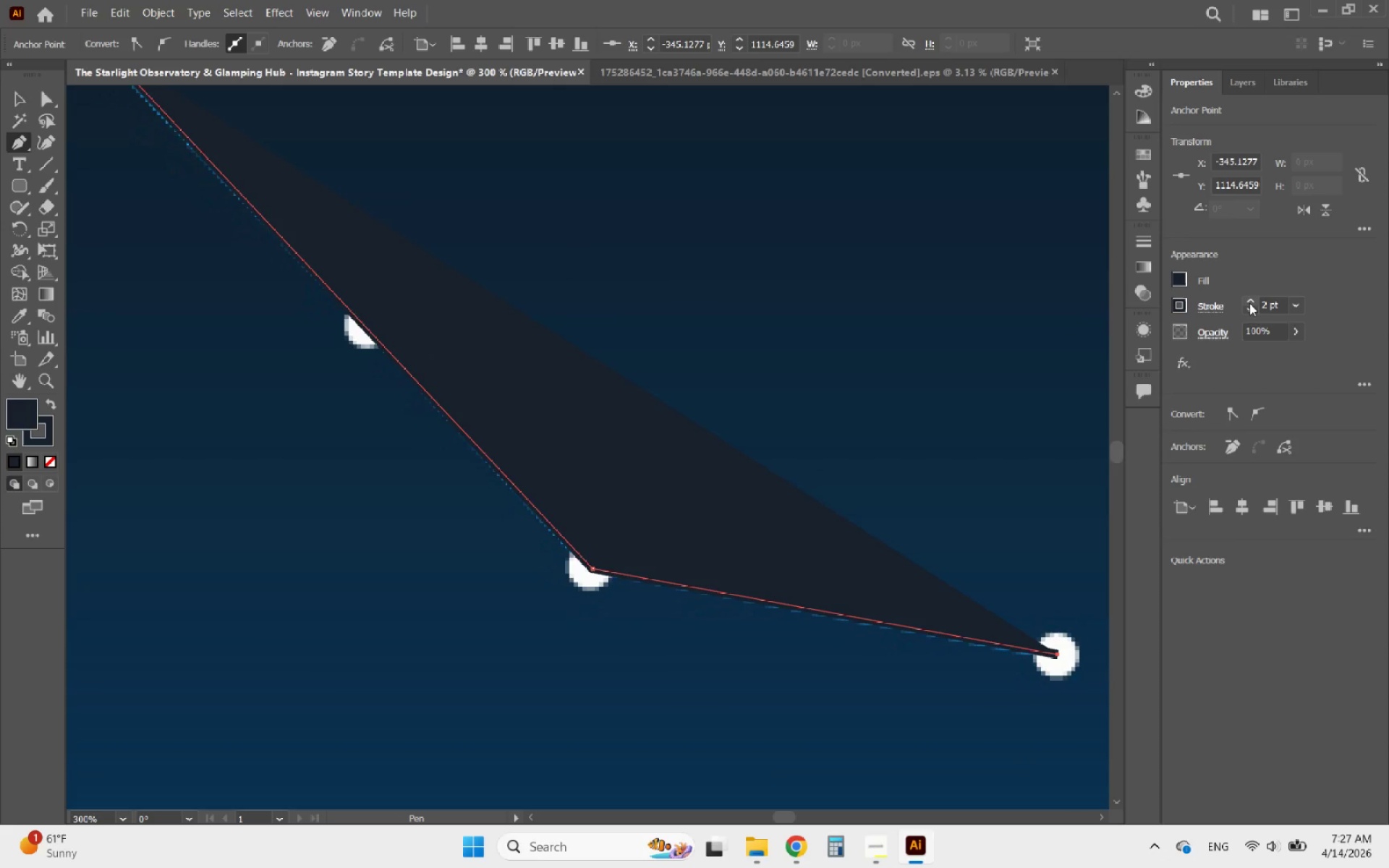 
triple_click([1249, 303])
 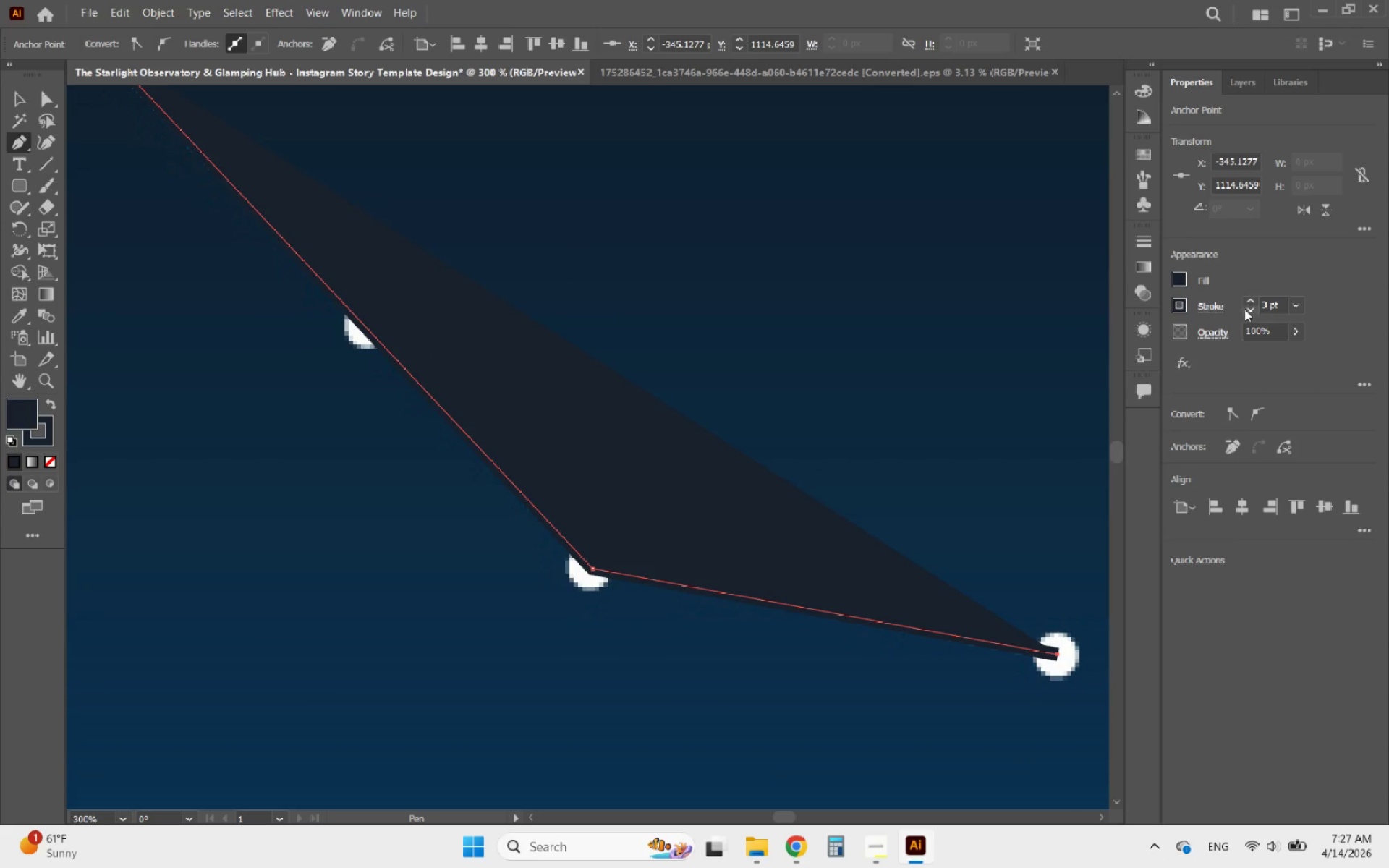 
left_click([1178, 281])
 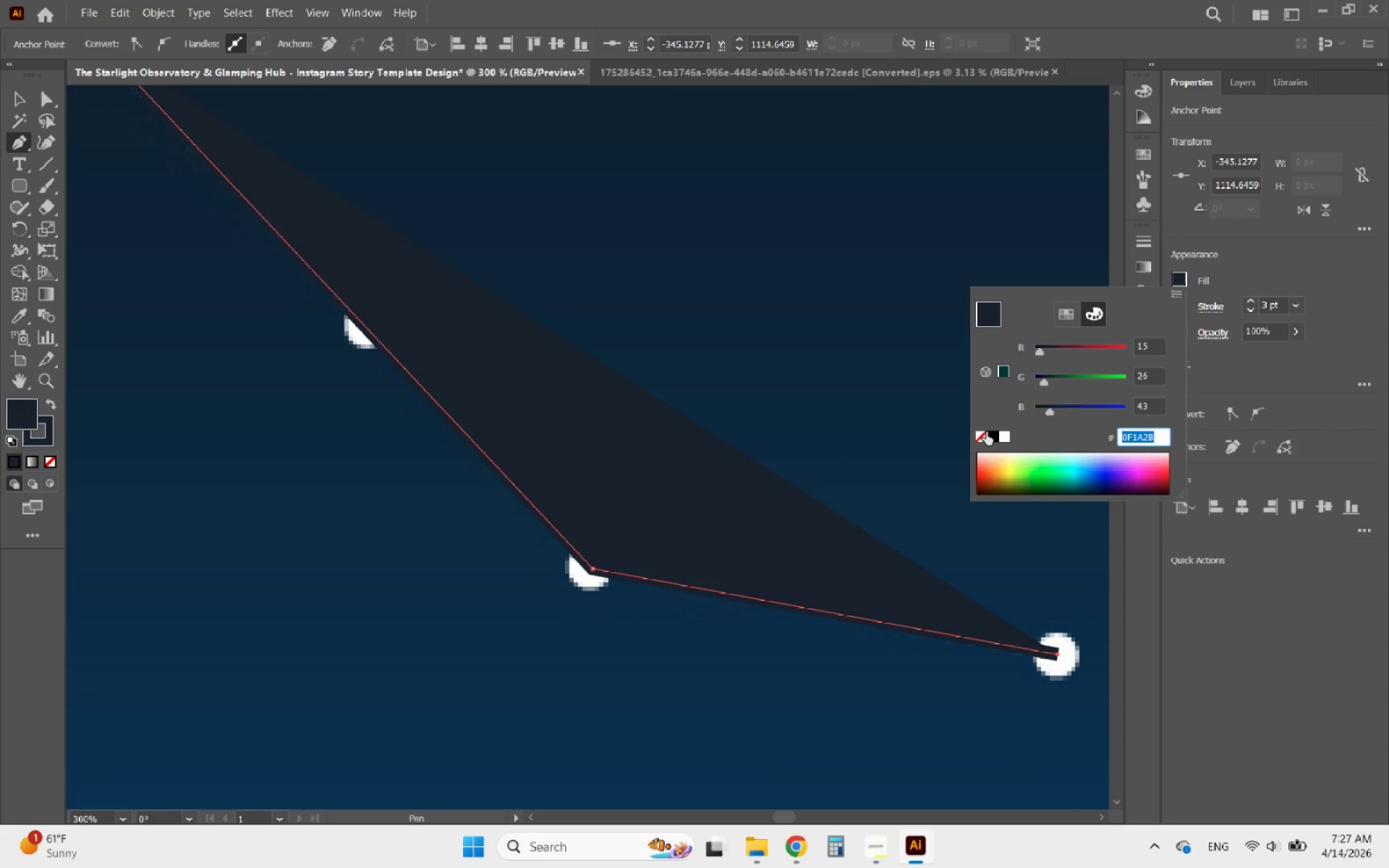 
left_click([977, 438])
 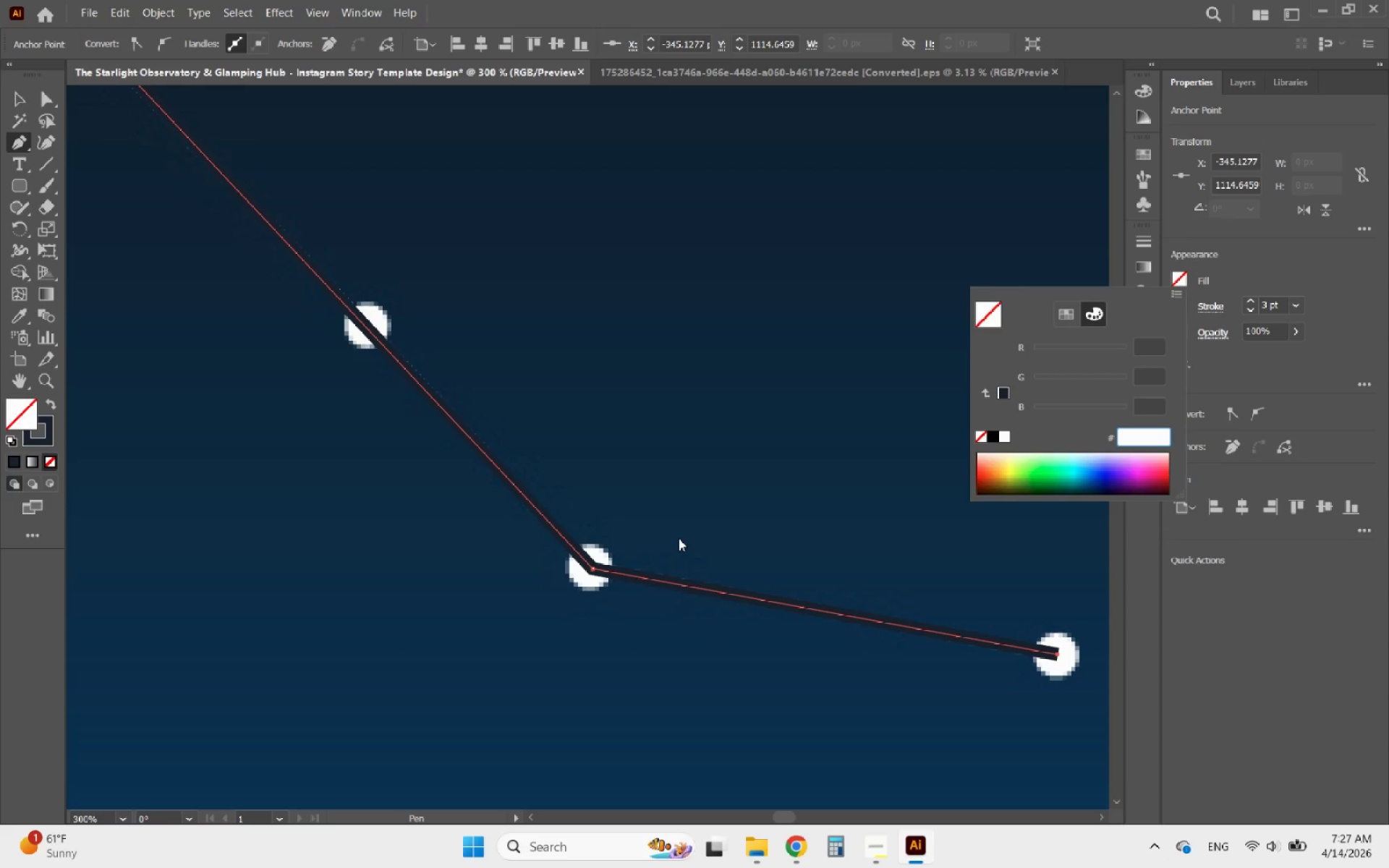 
left_click([671, 534])
 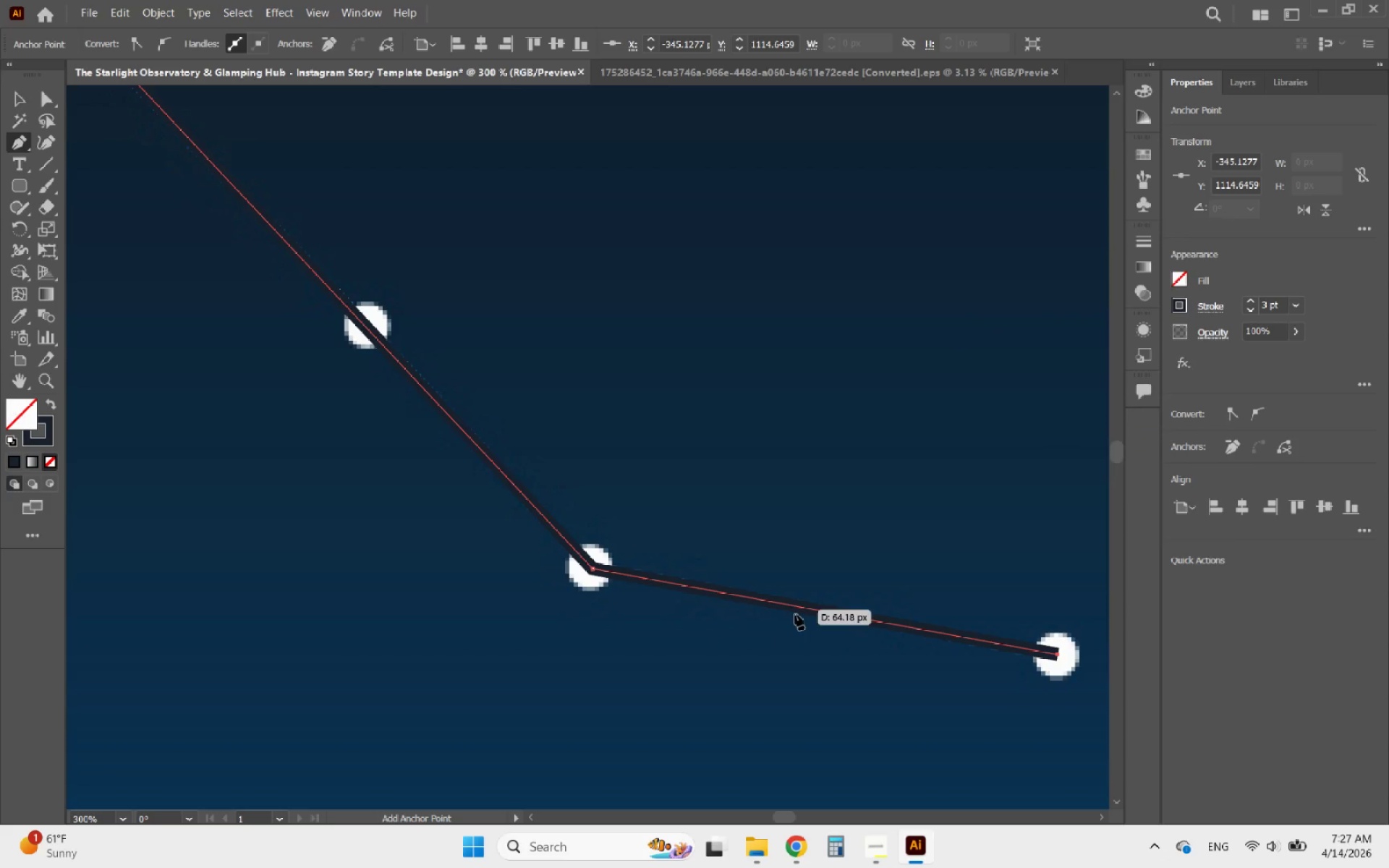 
hold_key(key=AltLeft, duration=0.77)
scroll: coordinate [777, 621], scroll_direction: down, amount: 4.0
 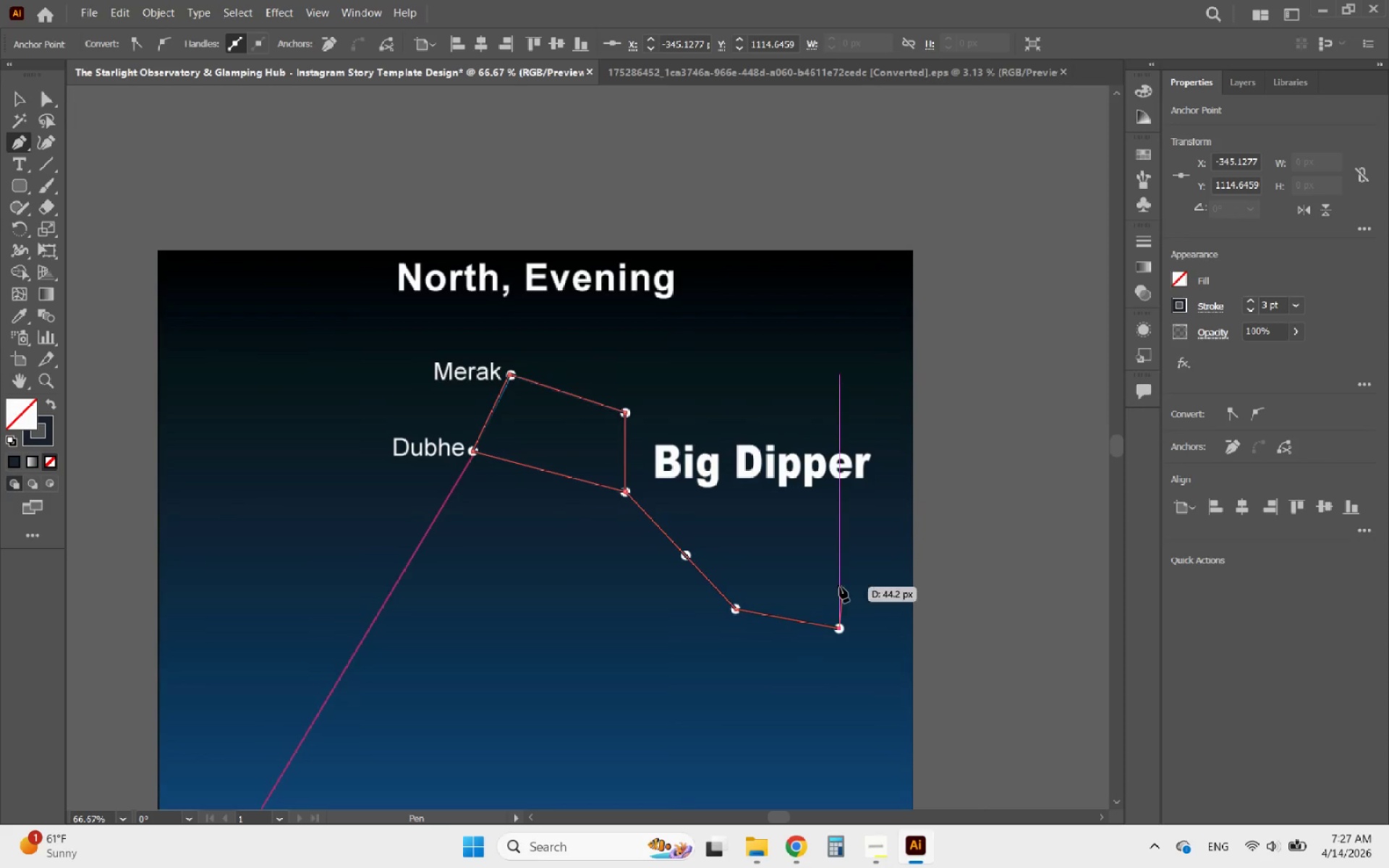 
hold_key(key=AltLeft, duration=0.77)
scroll: coordinate [669, 569], scroll_direction: up, amount: 2.0
 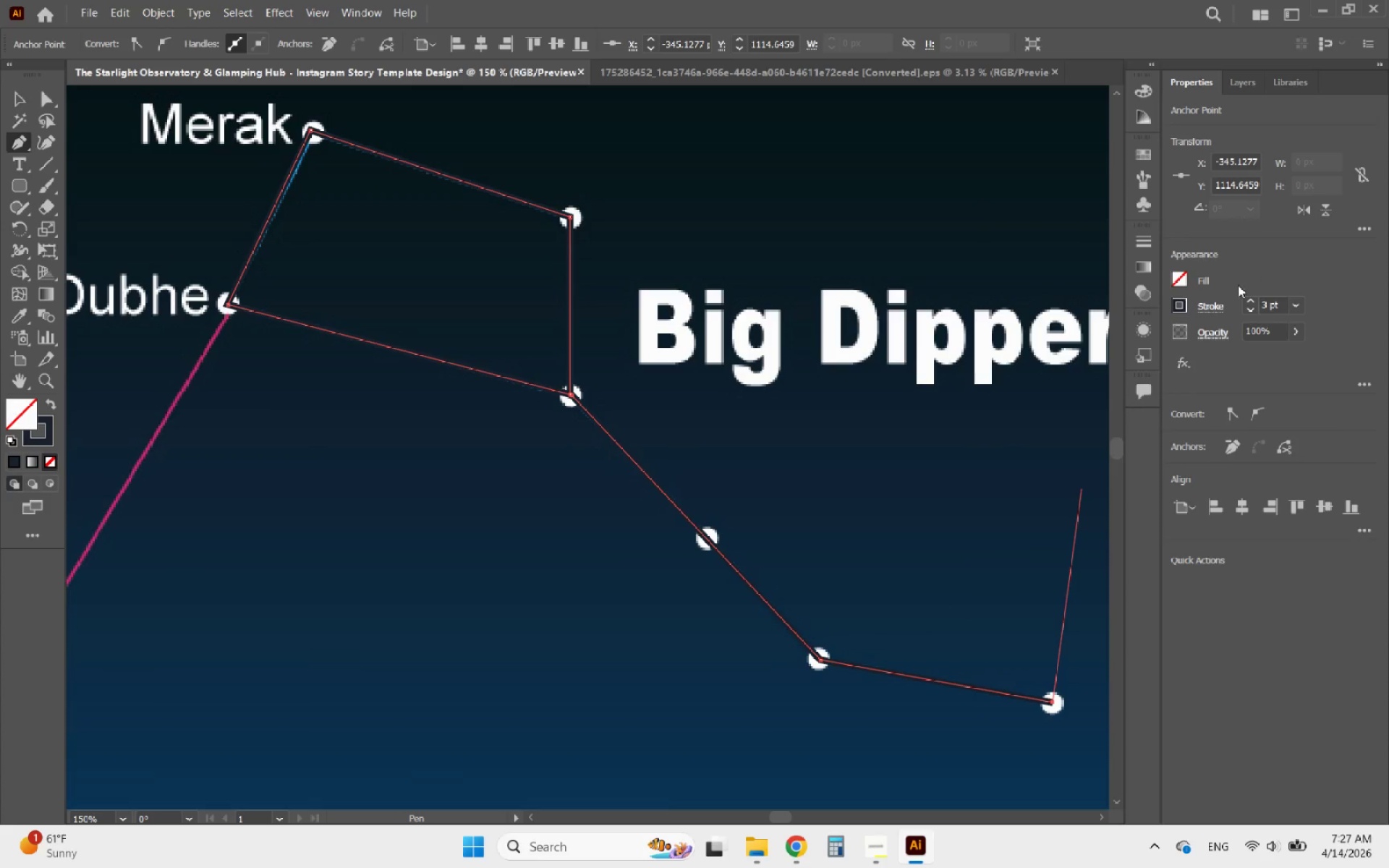 
left_click([1218, 306])
 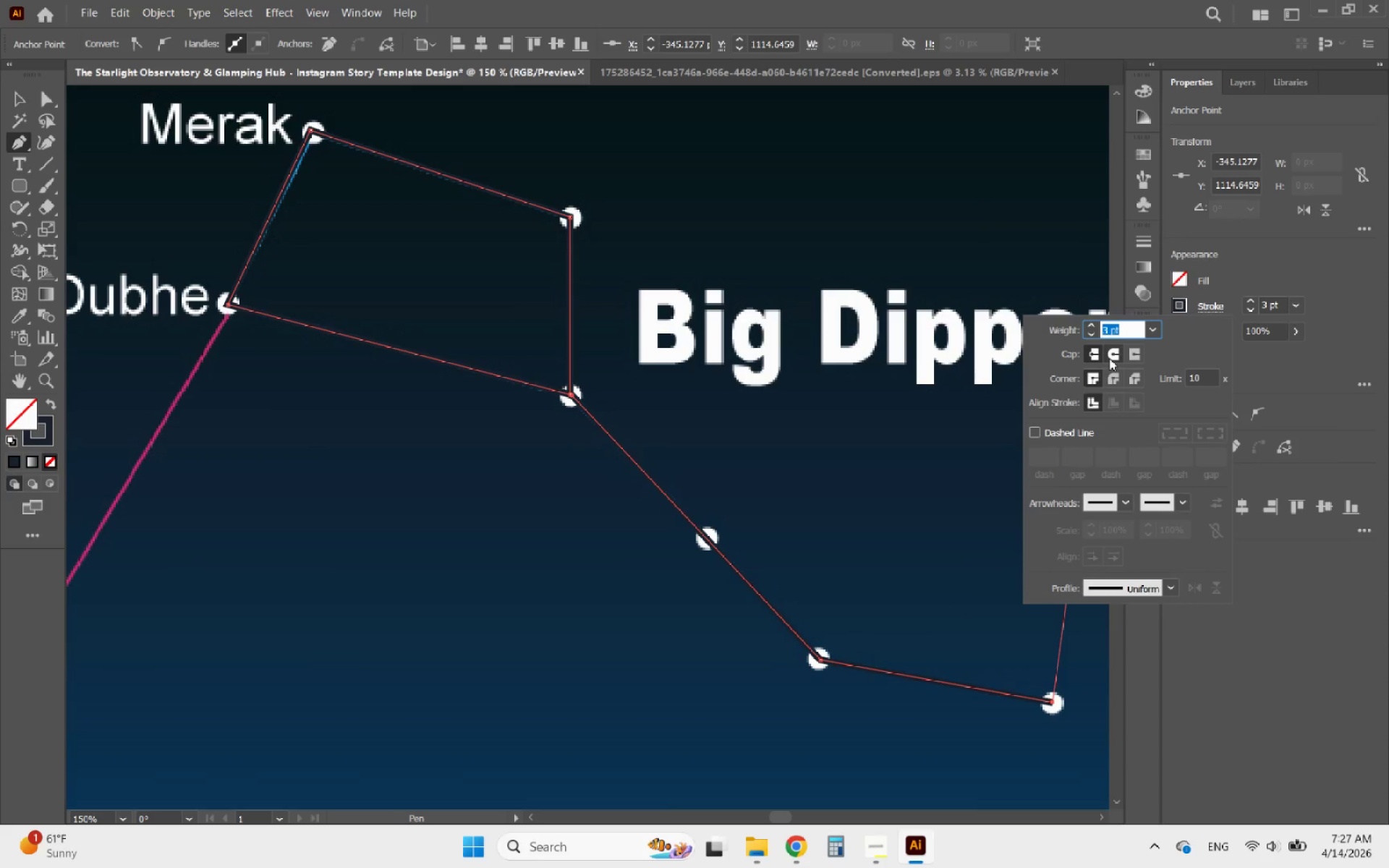 
left_click([1109, 358])
 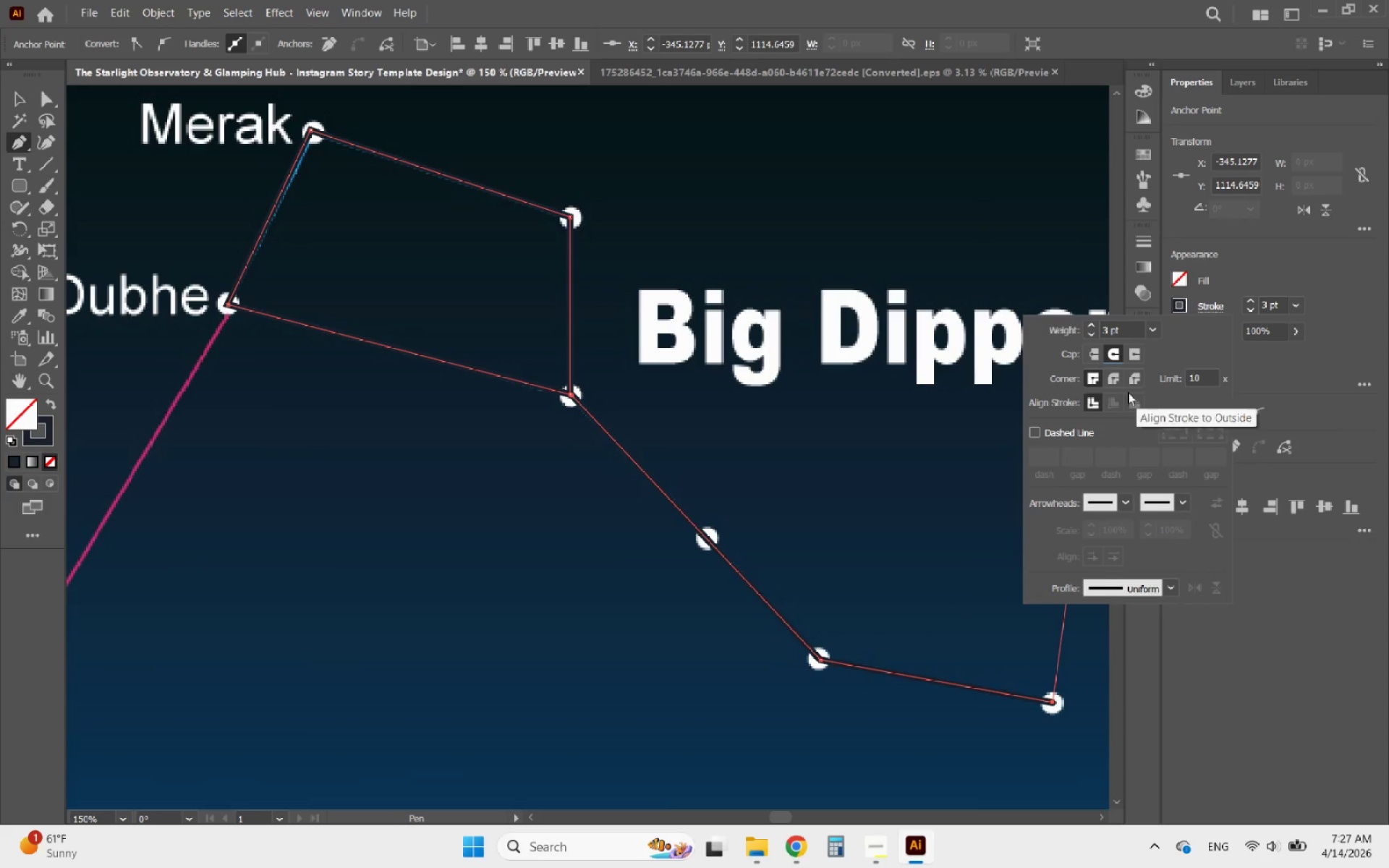 
left_click([1110, 373])
 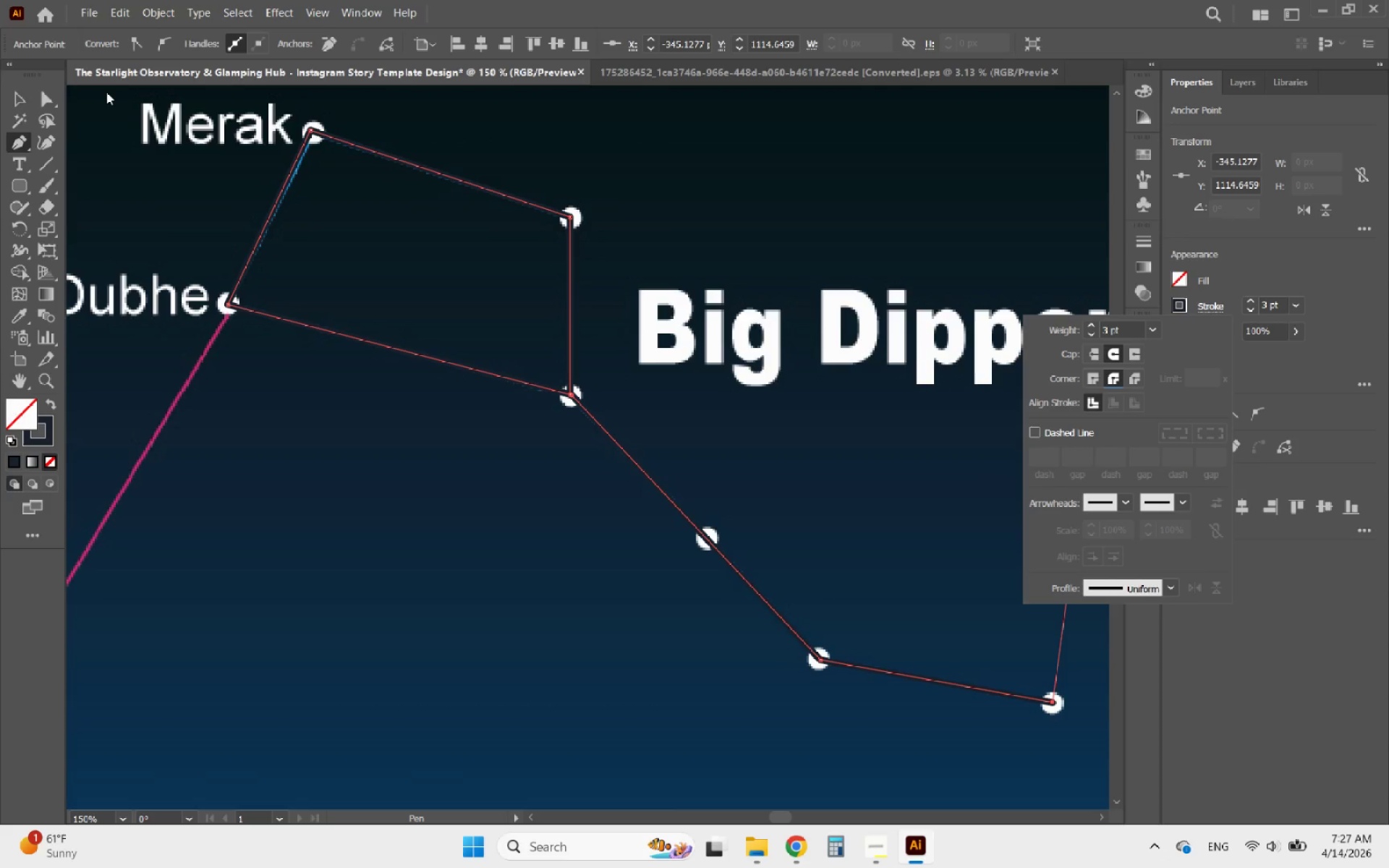 
left_click([22, 97])
 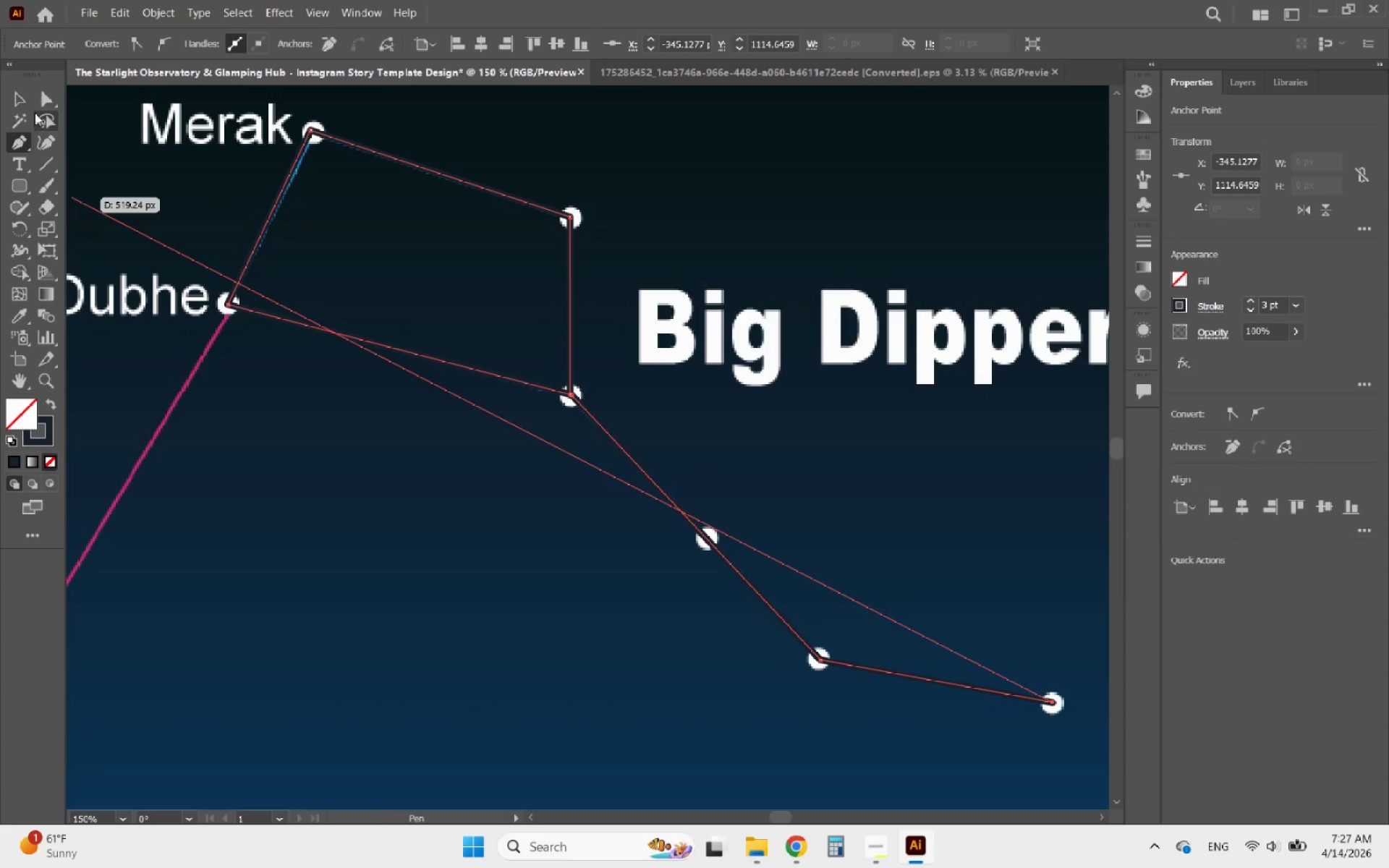 
left_click([21, 102])
 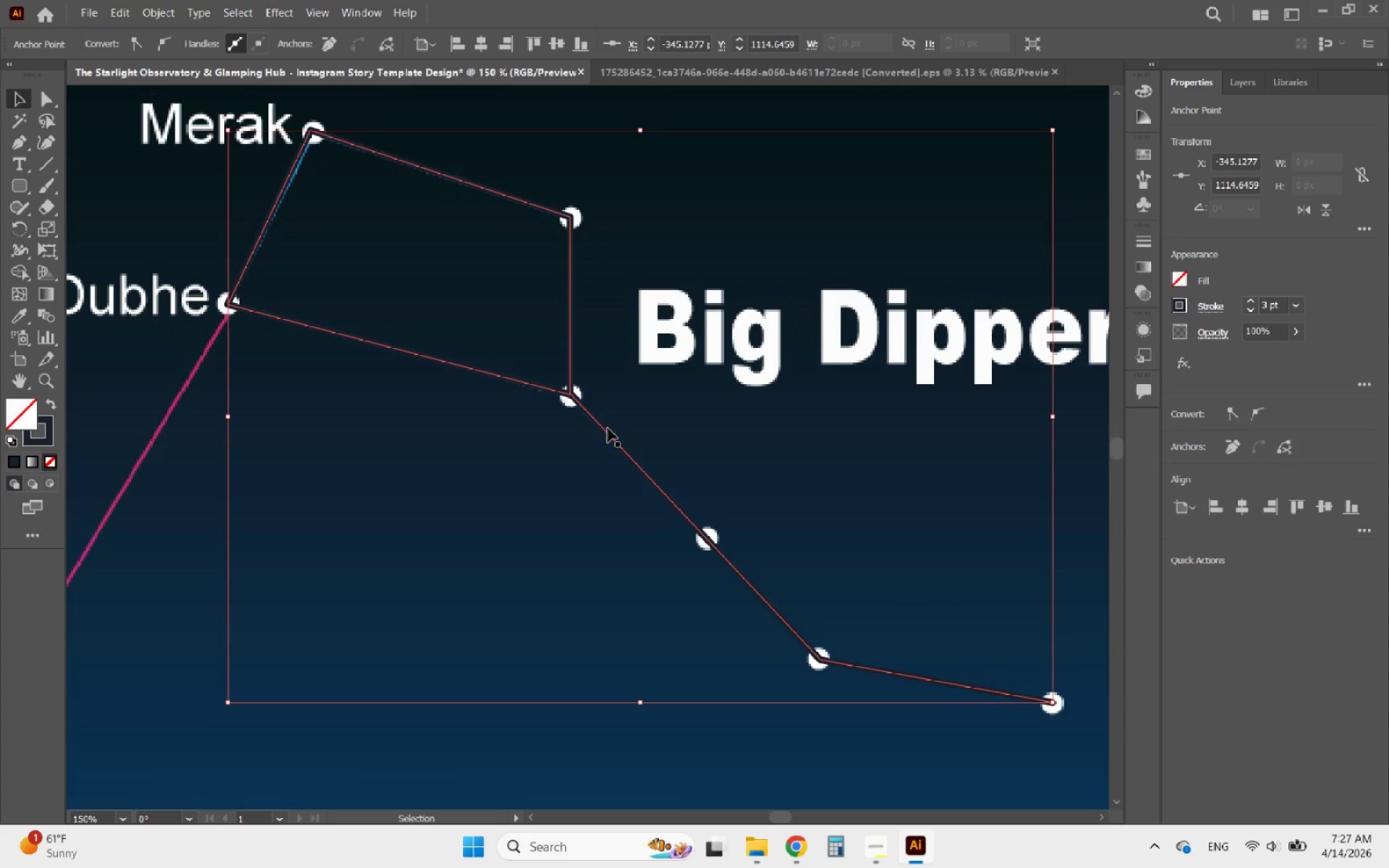 
hold_key(key=AltLeft, duration=0.36)
scroll: coordinate [628, 370], scroll_direction: down, amount: 2.0
 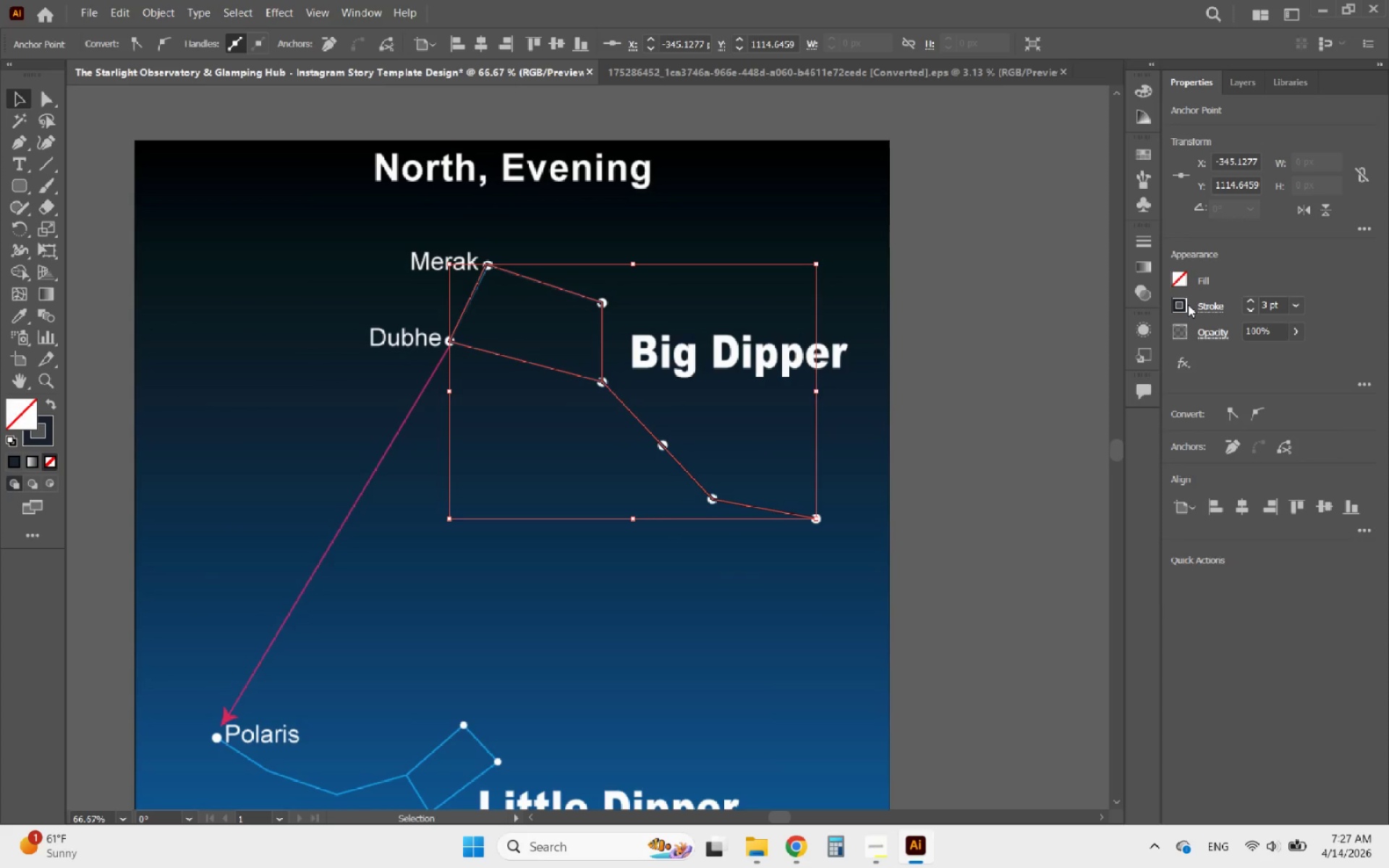 
double_click([1186, 305])
 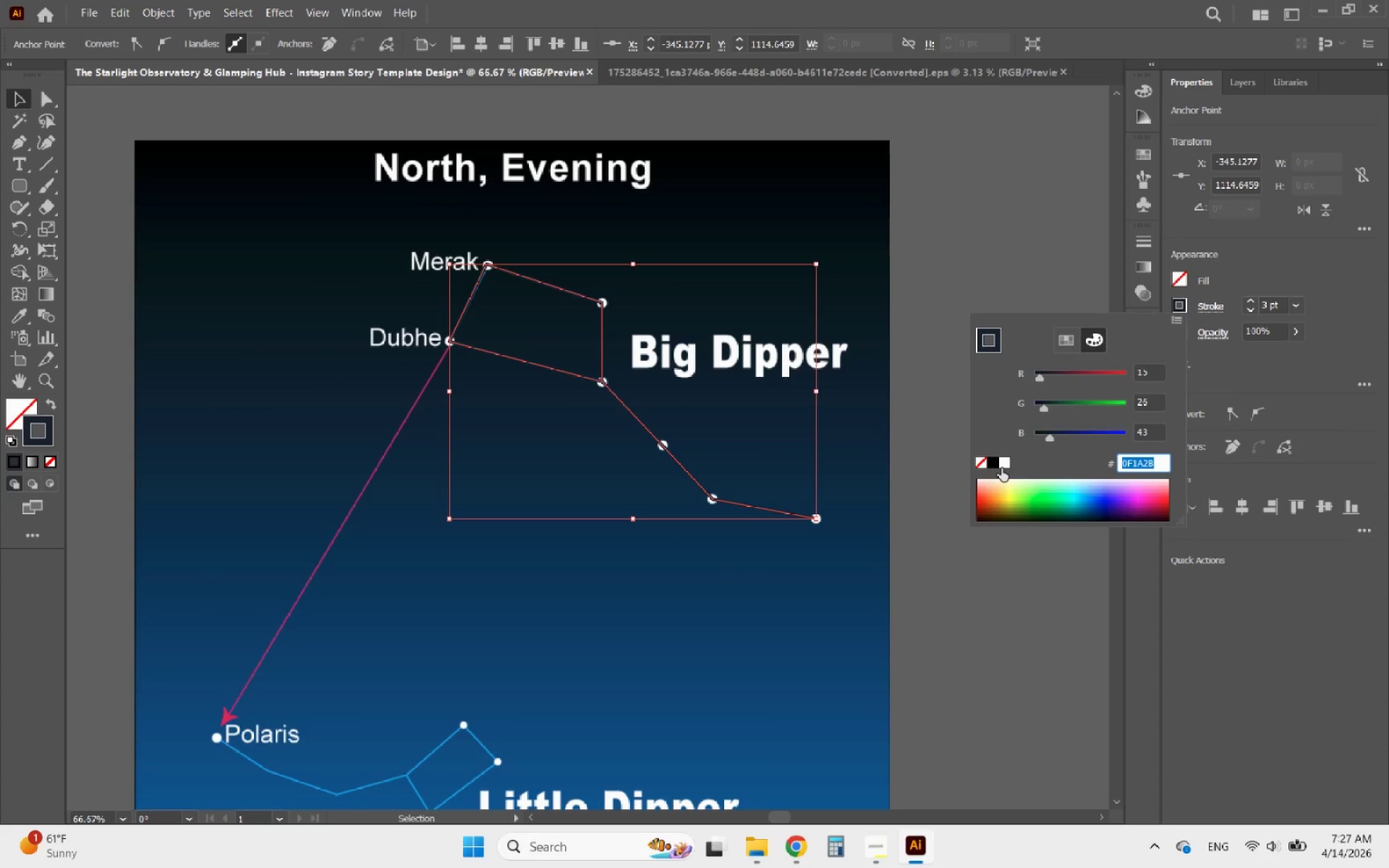 
left_click([1000, 468])
 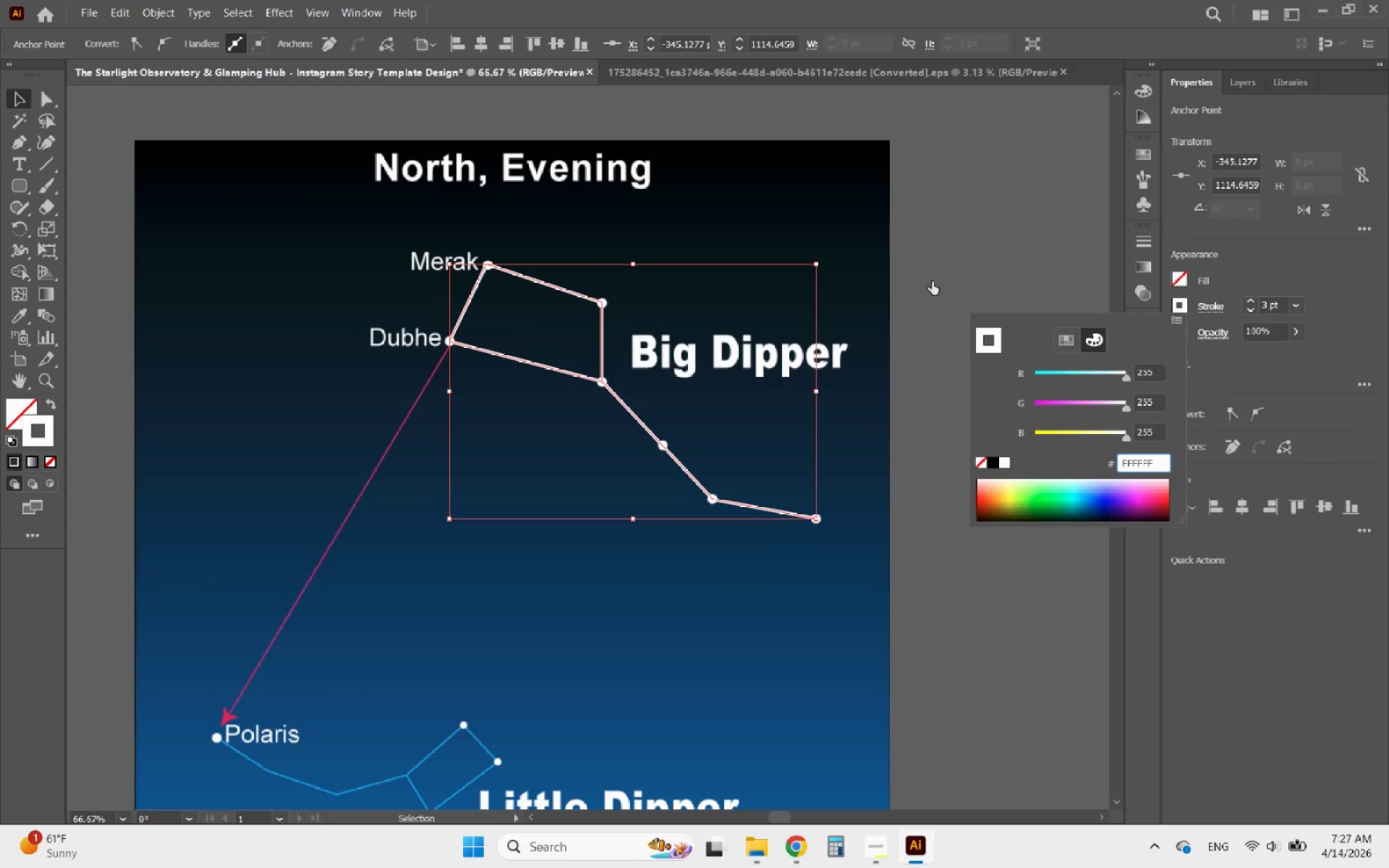 
left_click([938, 279])
 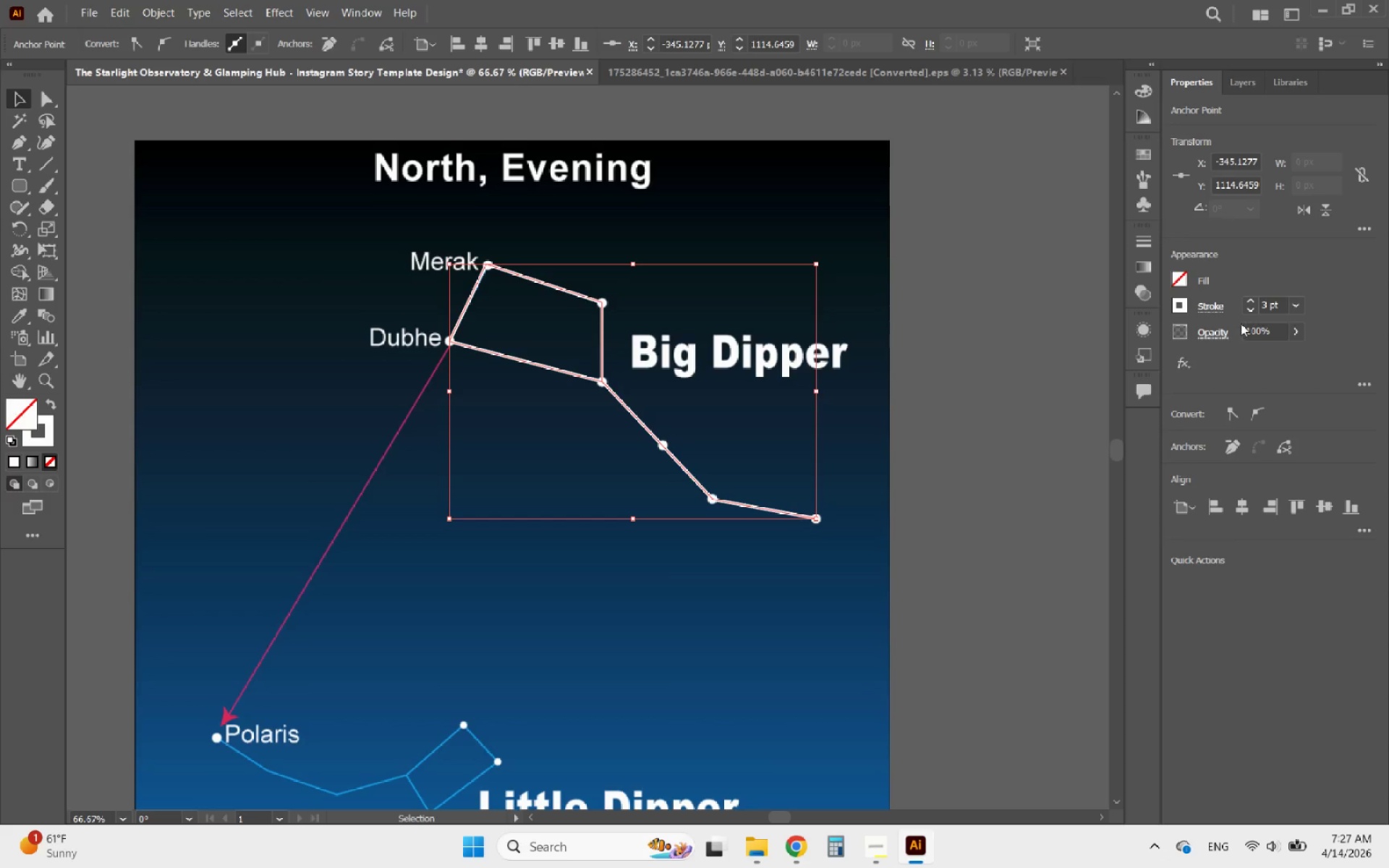 
left_click([1254, 312])
 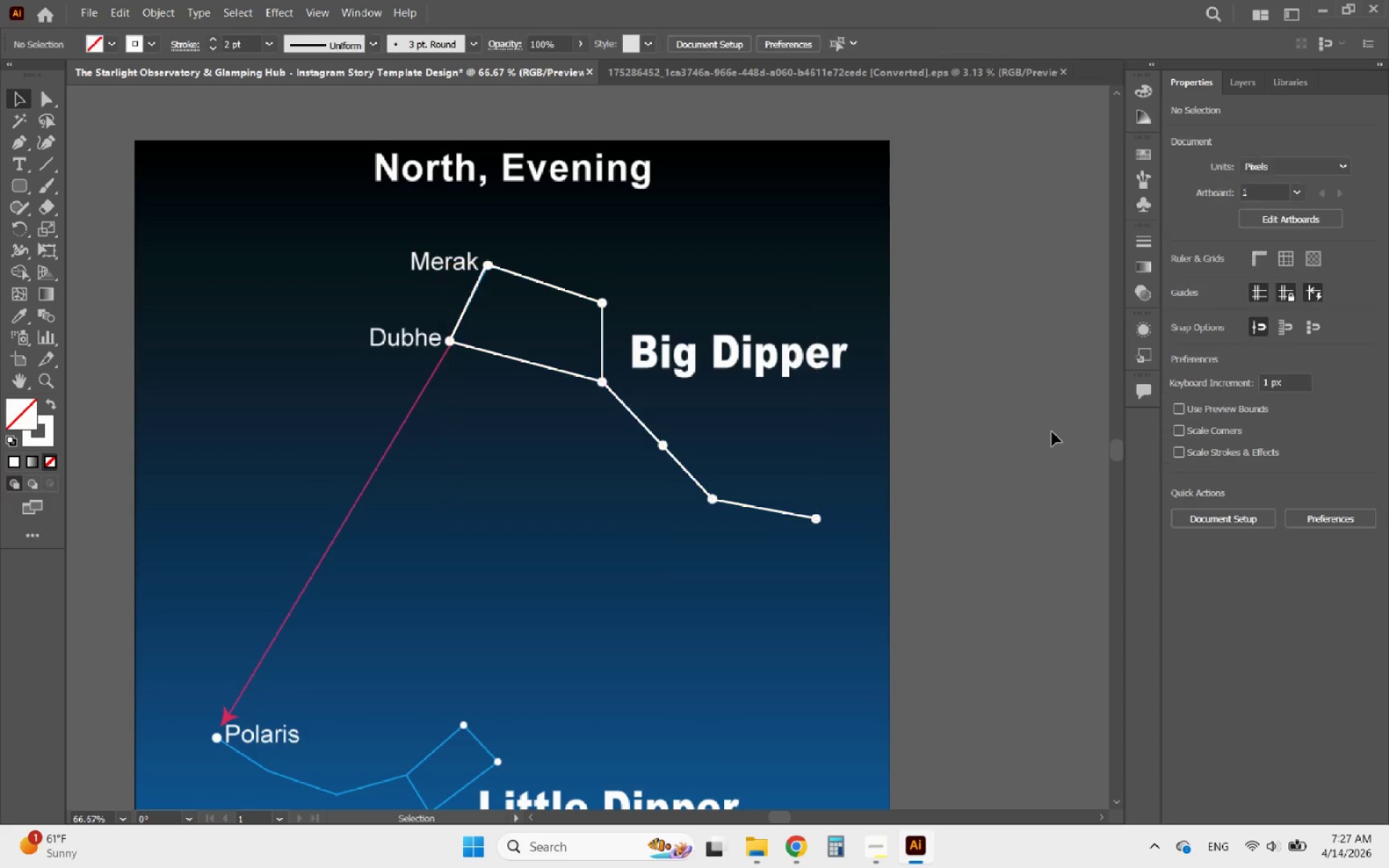 
hold_key(key=AltLeft, duration=0.88)
scroll: coordinate [603, 361], scroll_direction: up, amount: 4.0
 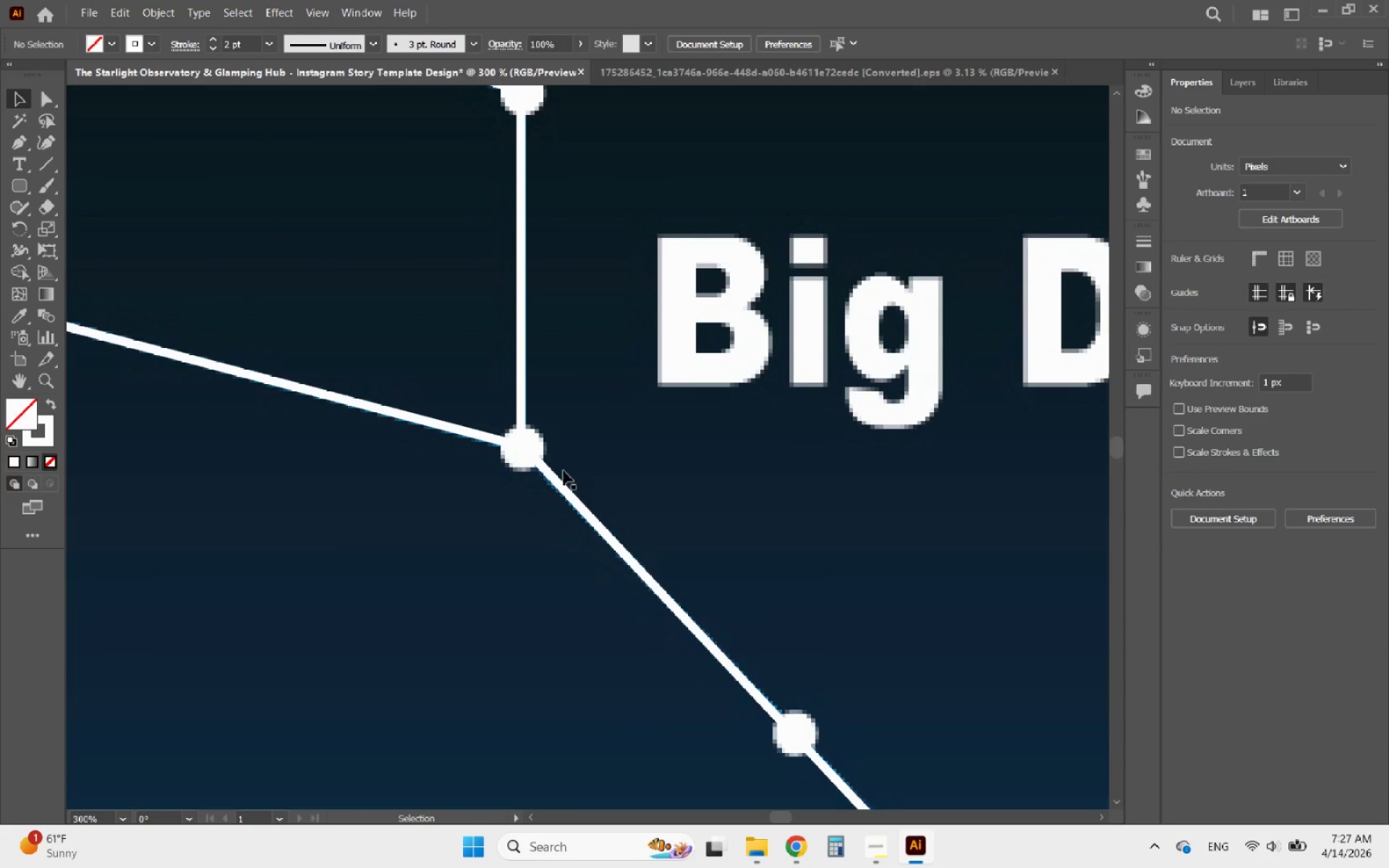 
hold_key(key=AltLeft, duration=2.22)
scroll: coordinate [650, 385], scroll_direction: down, amount: 3.0
 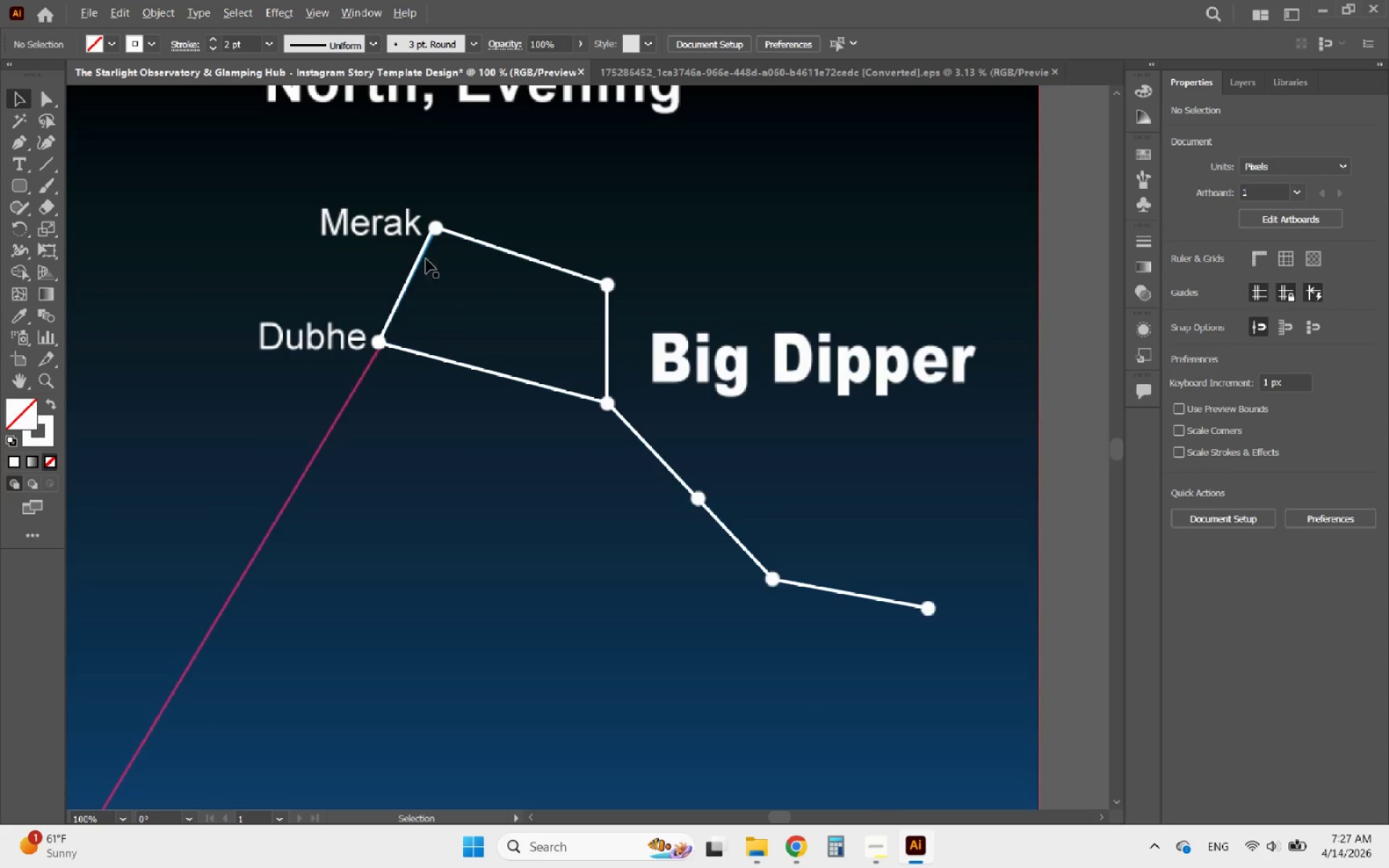 
scroll: coordinate [424, 213], scroll_direction: up, amount: 4.0
 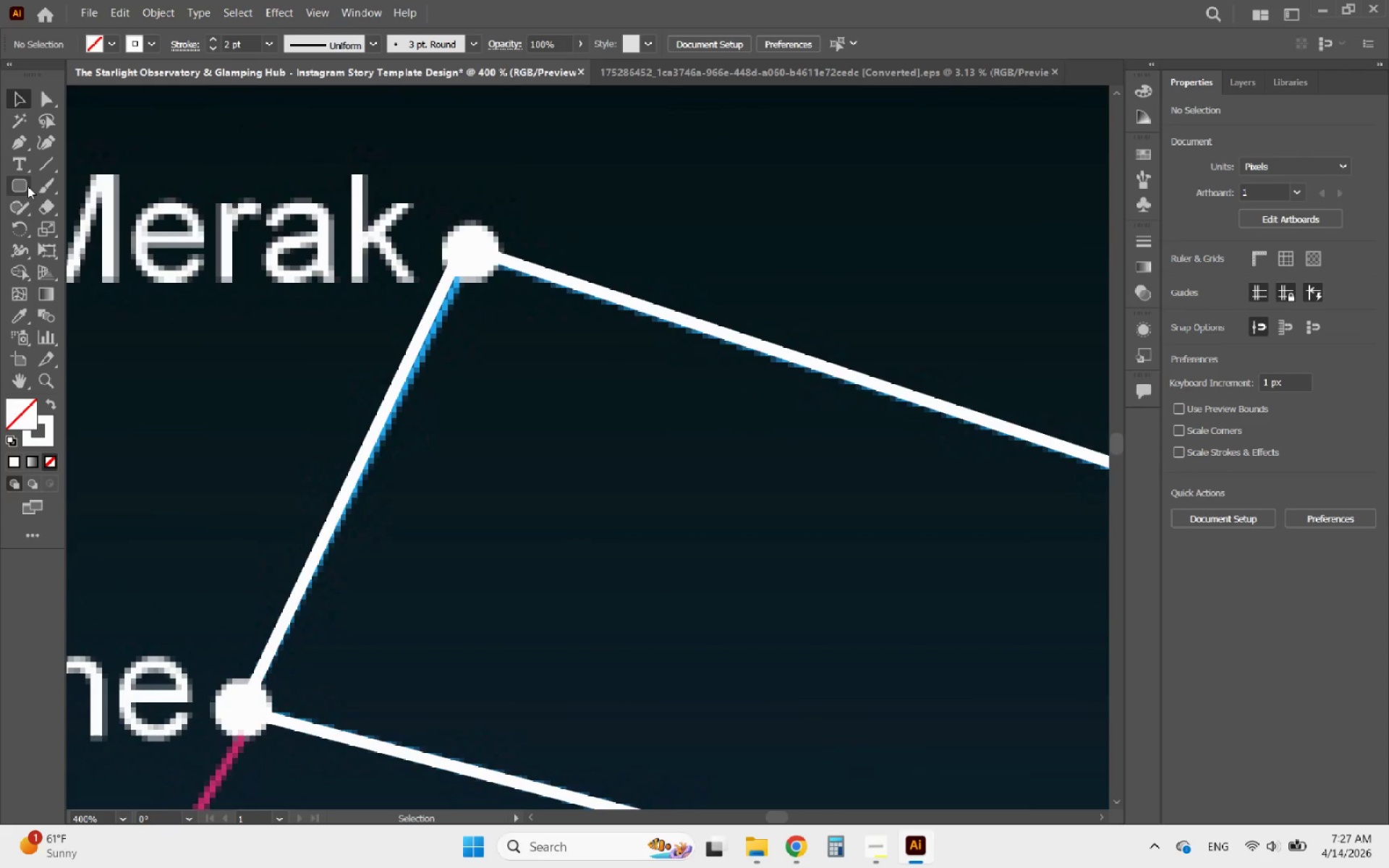 
right_click([25, 185])
 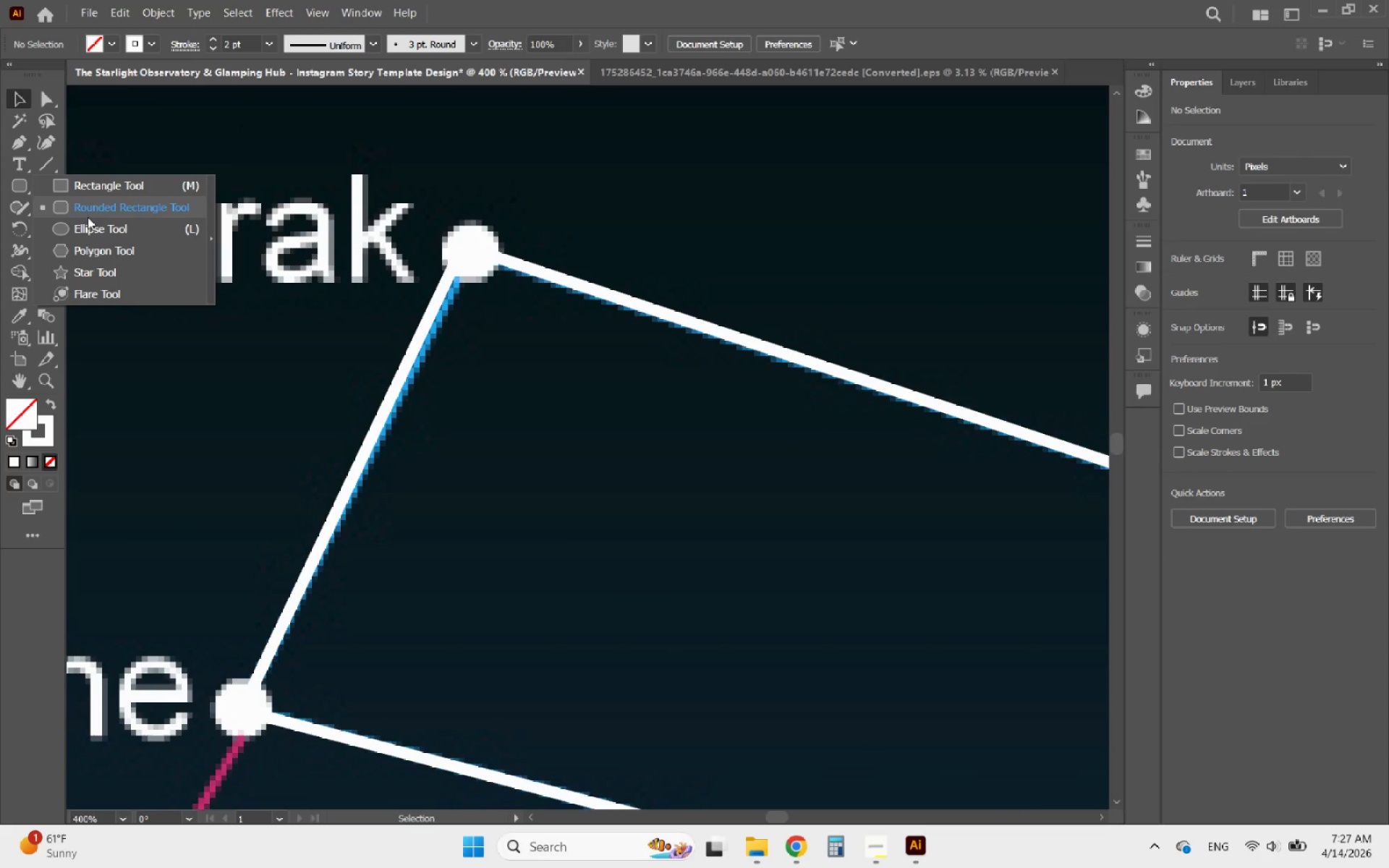 
left_click([88, 224])
 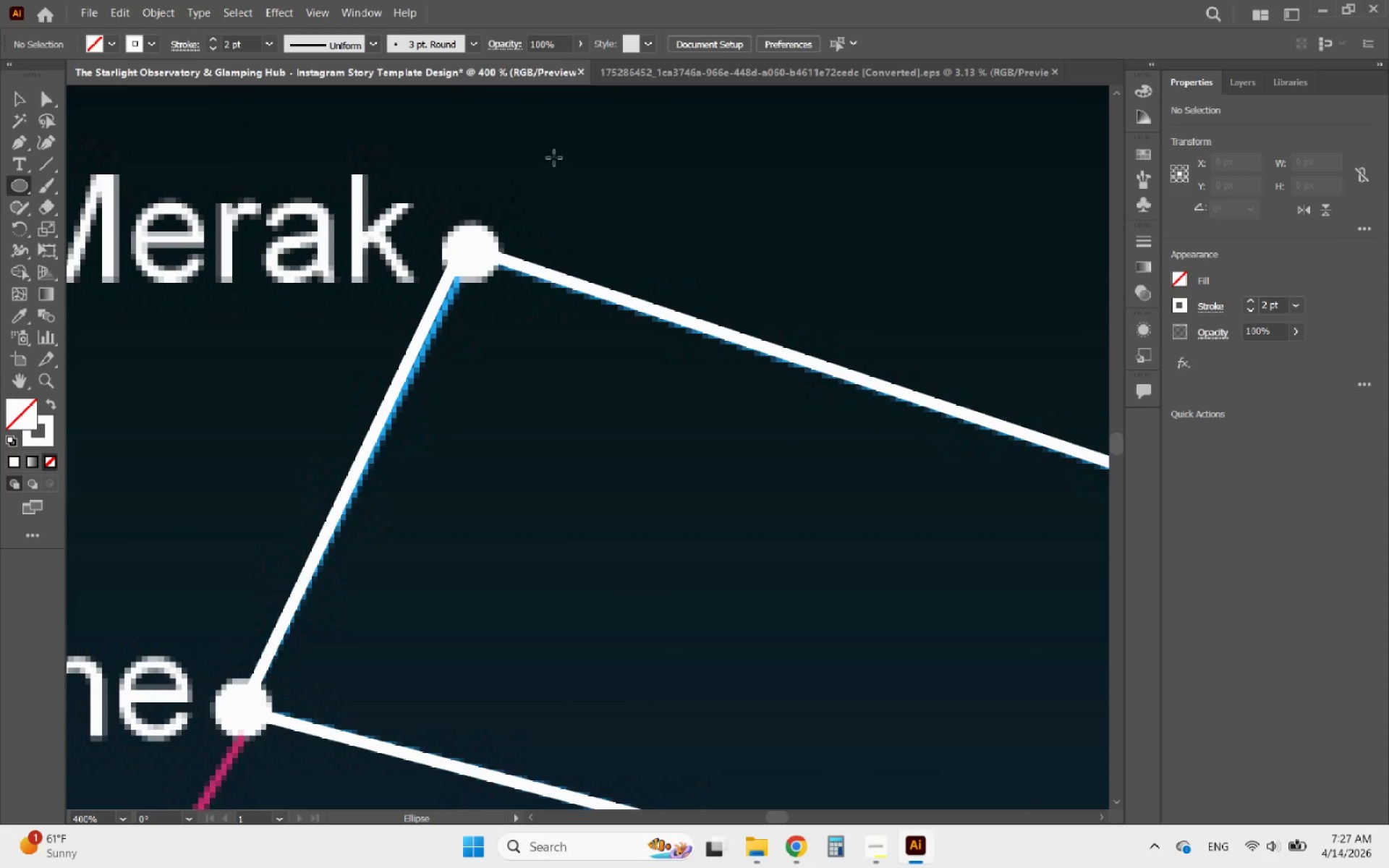 
hold_key(key=ShiftLeft, duration=1.39)
left_click_drag(start_coordinate=[622, 197], to_coordinate=[665, 231])
 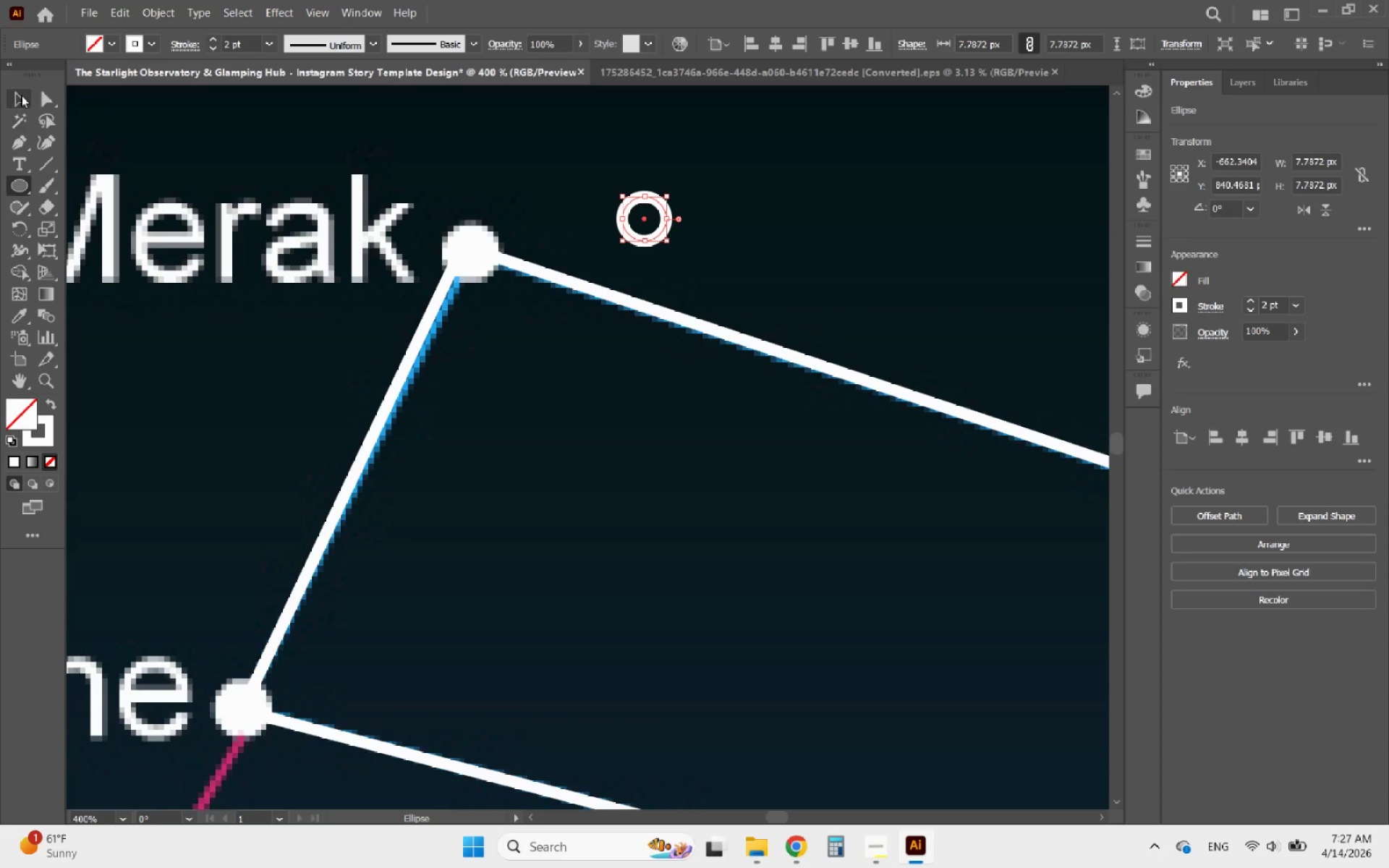 
left_click([21, 95])
 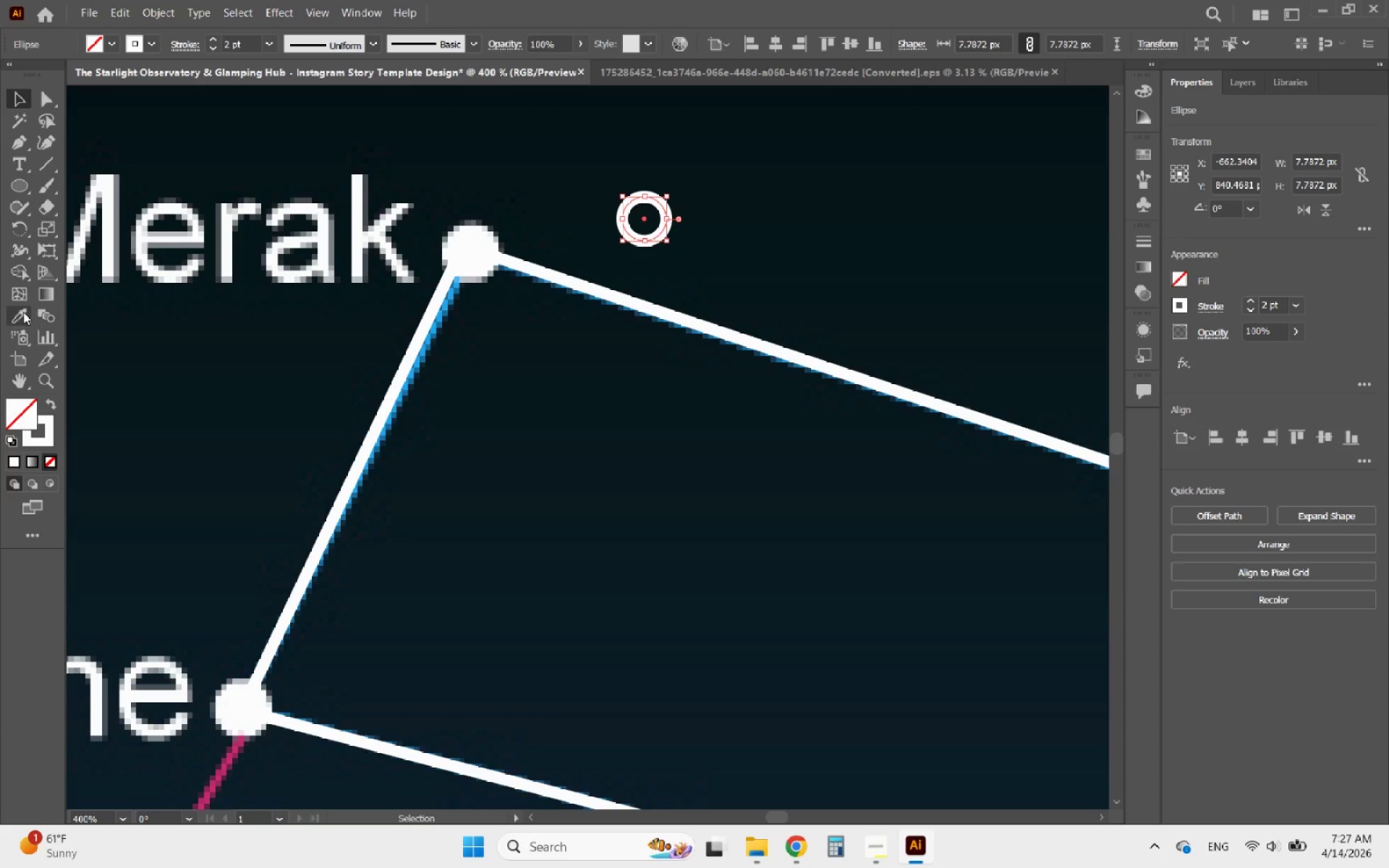 
left_click([20, 312])
 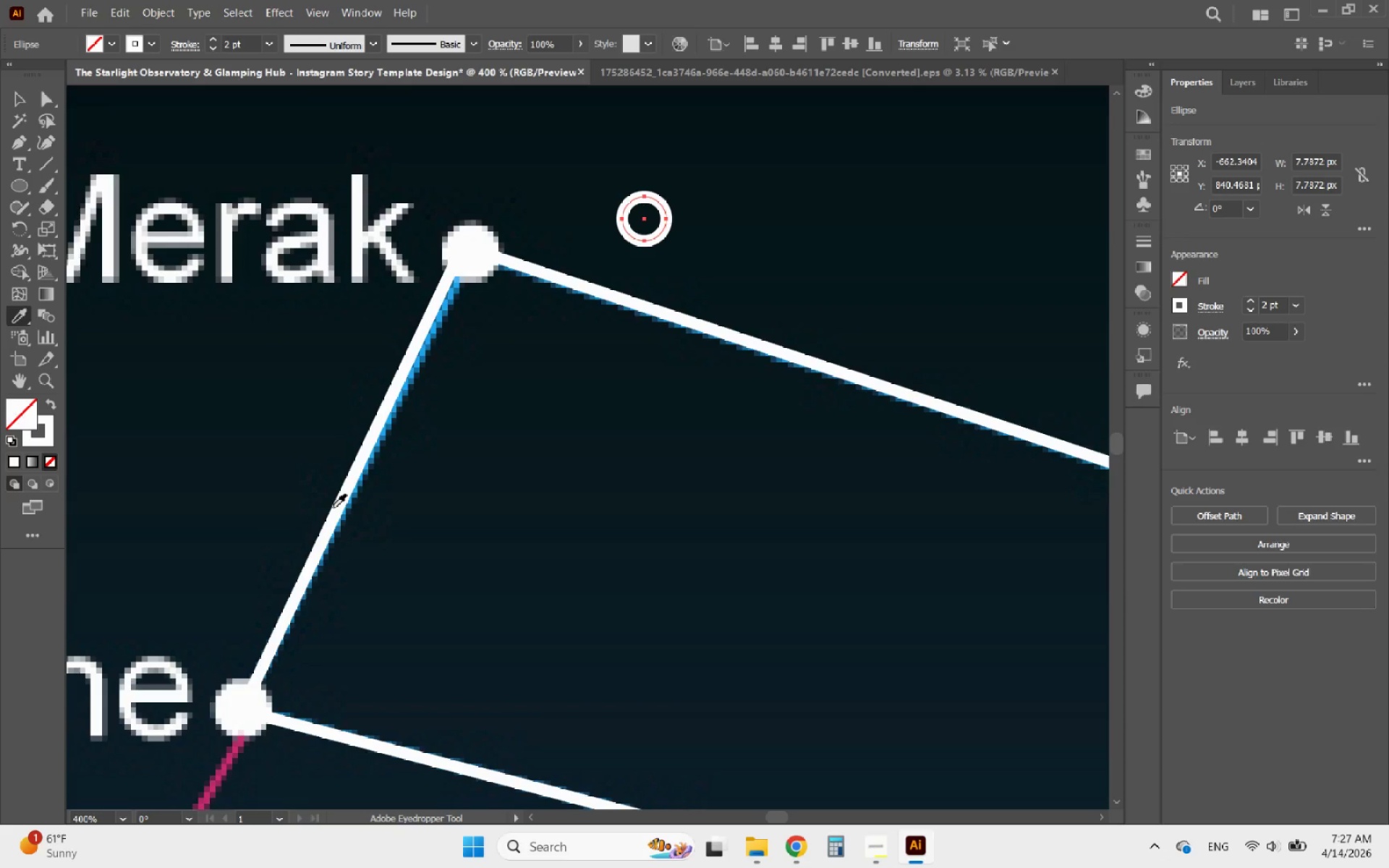 
left_click([334, 508])
 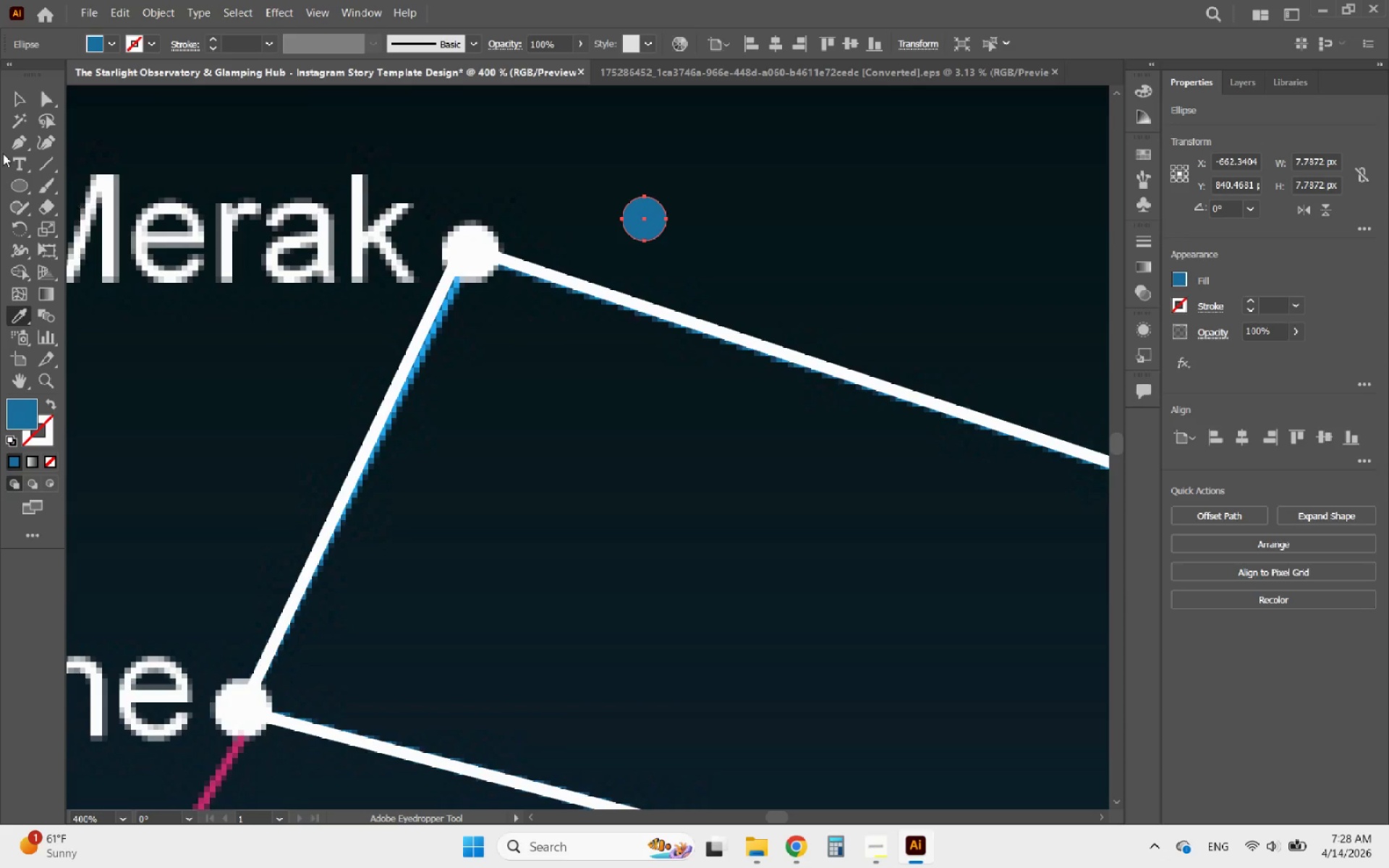 
left_click([15, 95])
 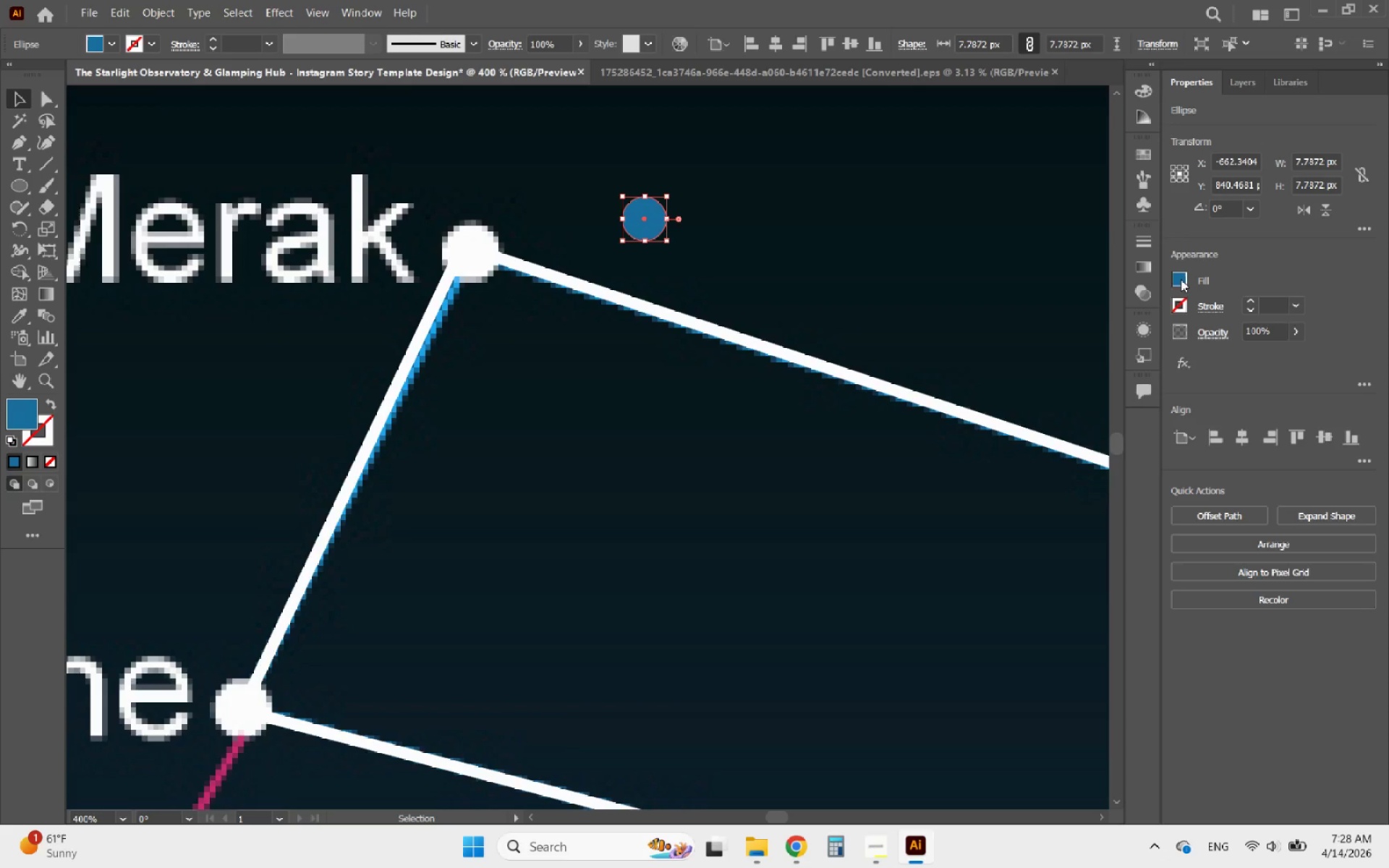 
left_click([1178, 278])
 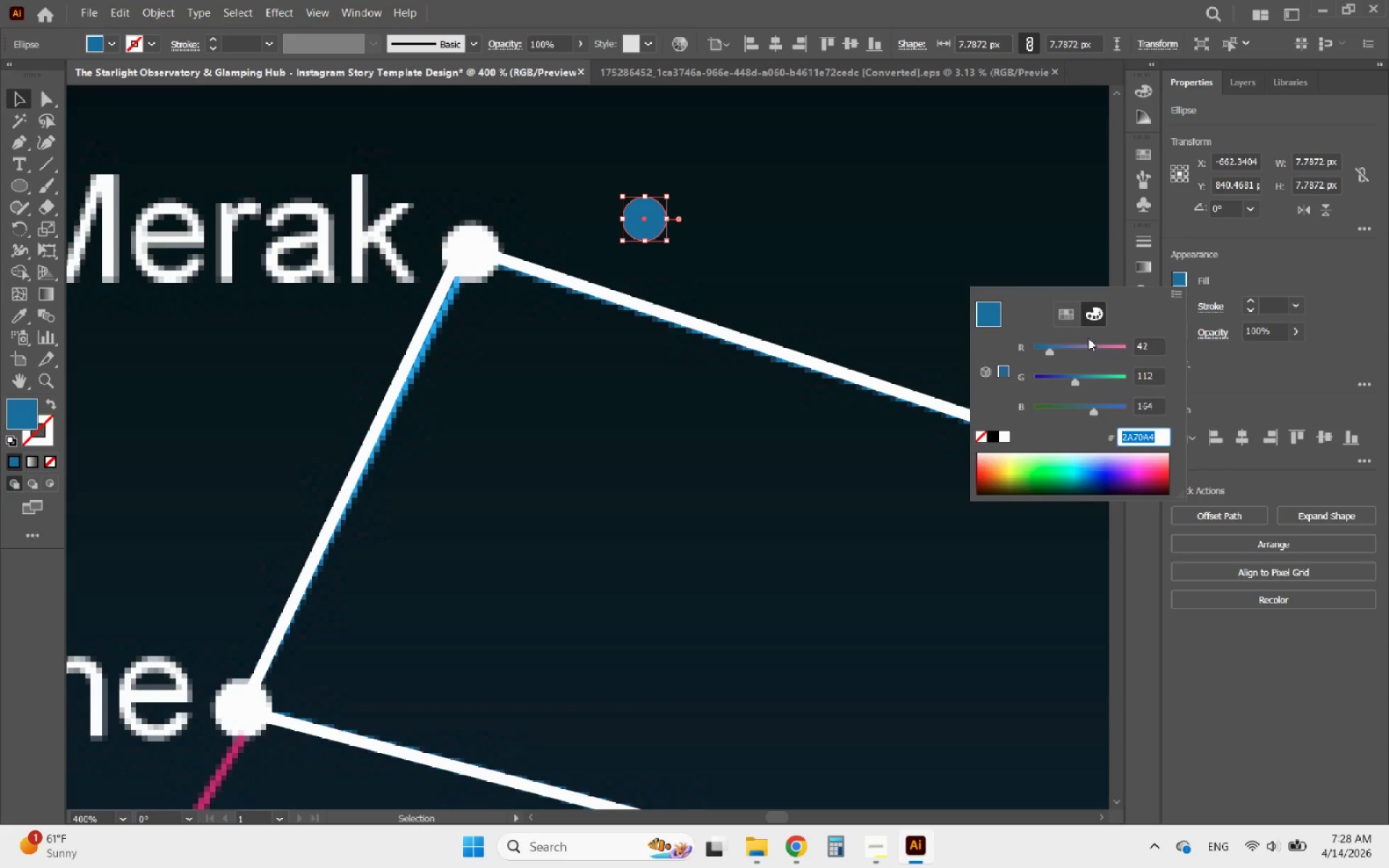 
left_click([1059, 318])
 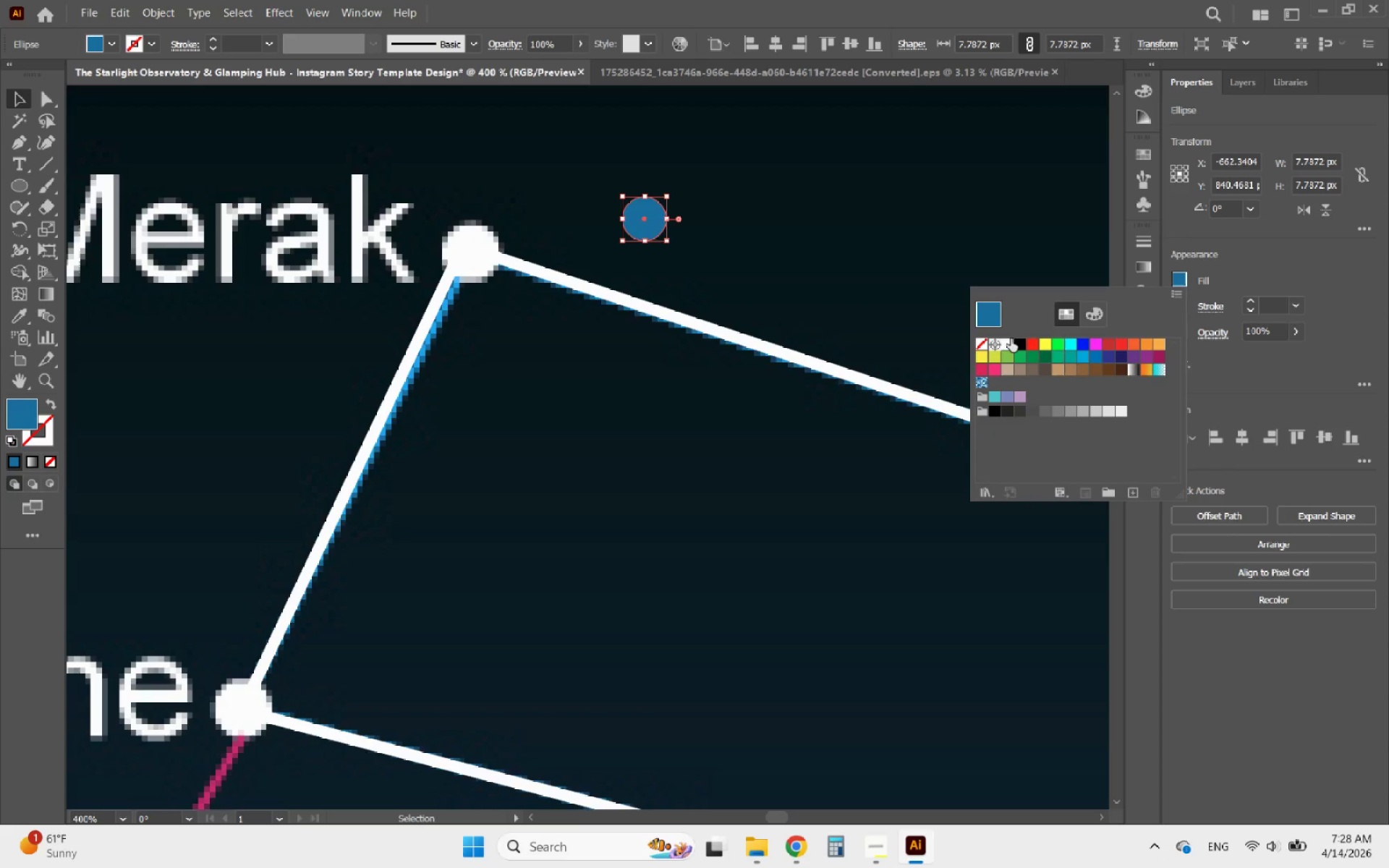 
left_click([1007, 344])
 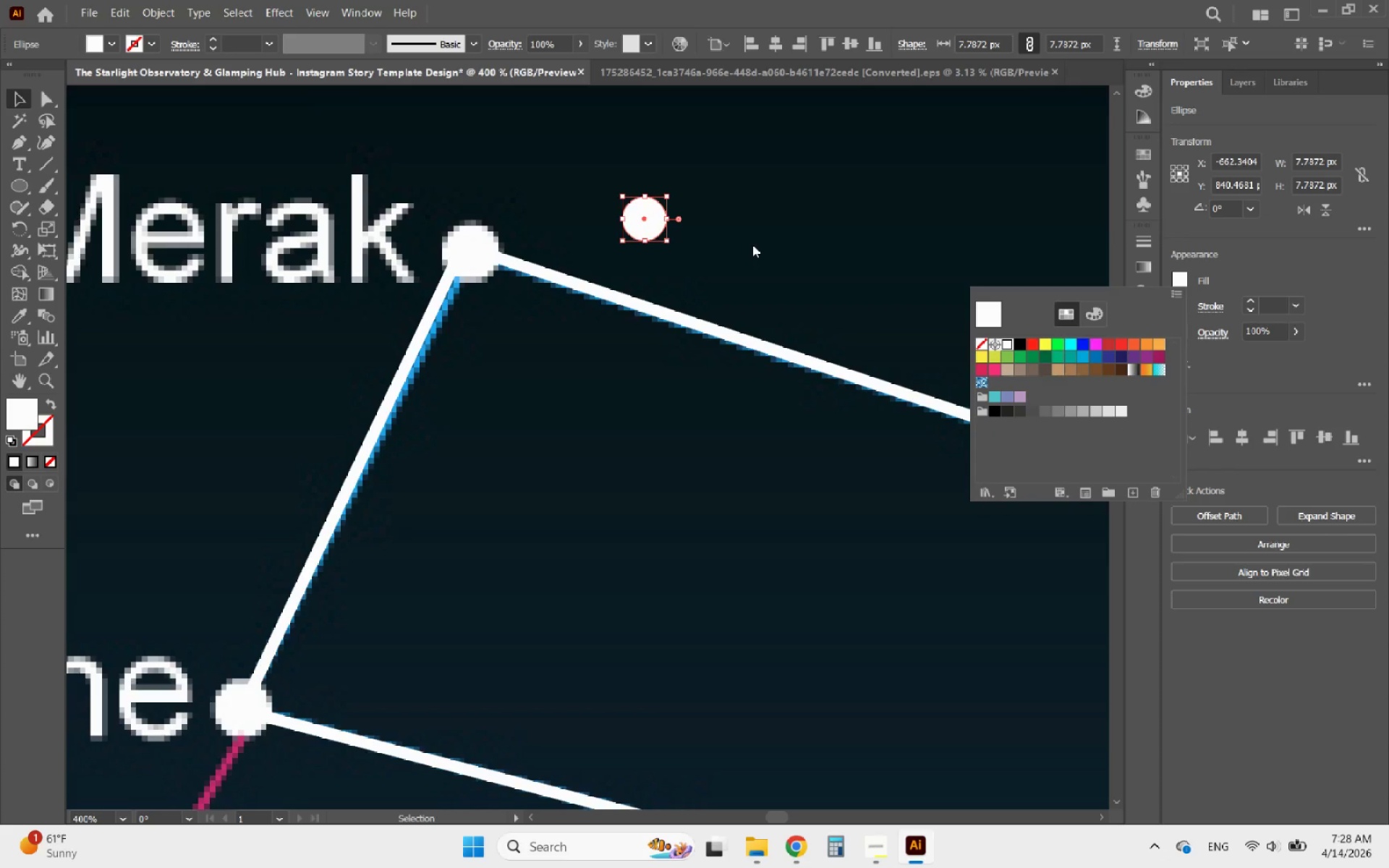 
left_click([739, 235])
 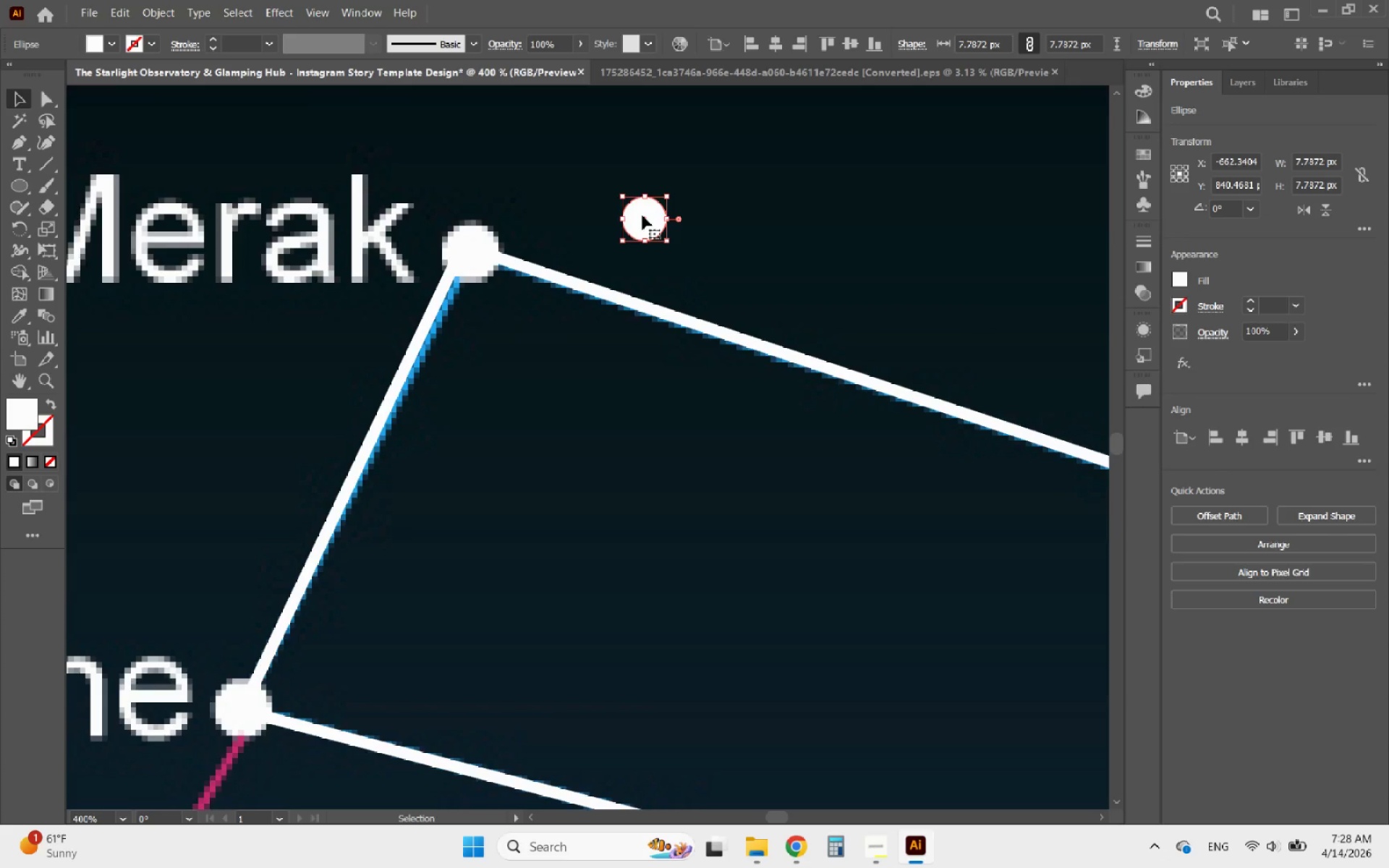 
left_click_drag(start_coordinate=[641, 216], to_coordinate=[467, 242])
 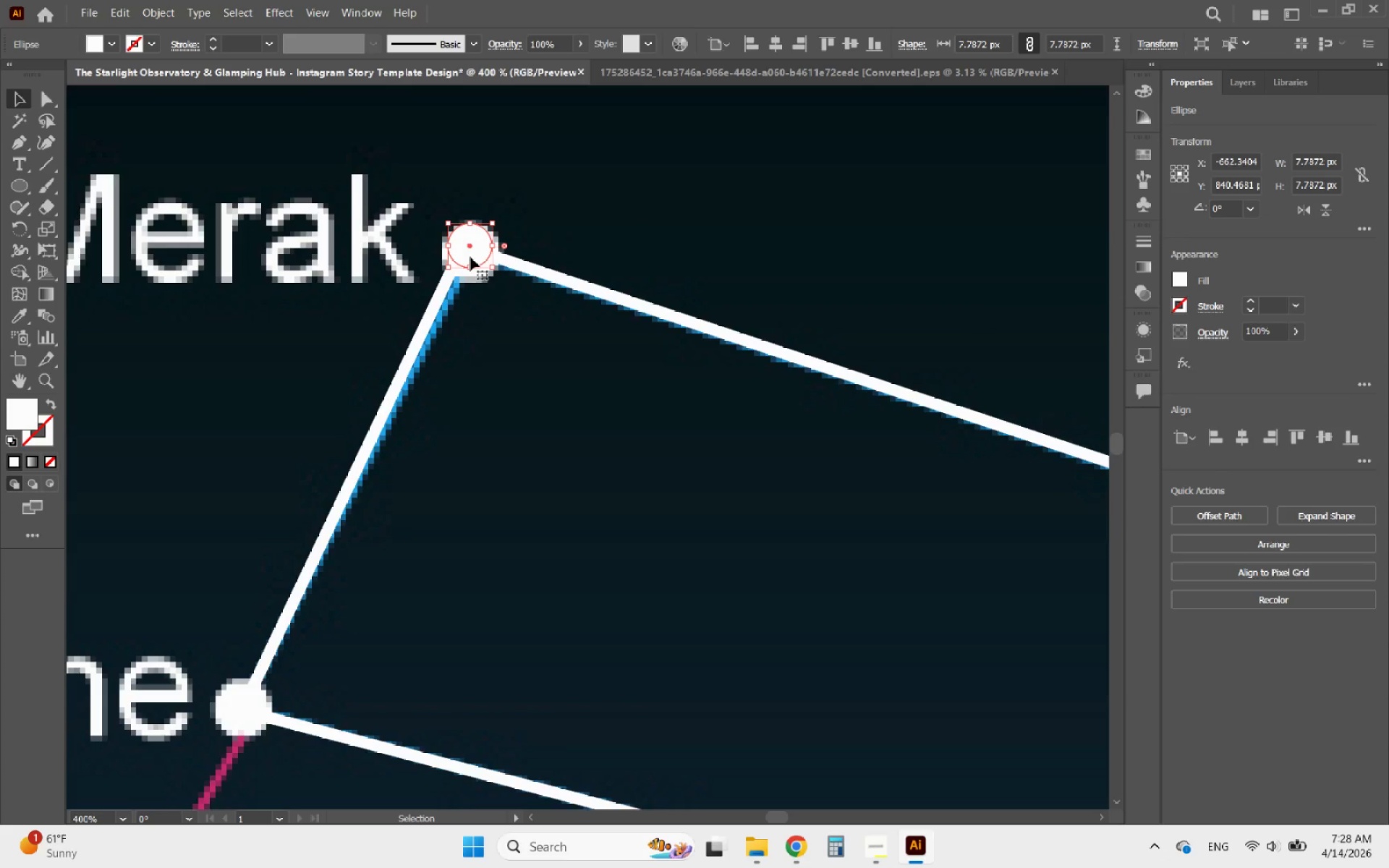 
hold_key(key=ShiftLeft, duration=2.98)
left_click_drag(start_coordinate=[472, 267], to_coordinate=[443, 284])
 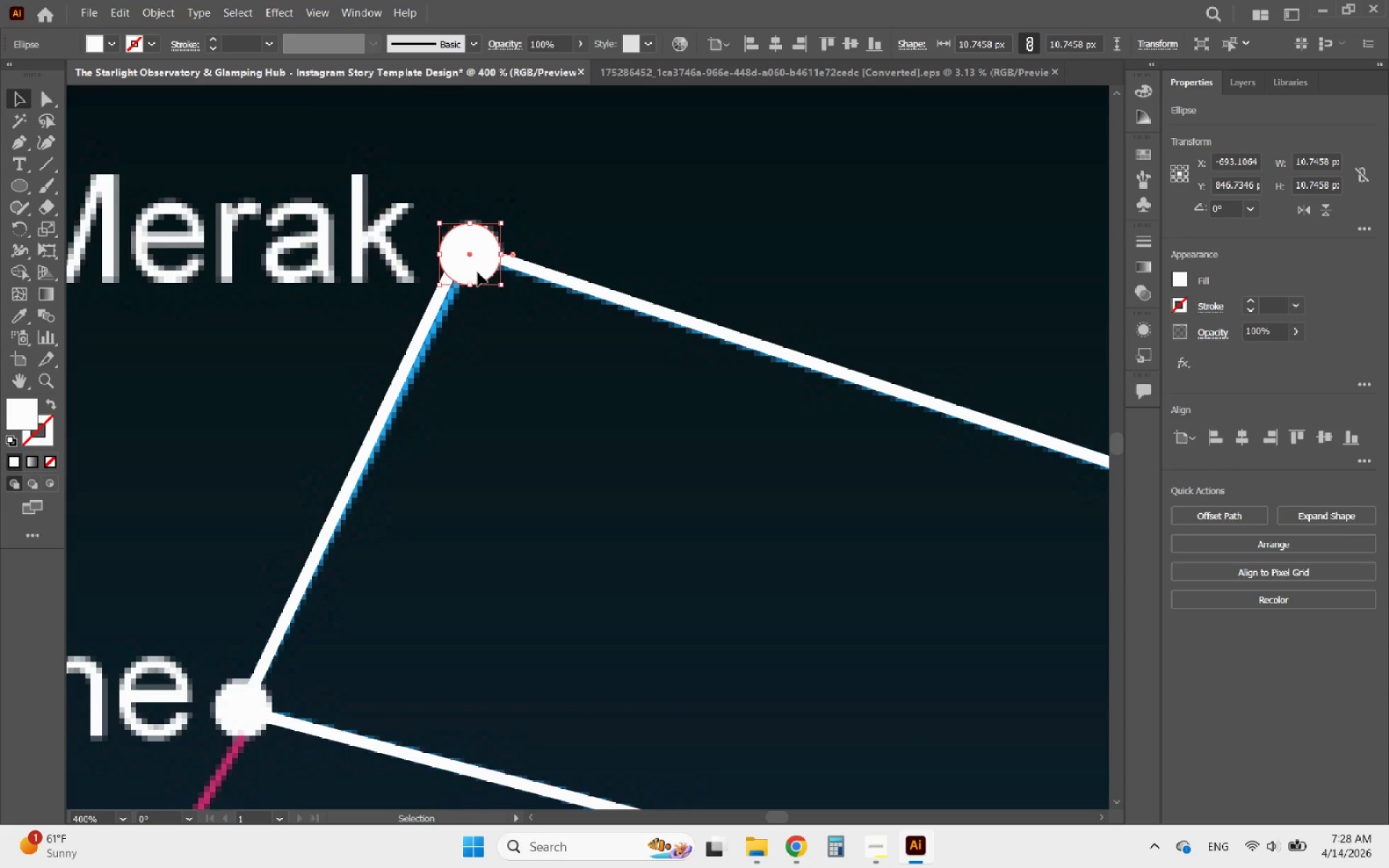 
wait(9.88)
 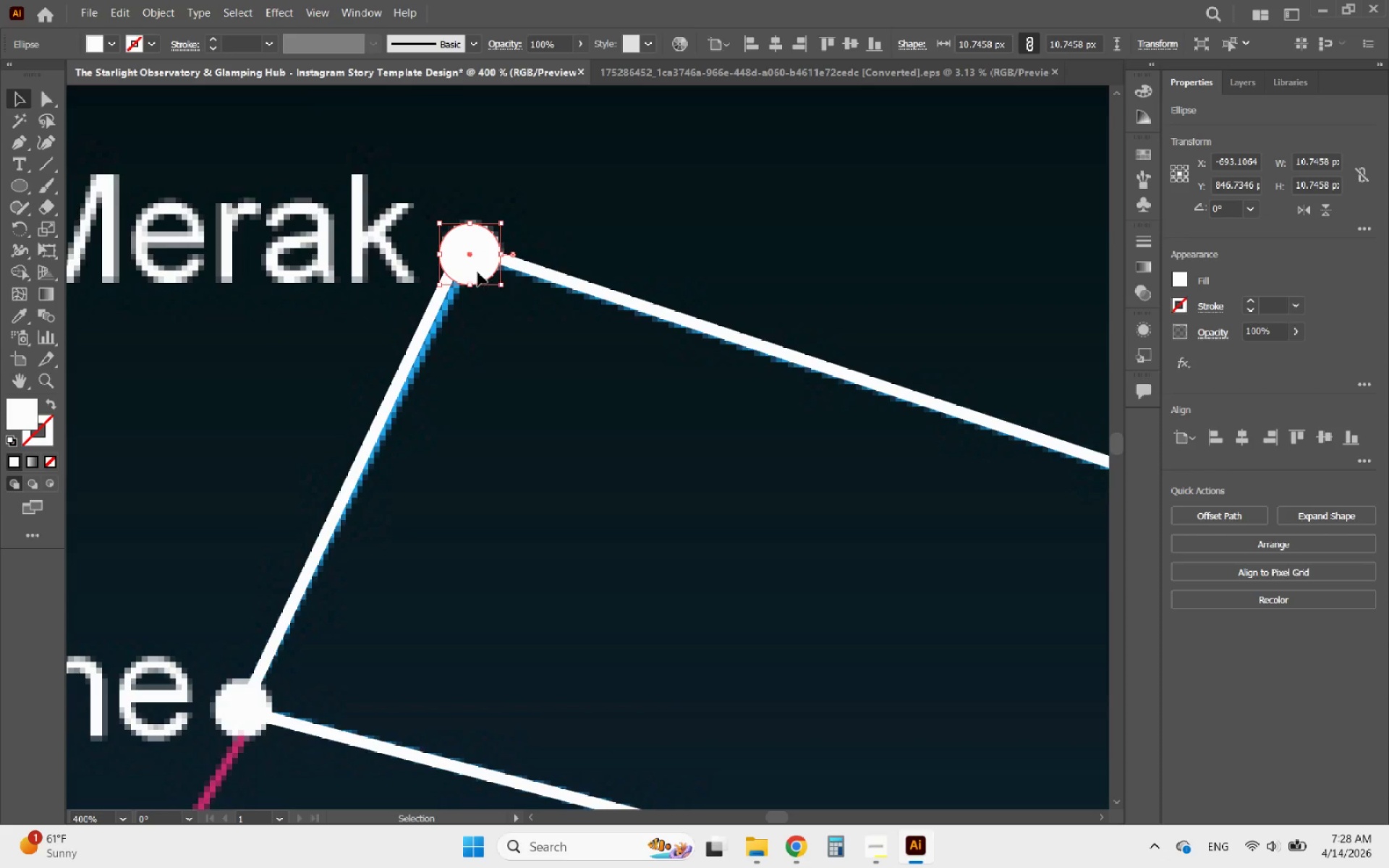 
hold_key(key=AltLeft, duration=3.16)
left_click_drag(start_coordinate=[486, 271], to_coordinate=[426, 684])
 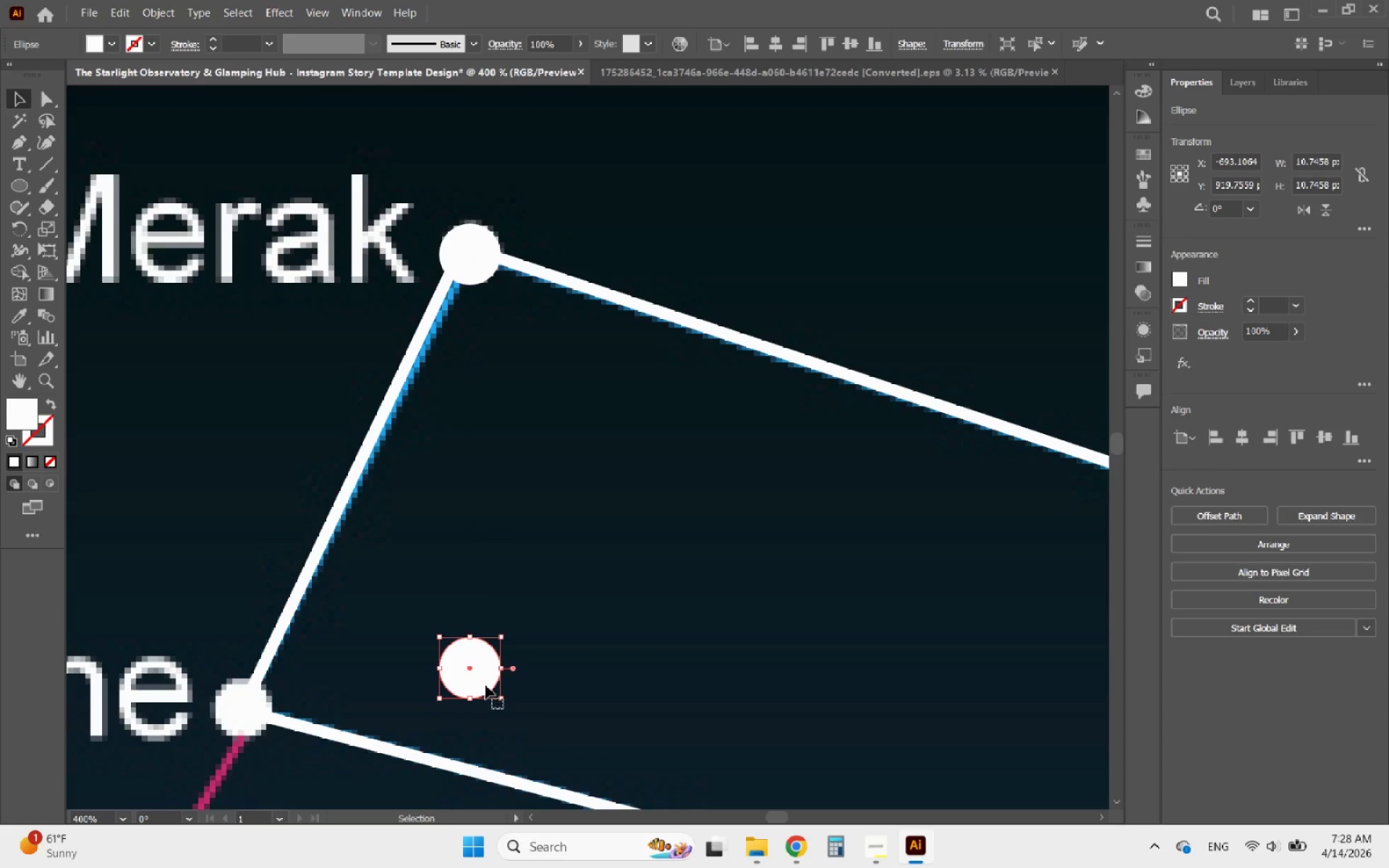 
hold_key(key=ShiftLeft, duration=2.5)
 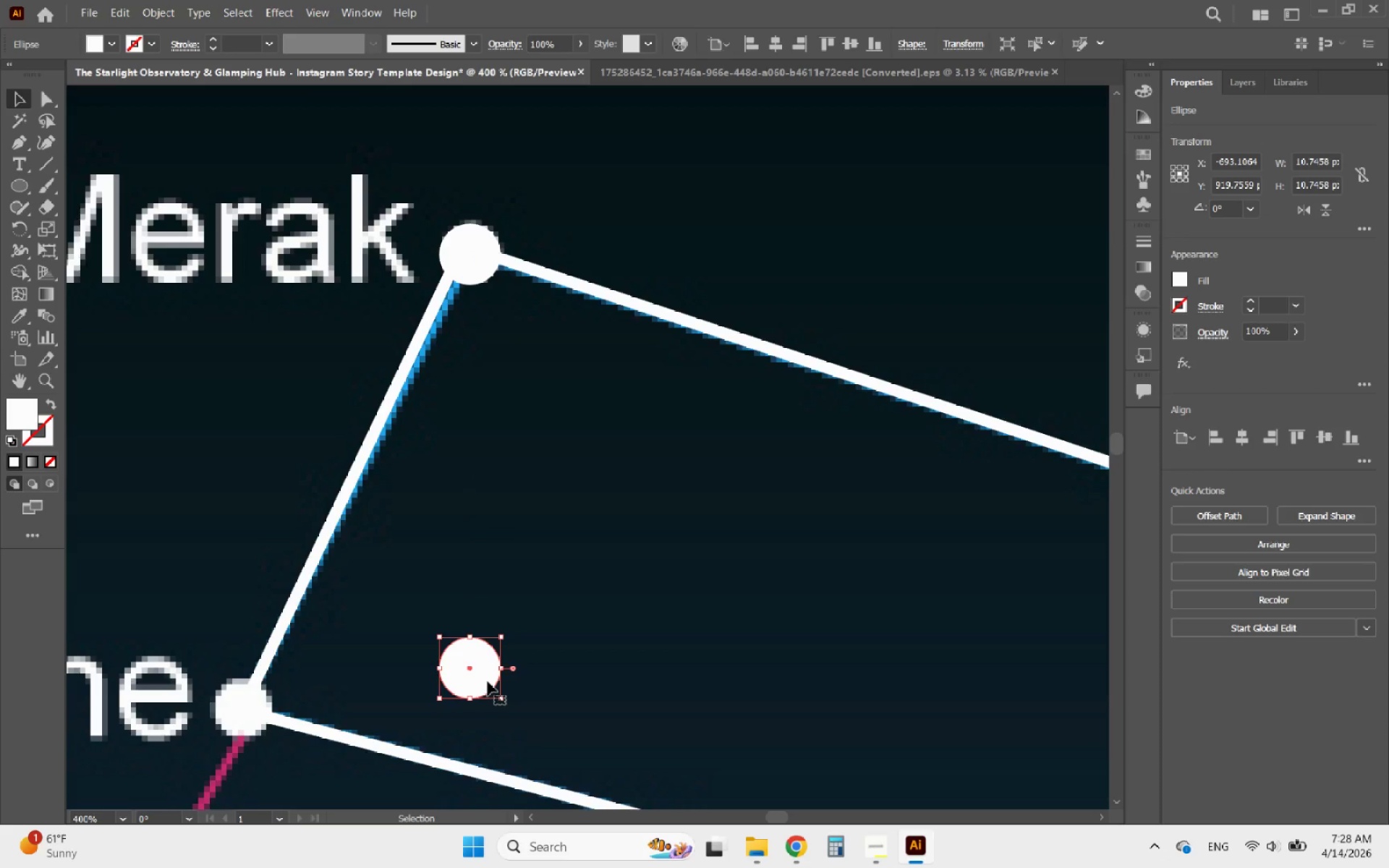 
left_click_drag(start_coordinate=[488, 681], to_coordinate=[261, 720])
 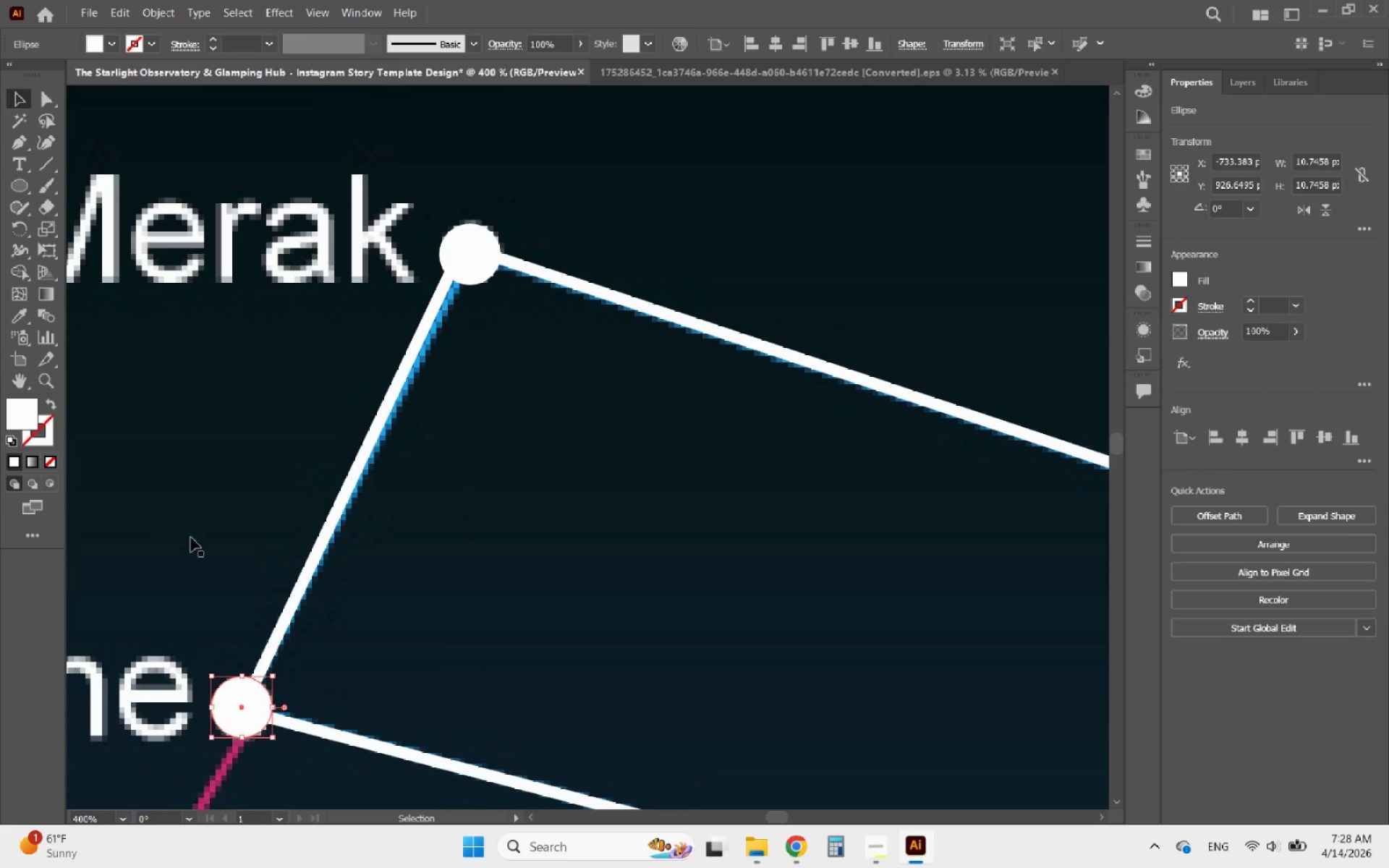 
hold_key(key=AltLeft, duration=8.78)
scroll: coordinate [190, 501], scroll_direction: down, amount: 1.0
 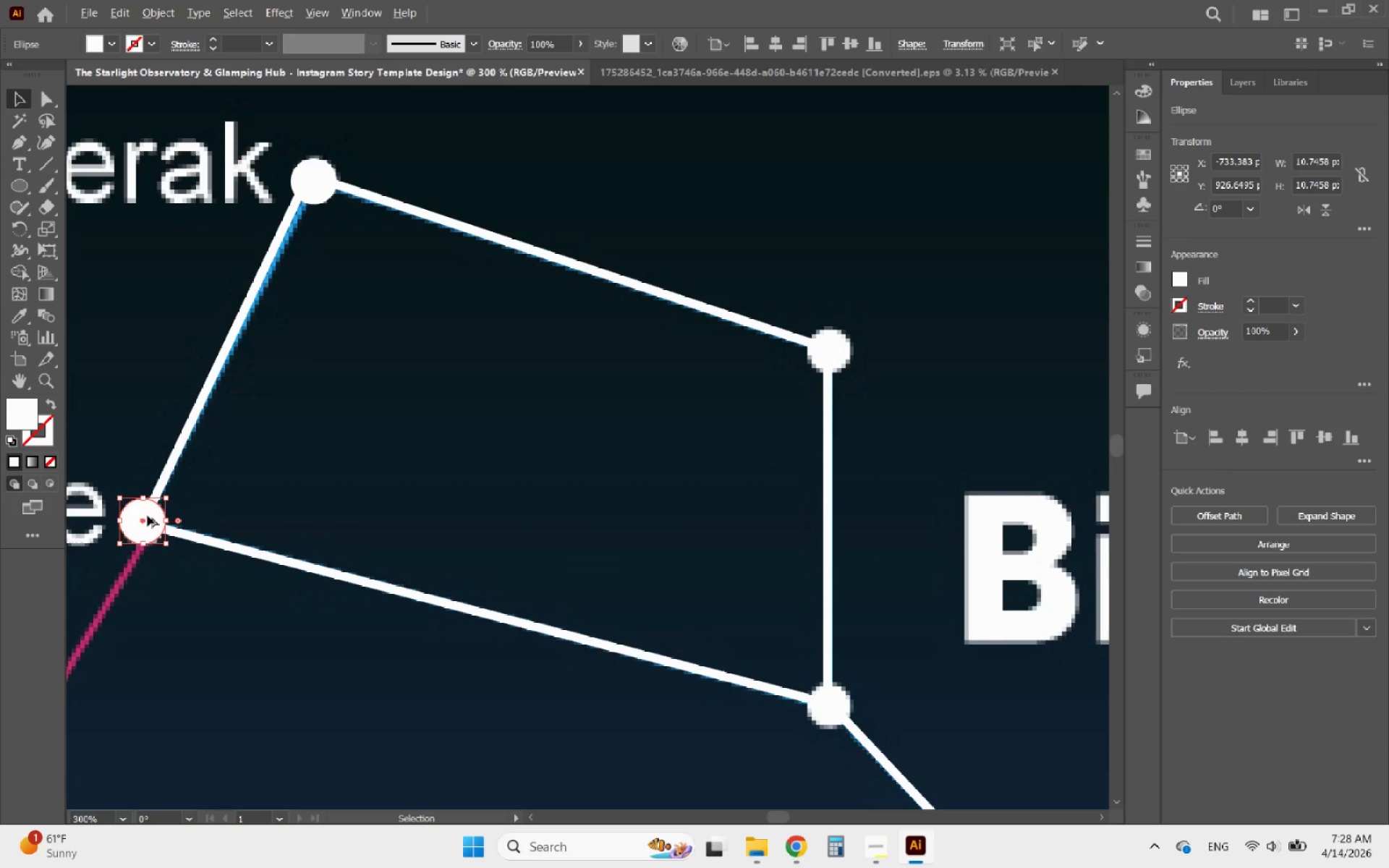 
left_click_drag(start_coordinate=[148, 516], to_coordinate=[833, 345])
 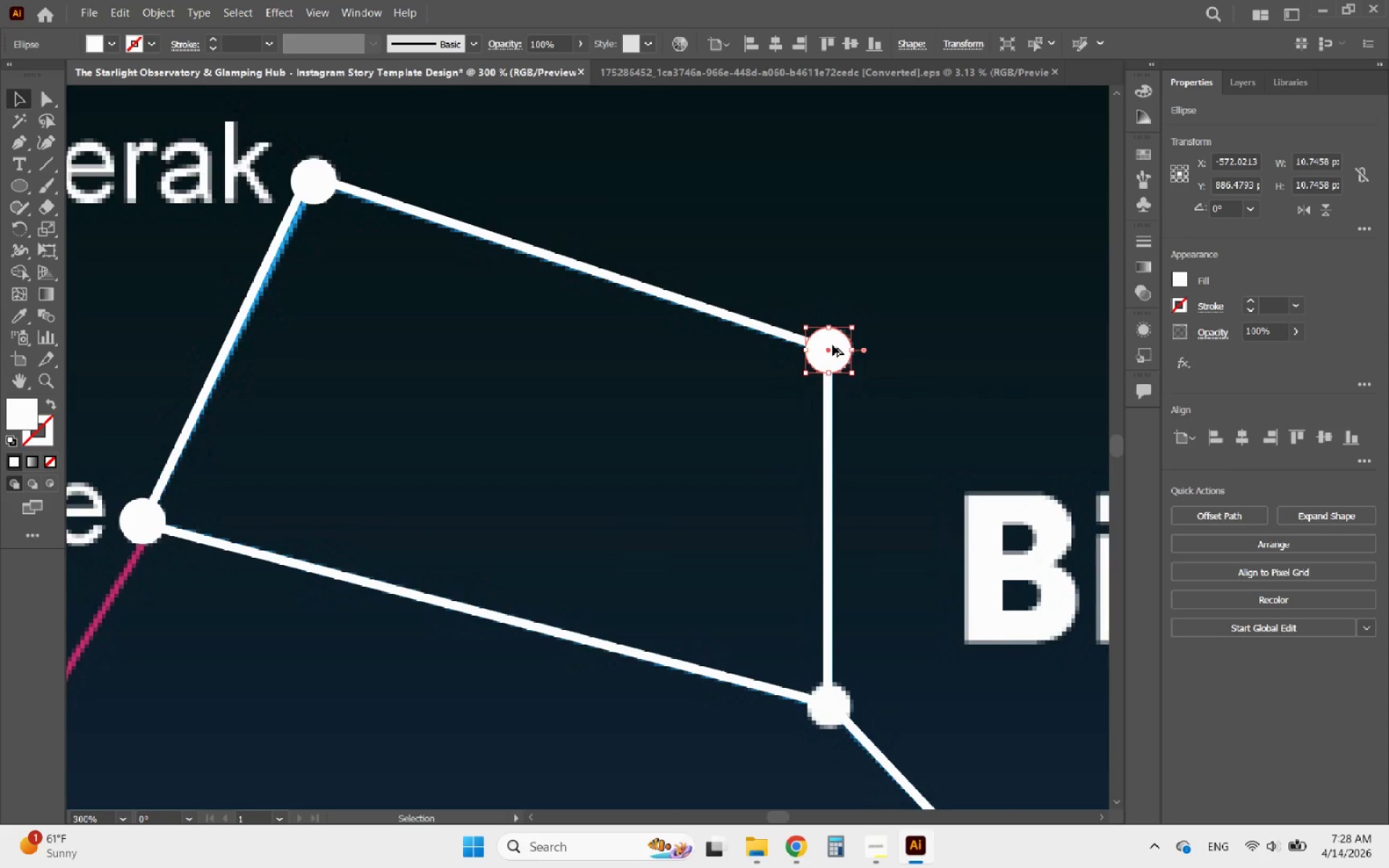 
left_click_drag(start_coordinate=[833, 345], to_coordinate=[828, 699])
 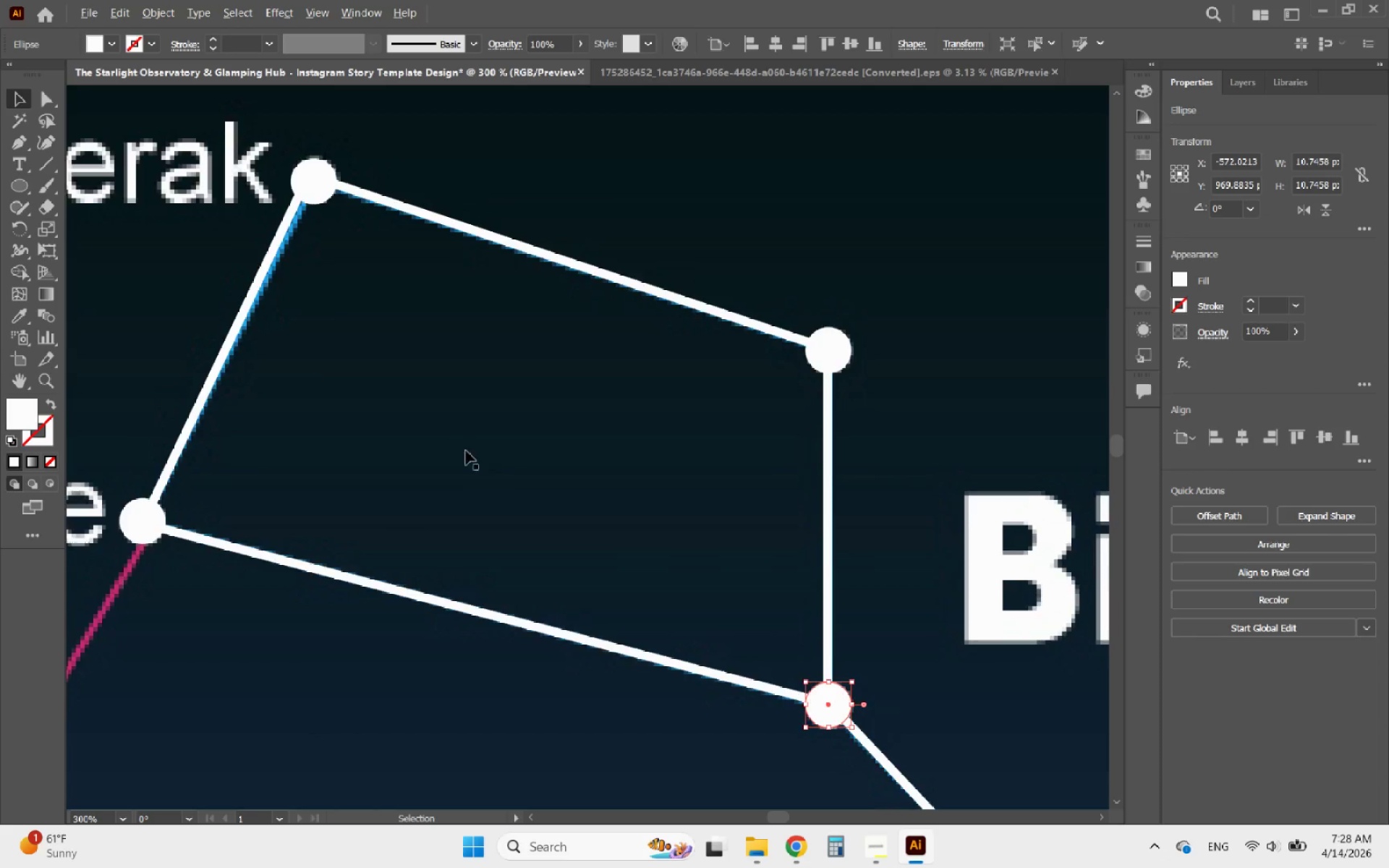 
hold_key(key=ShiftLeft, duration=2.22)
 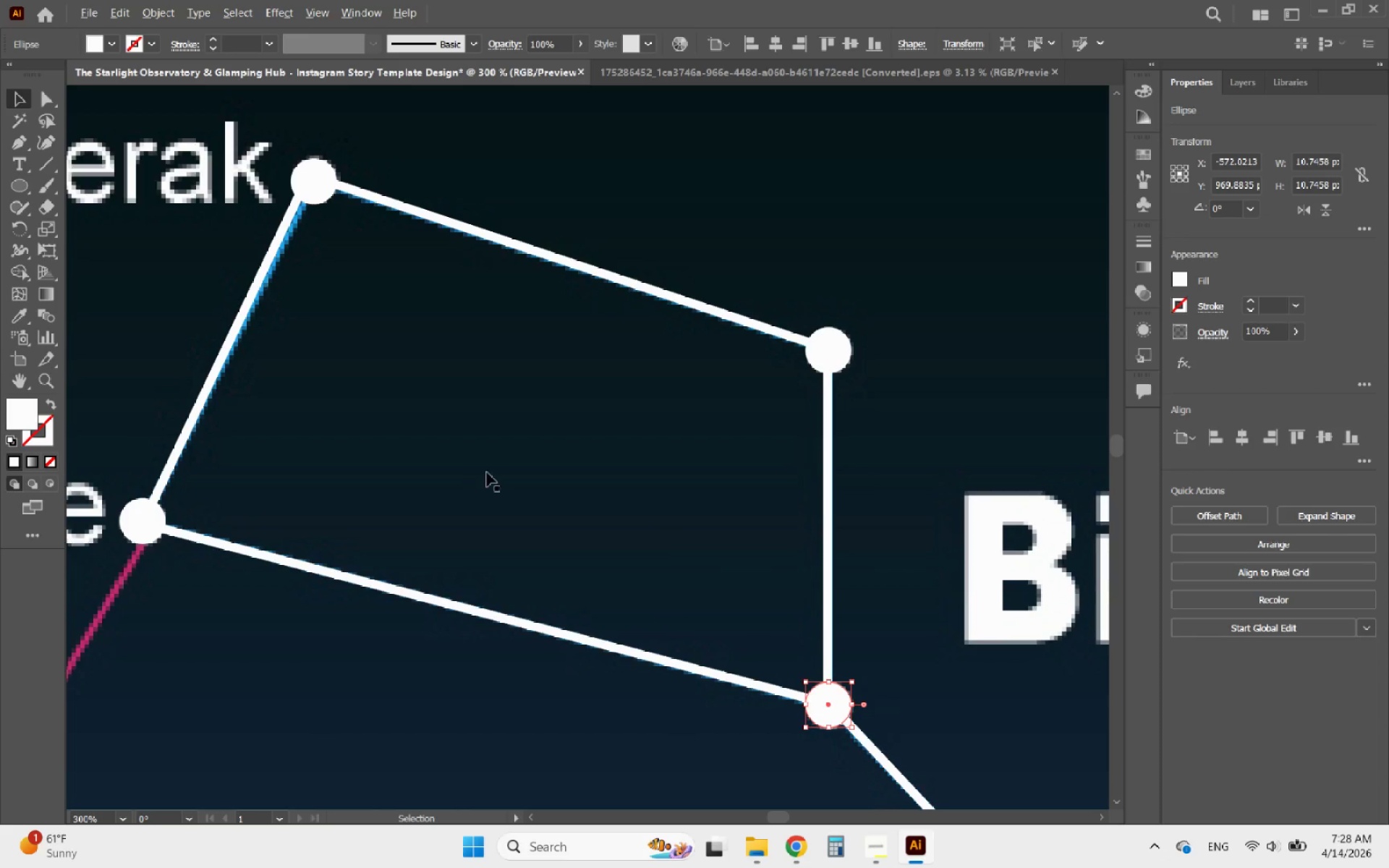 
hold_key(key=AltLeft, duration=3.48)
scroll: coordinate [464, 451], scroll_direction: down, amount: 3.0
 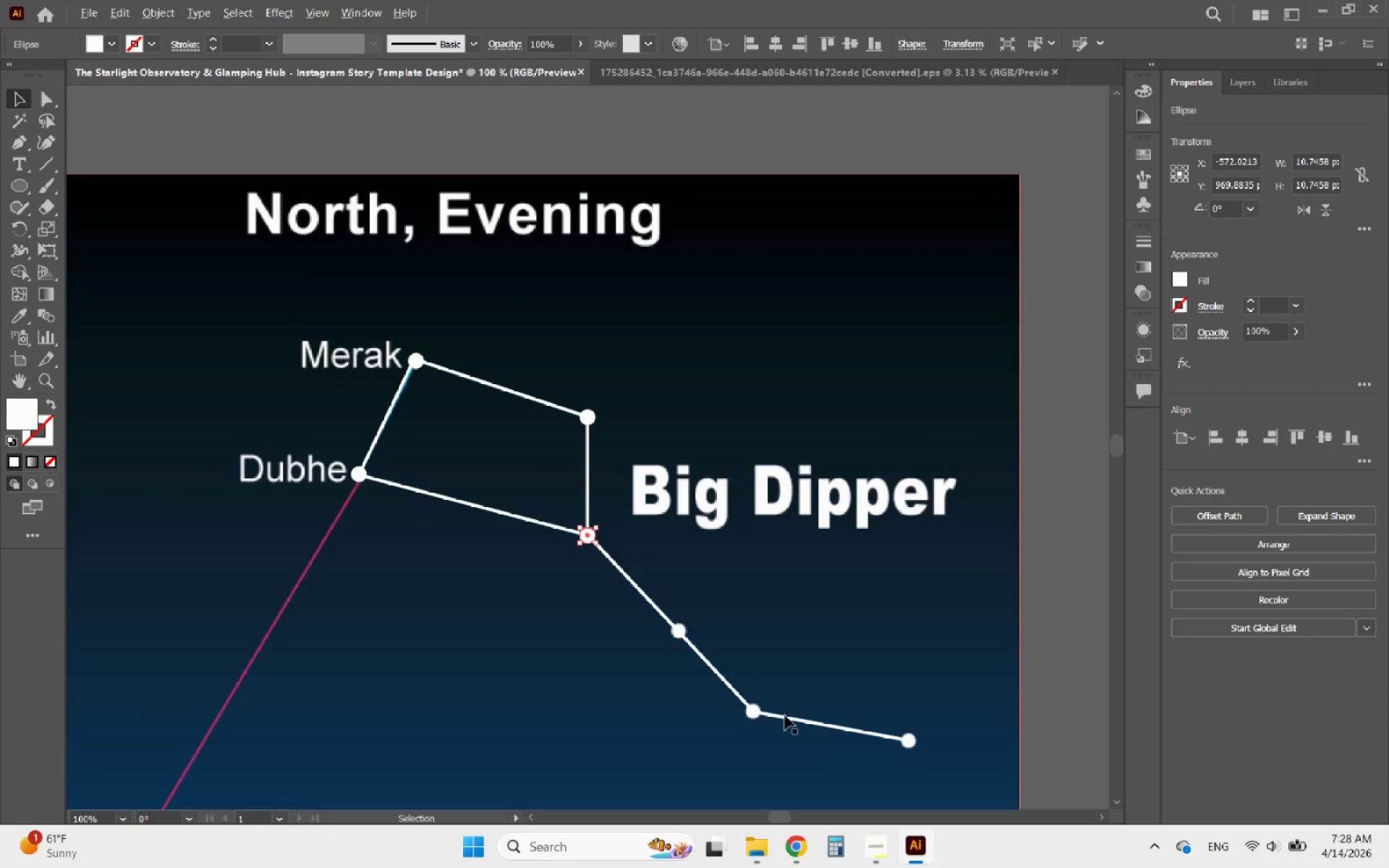 
scroll: coordinate [798, 720], scroll_direction: up, amount: 2.0
 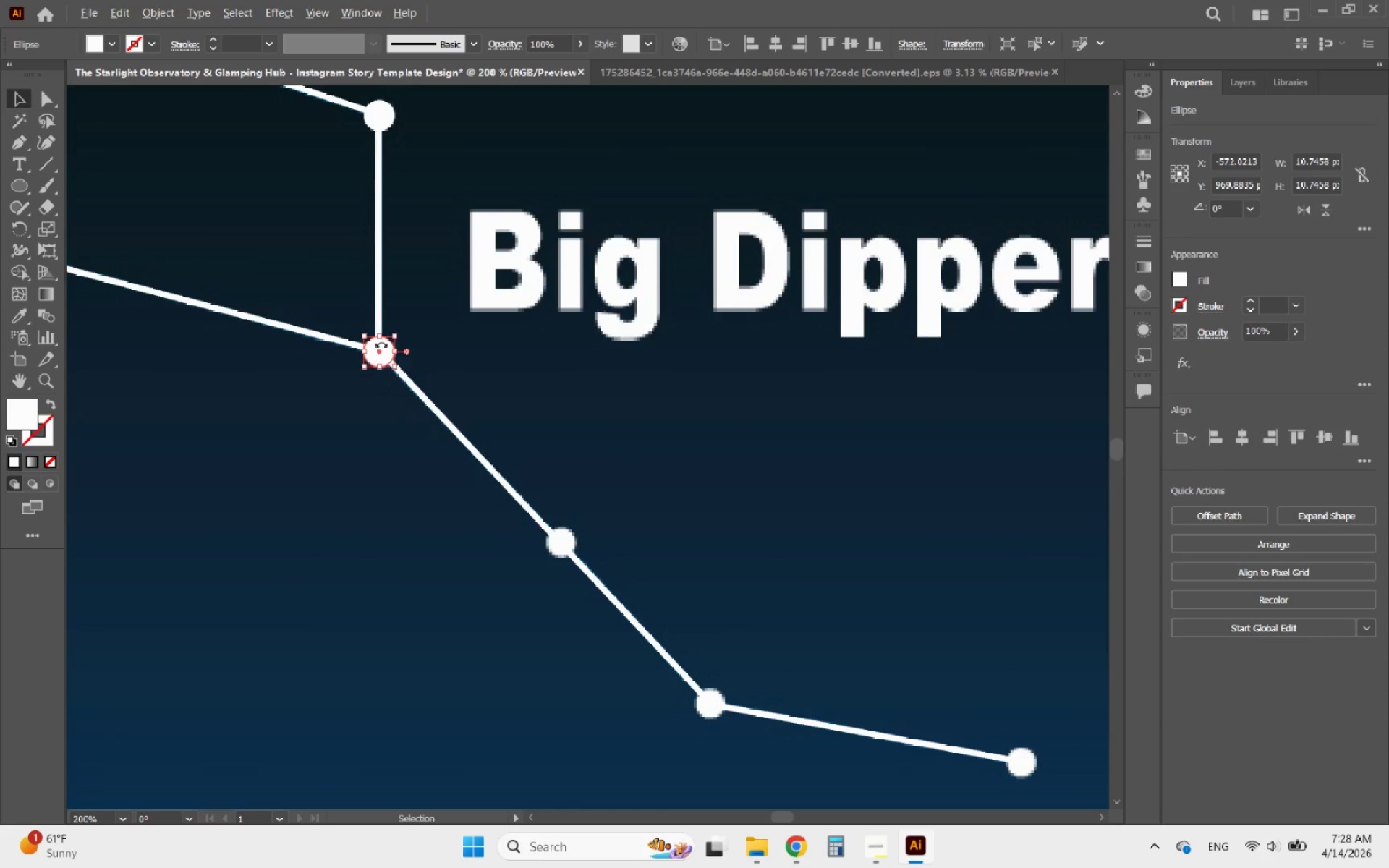 
left_click([378, 346])
 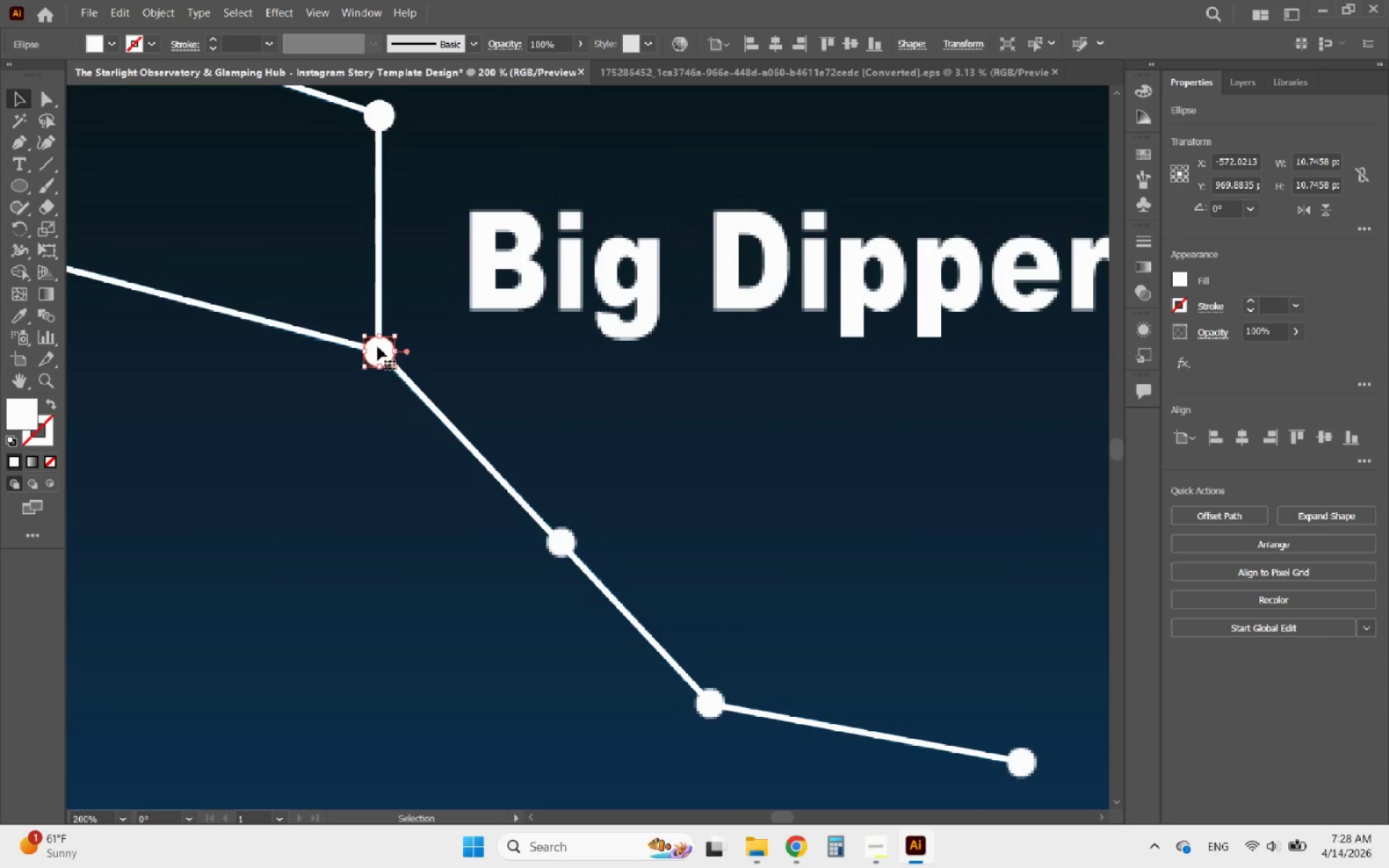 
hold_key(key=AltLeft, duration=3.77)
left_click_drag(start_coordinate=[378, 346], to_coordinate=[559, 537])
 